 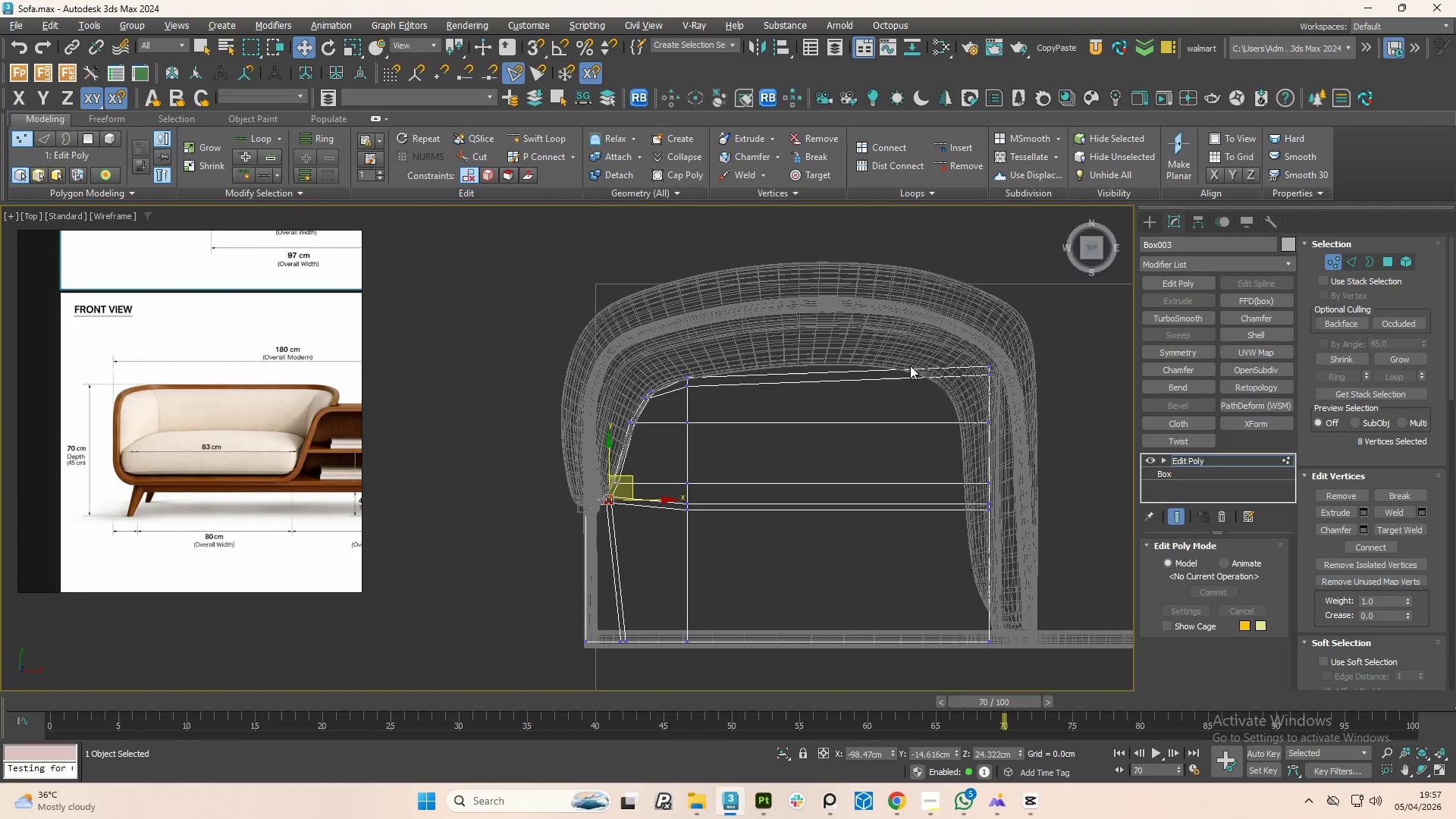 
left_click_drag(start_coordinate=[943, 270], to_coordinate=[1007, 364])
 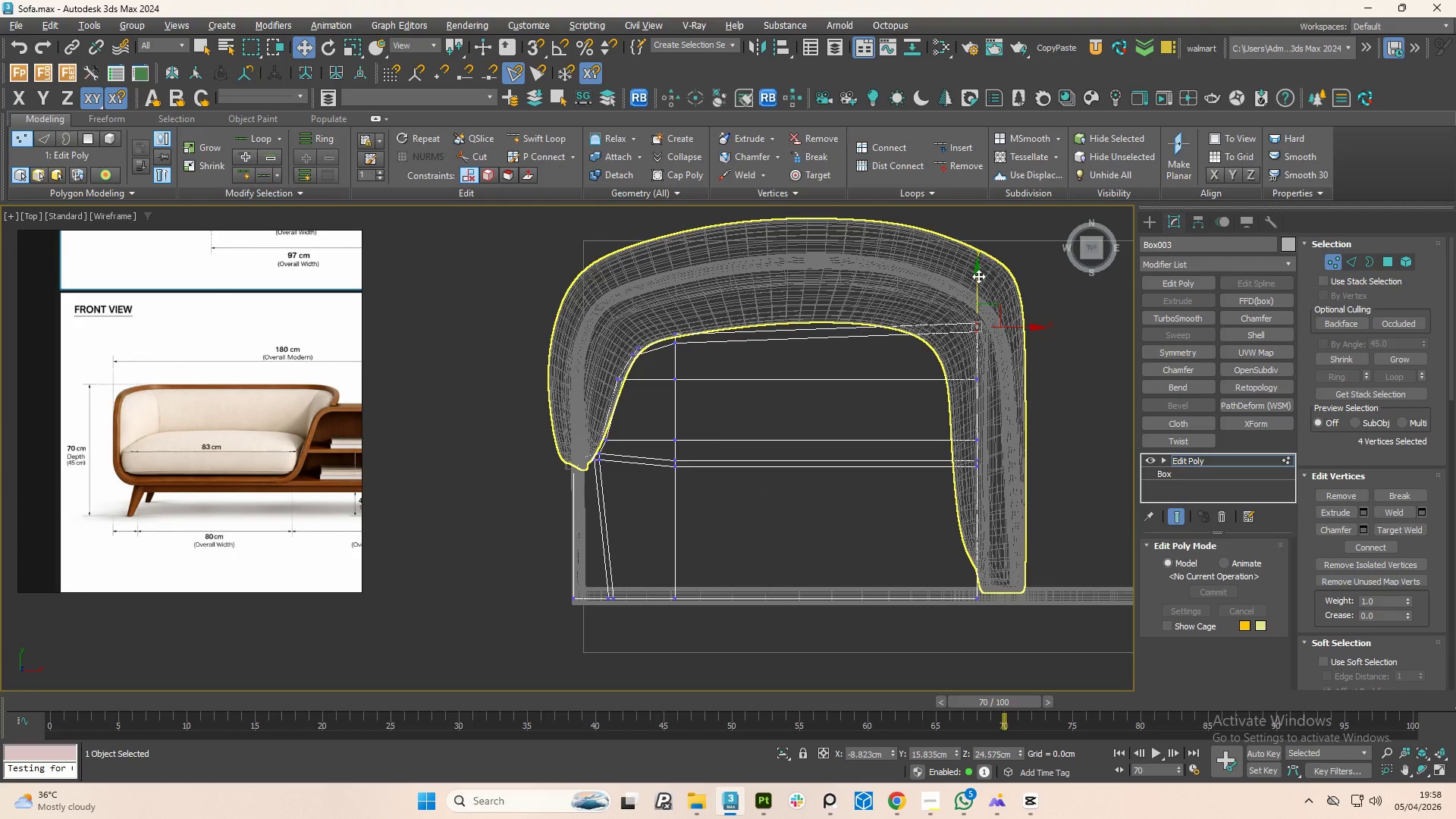 
key(S)
 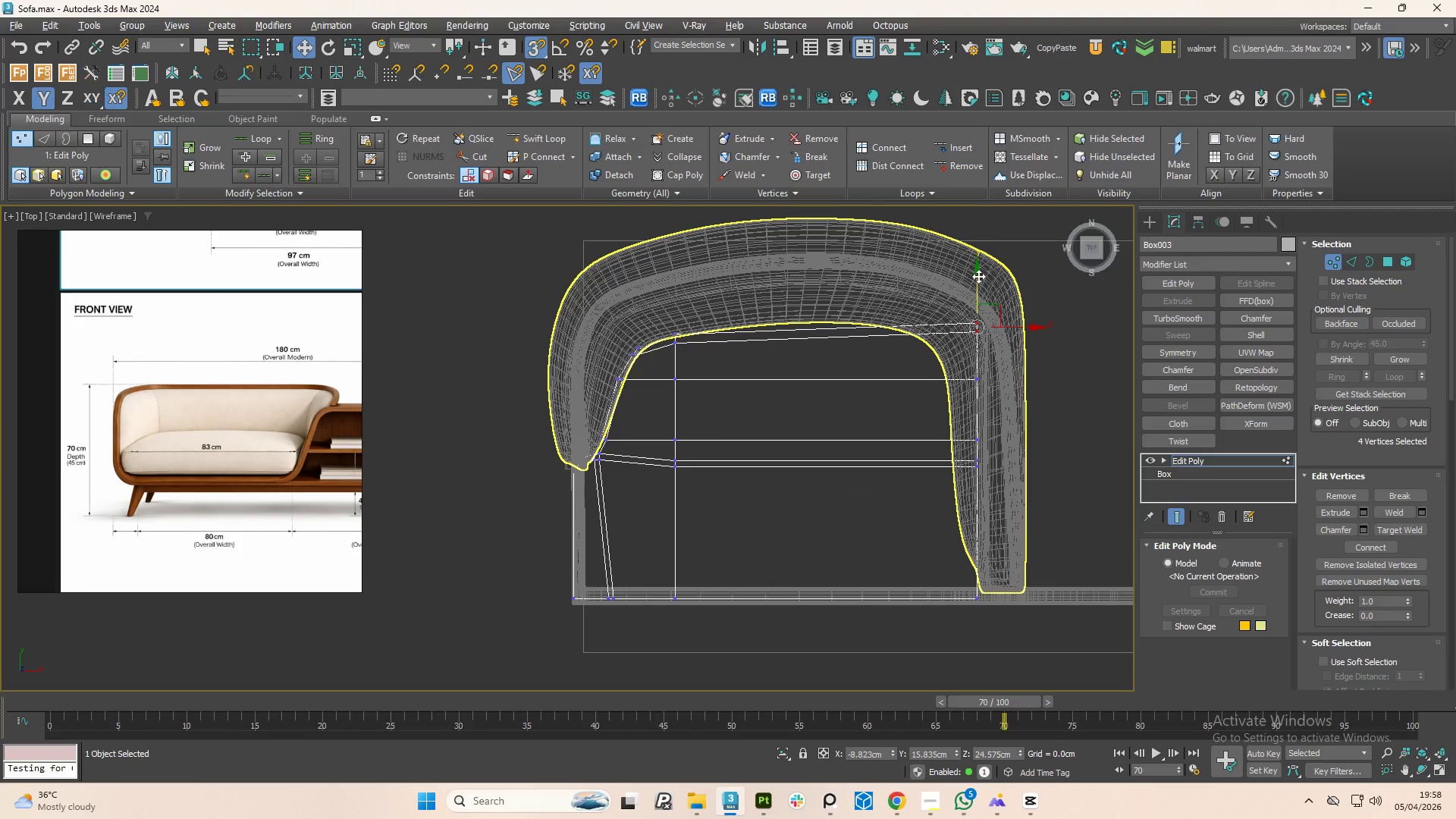 
left_click_drag(start_coordinate=[978, 276], to_coordinate=[670, 337])
 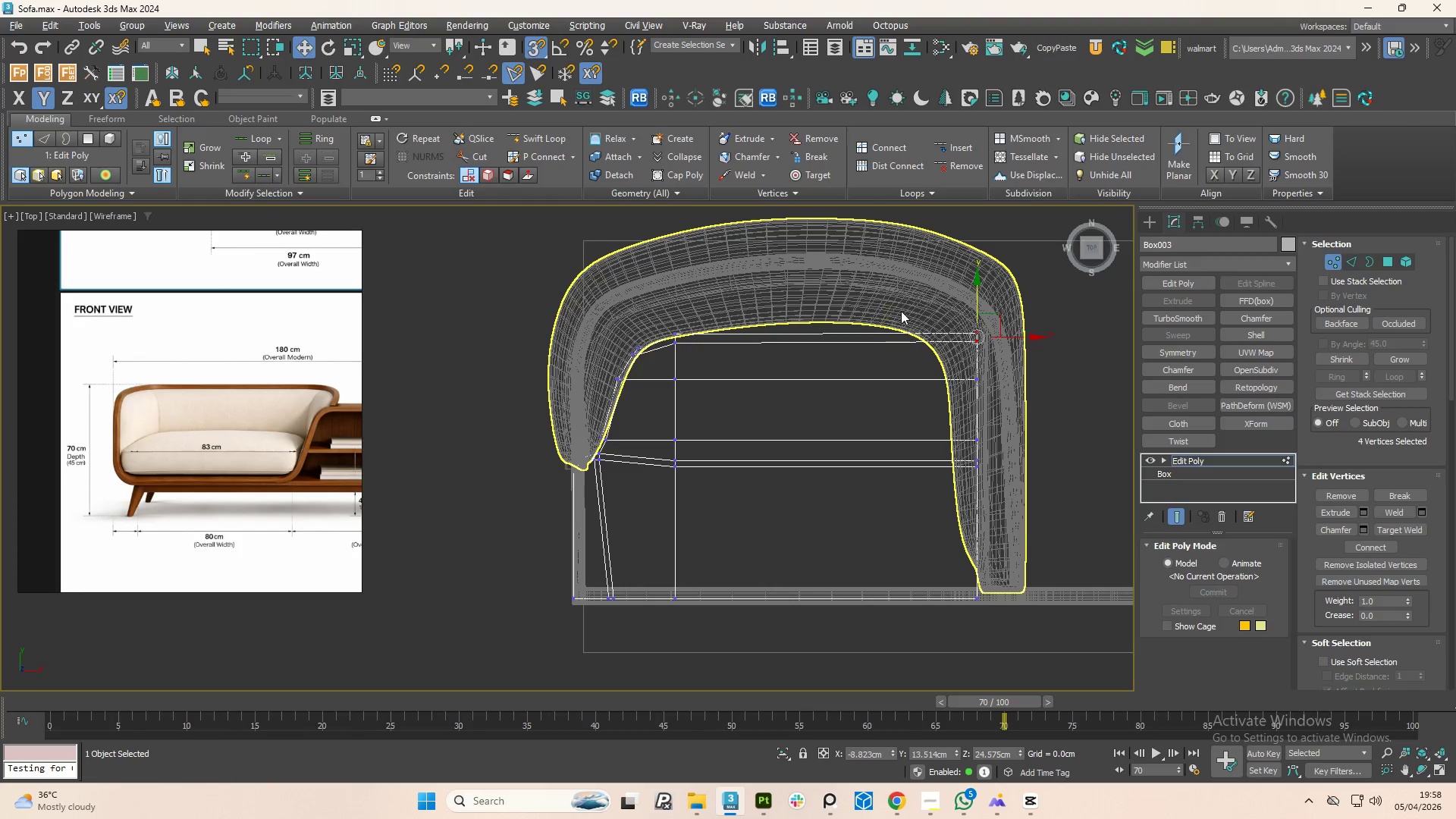 
key(Alt+AltLeft)
 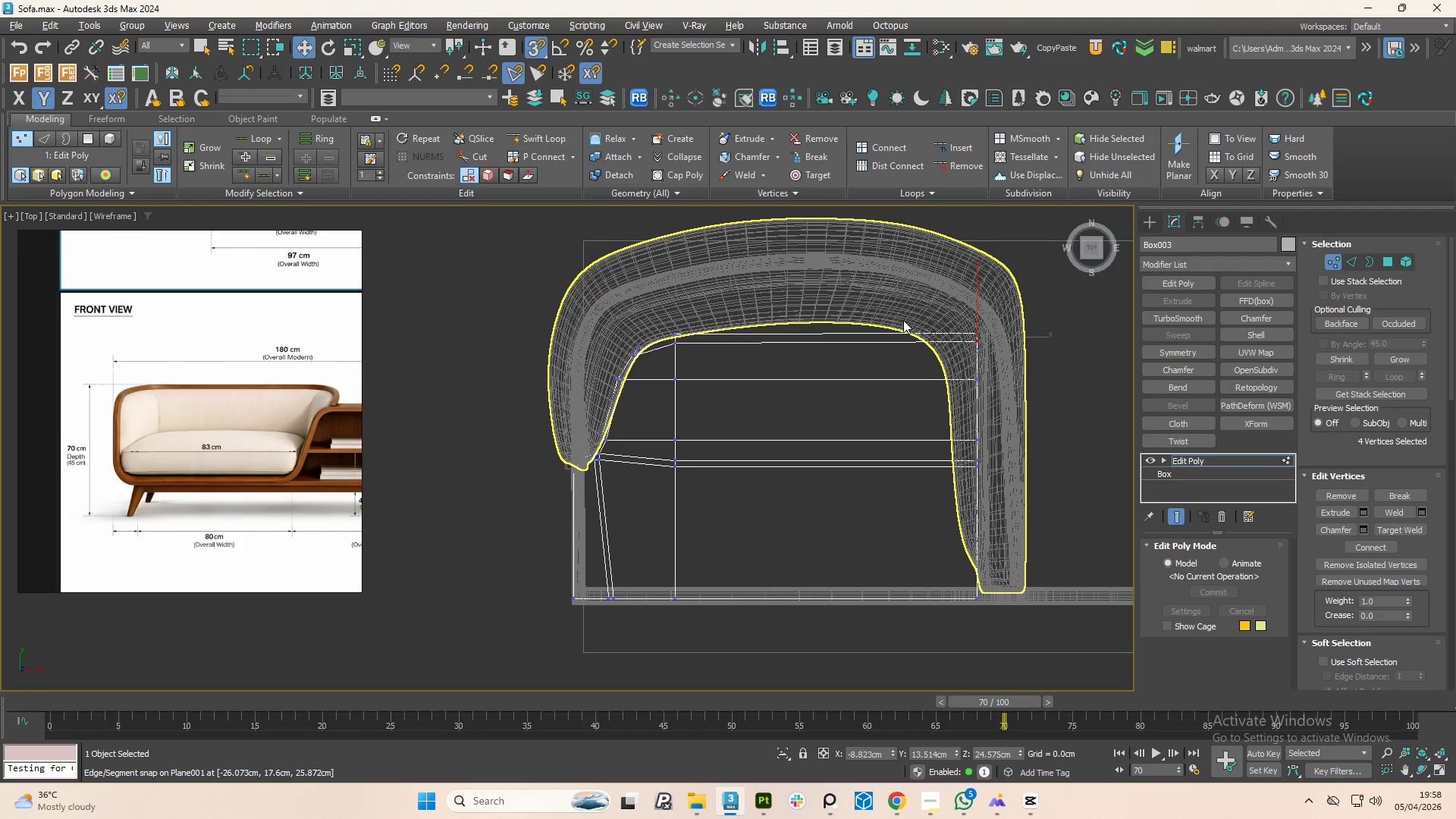 
key(Alt+1)
 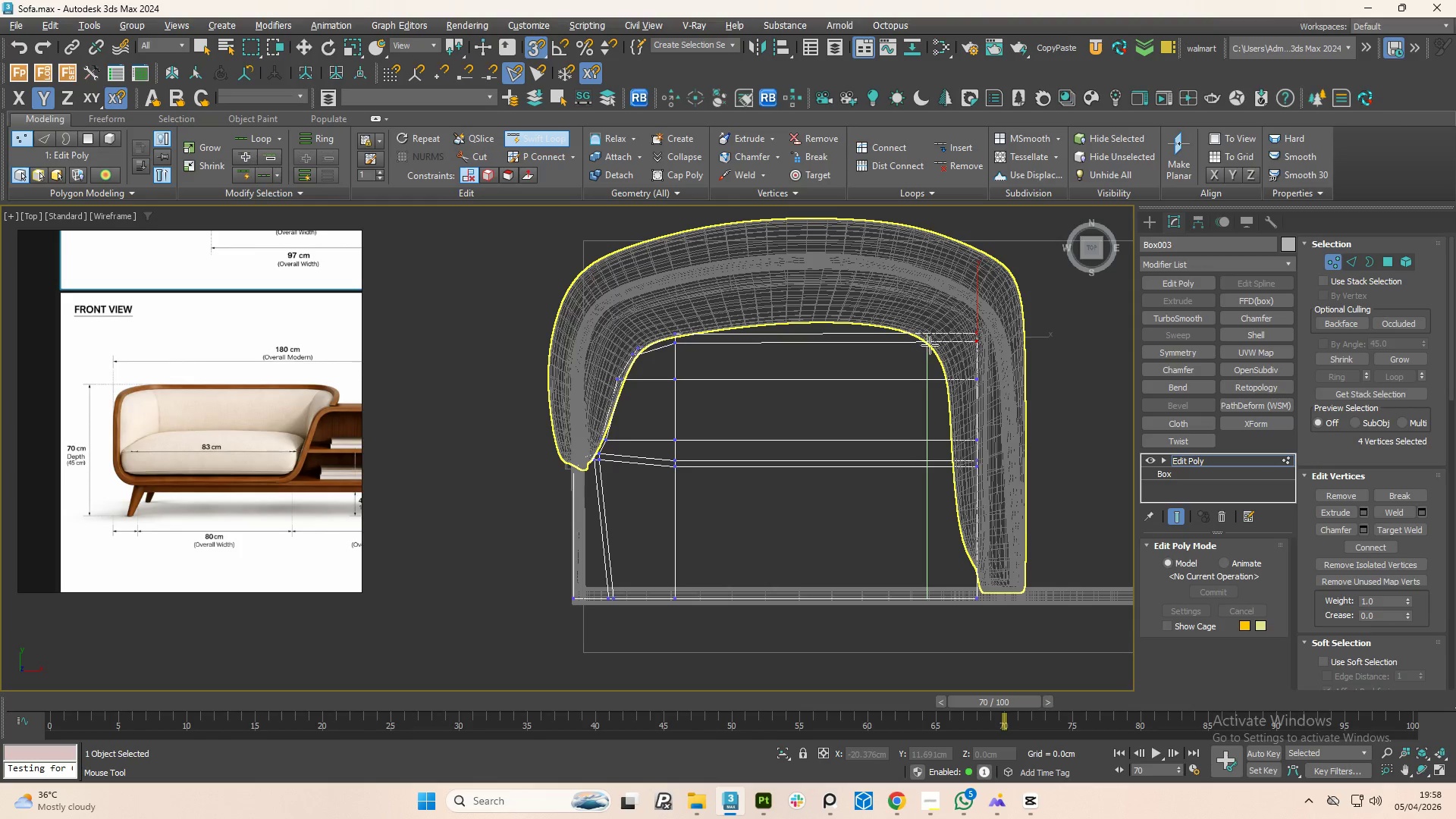 
left_click([934, 345])
 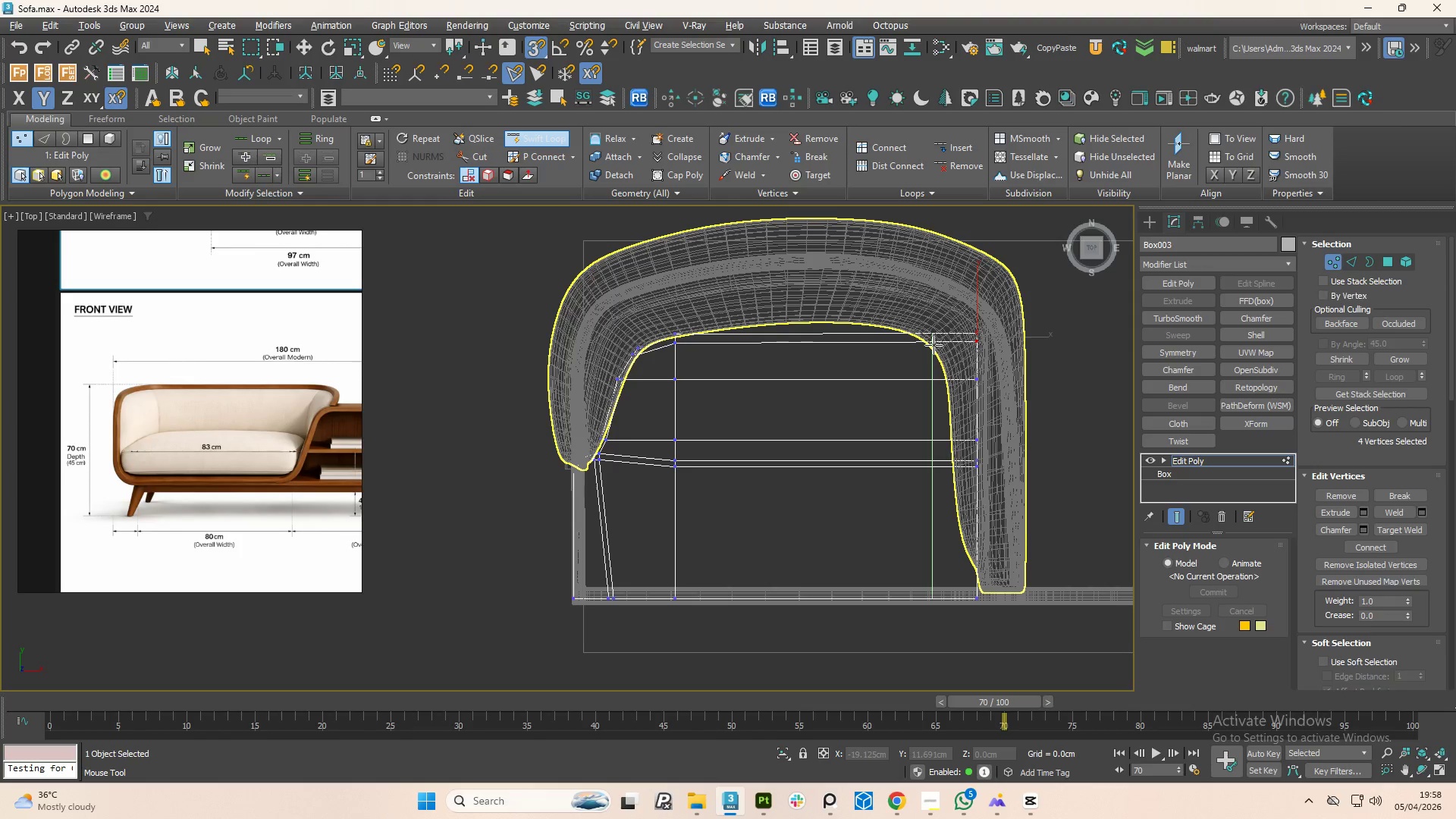 
right_click([934, 345])
 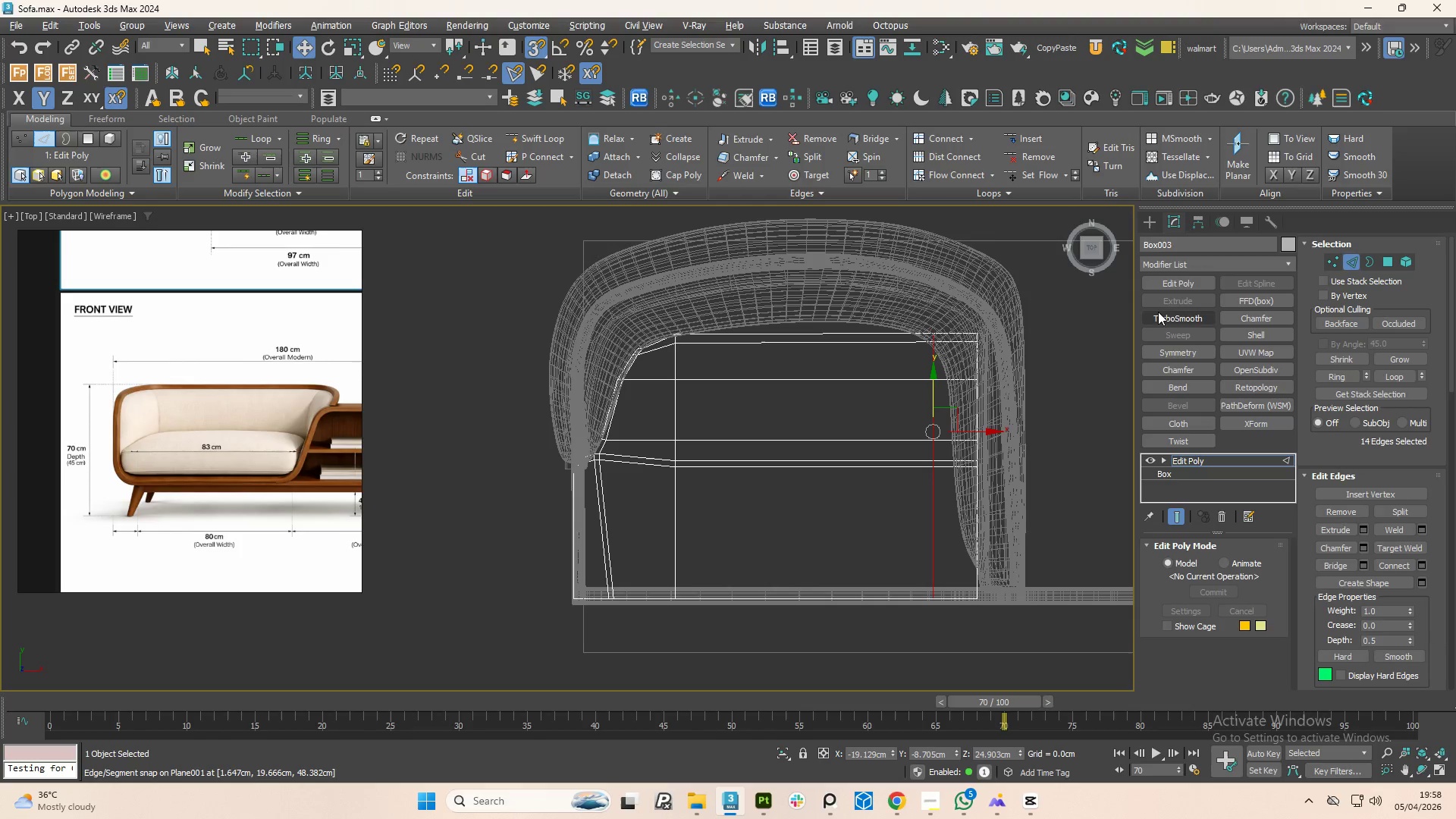 
left_click([1159, 318])
 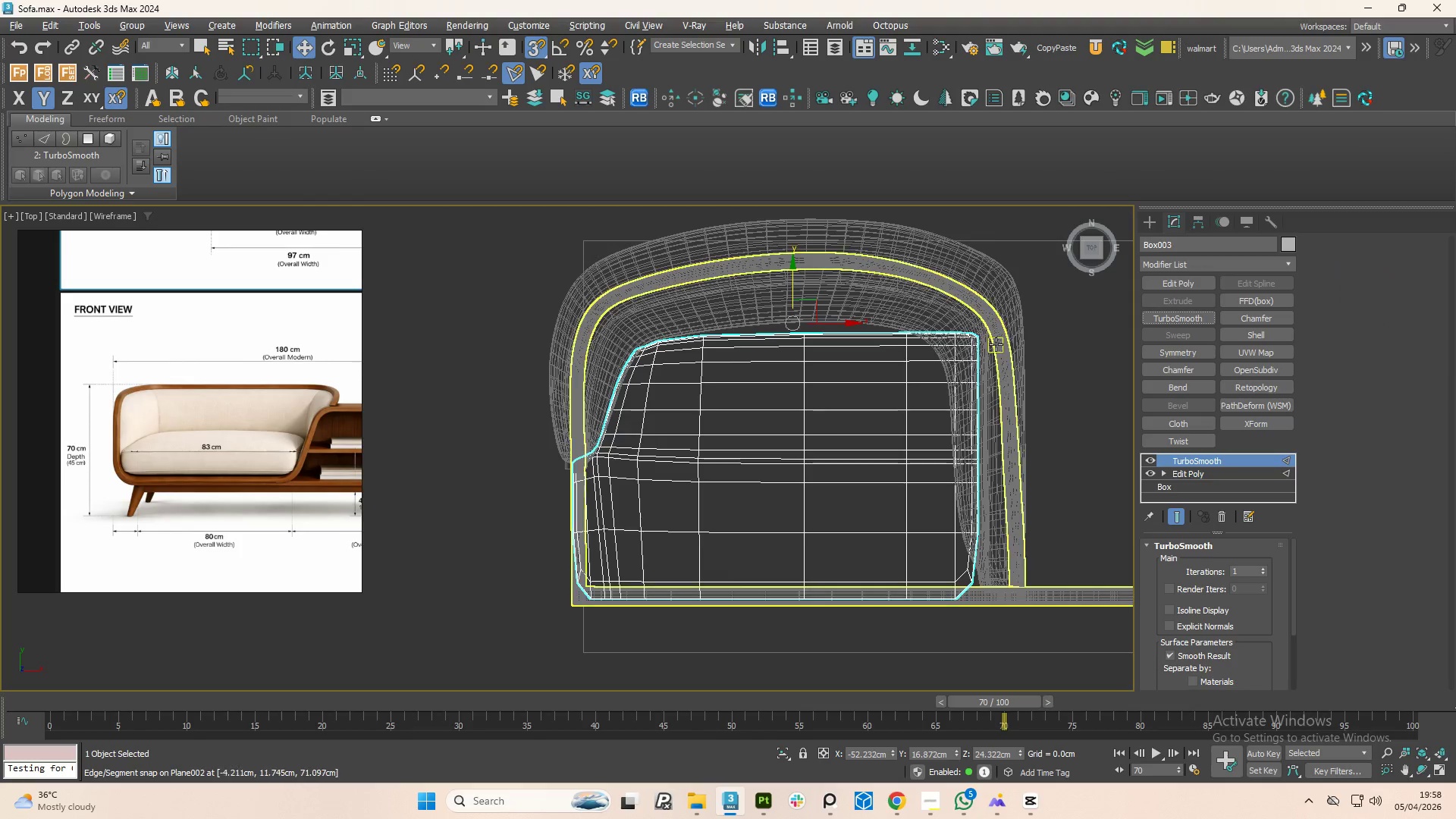 
key(Control+Z)
 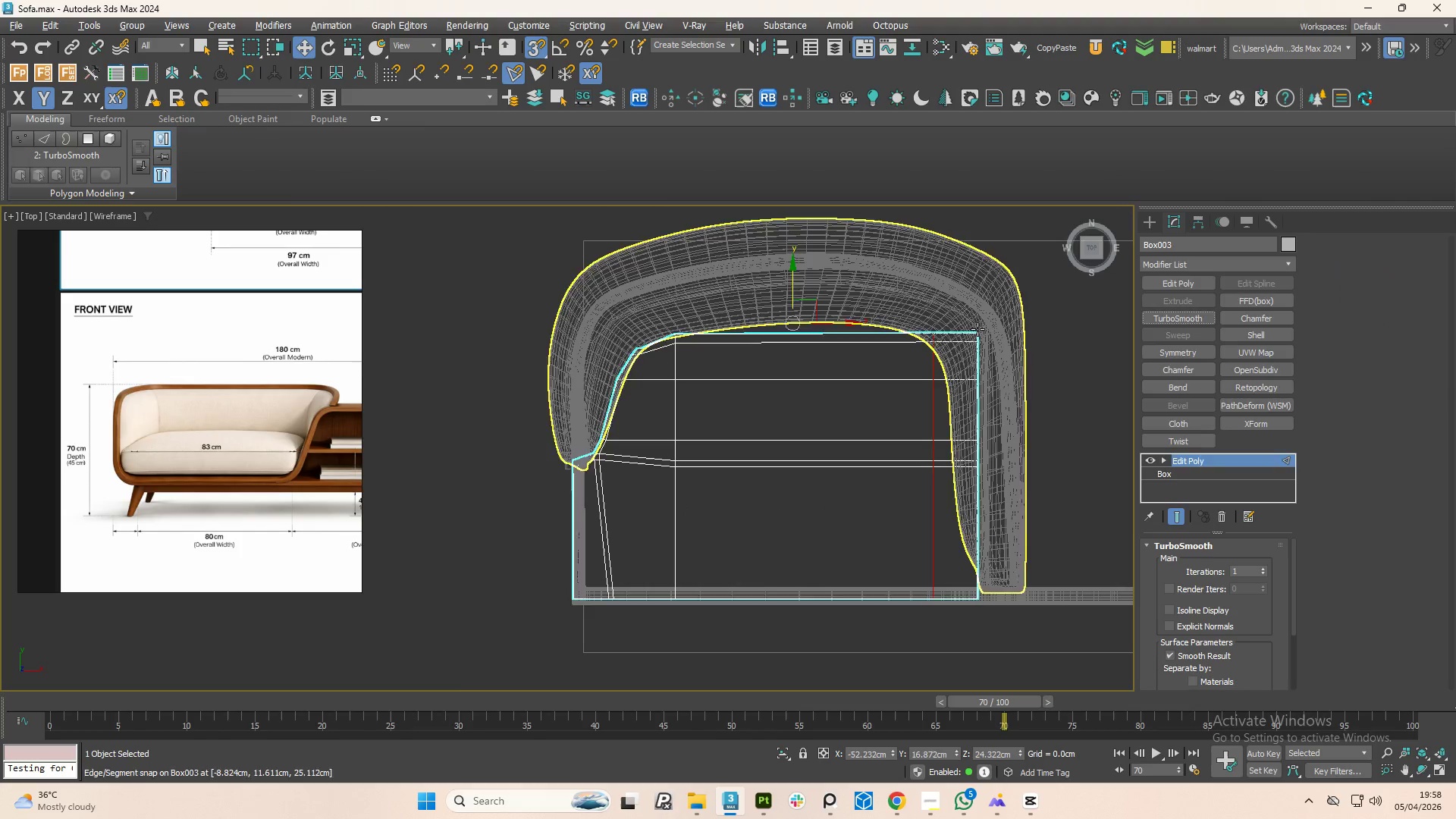 
scroll: coordinate [978, 321], scroll_direction: up, amount: 2.0
 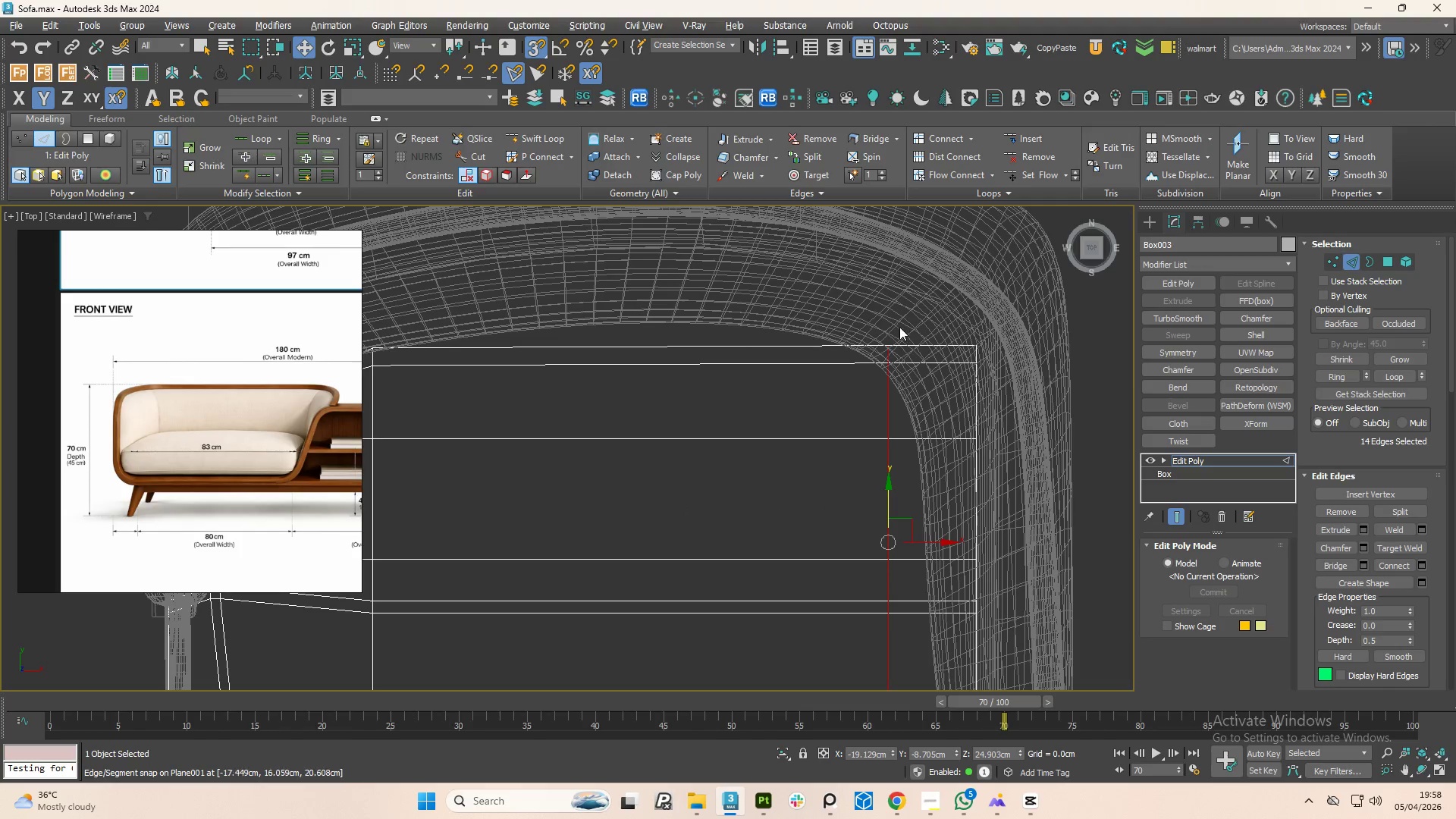 
scroll: coordinate [903, 311], scroll_direction: down, amount: 2.0
 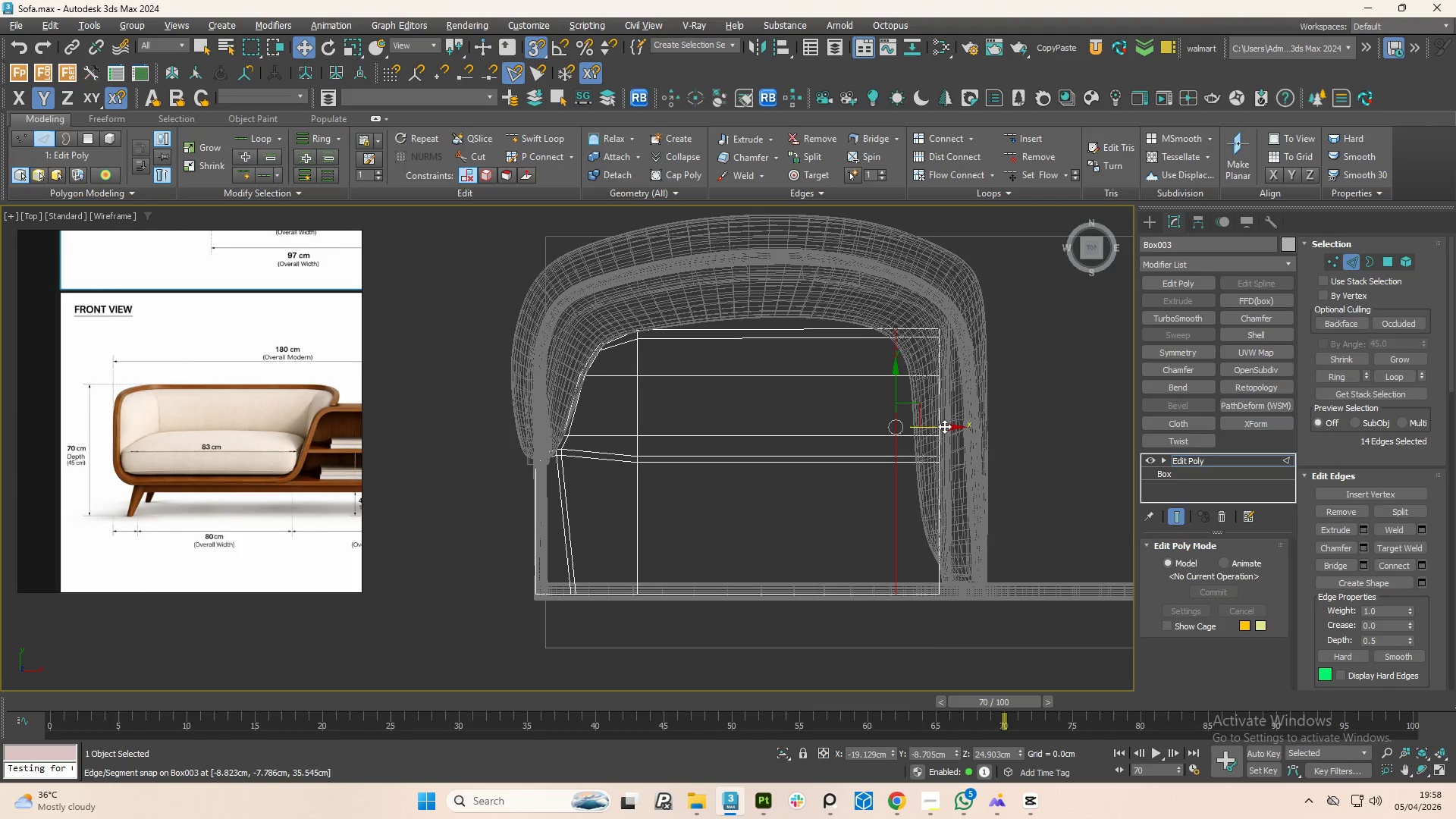 
left_click_drag(start_coordinate=[944, 426], to_coordinate=[909, 422])
 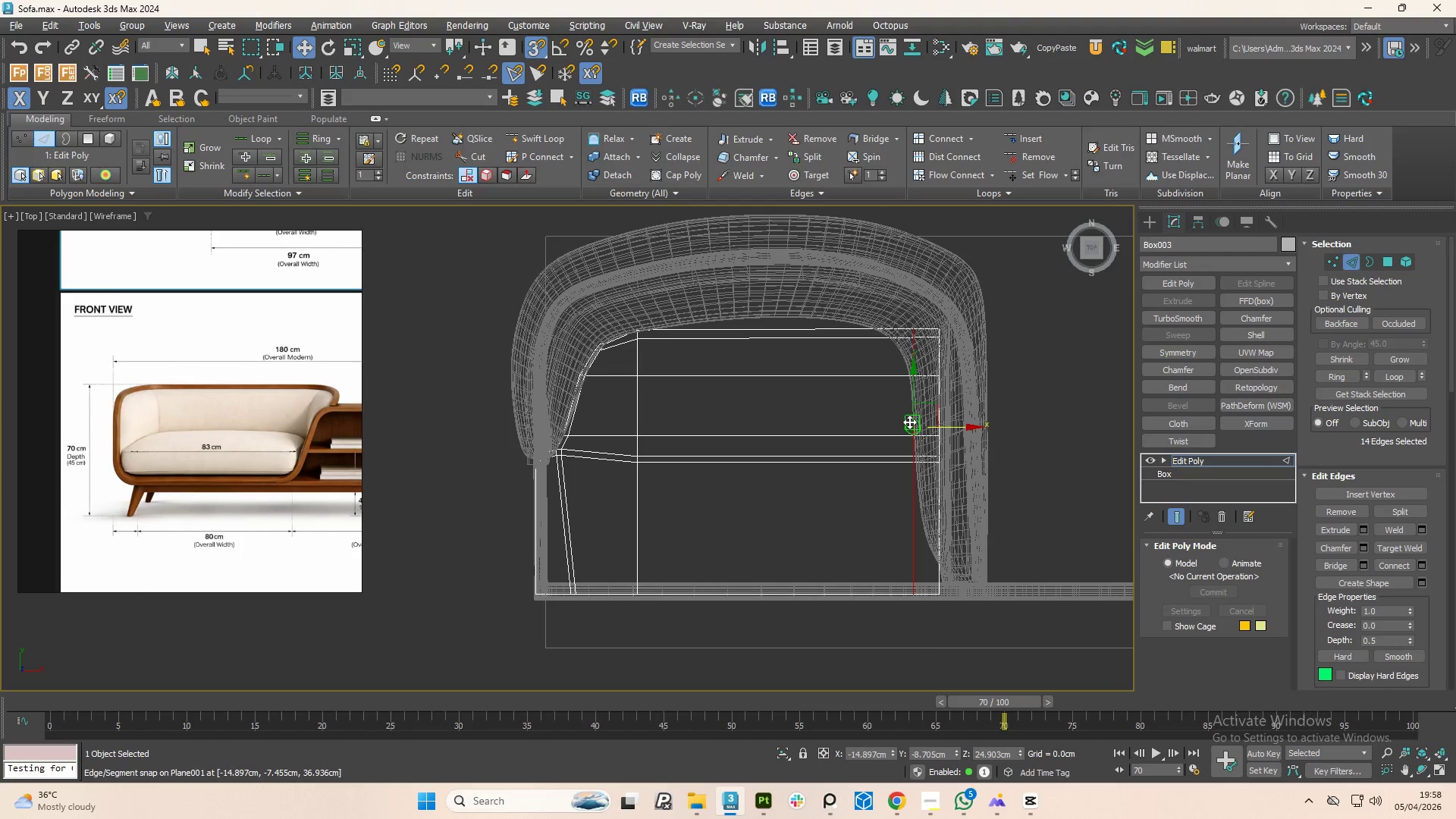 
key(Control+Z)
 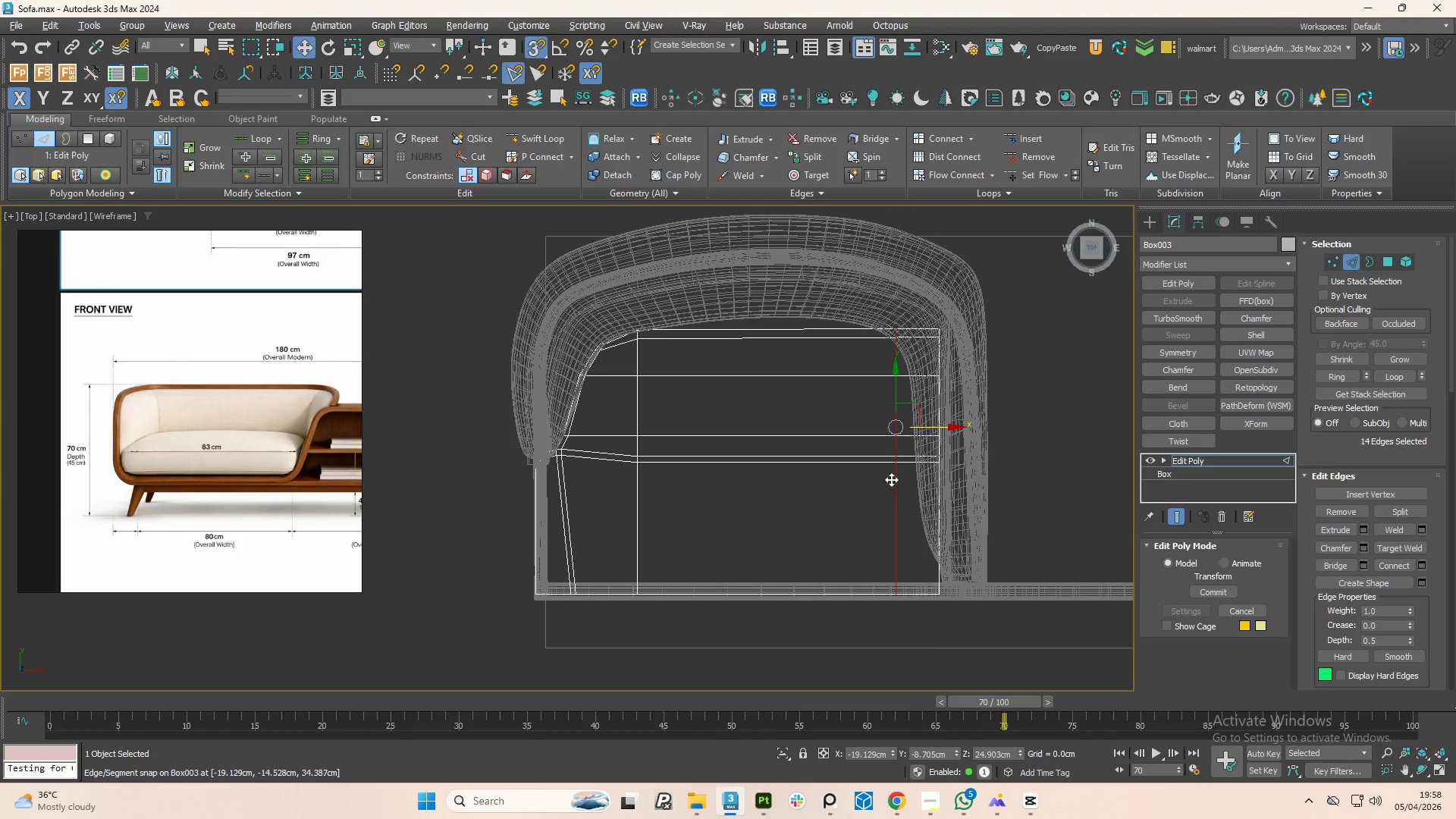 
key(S)
 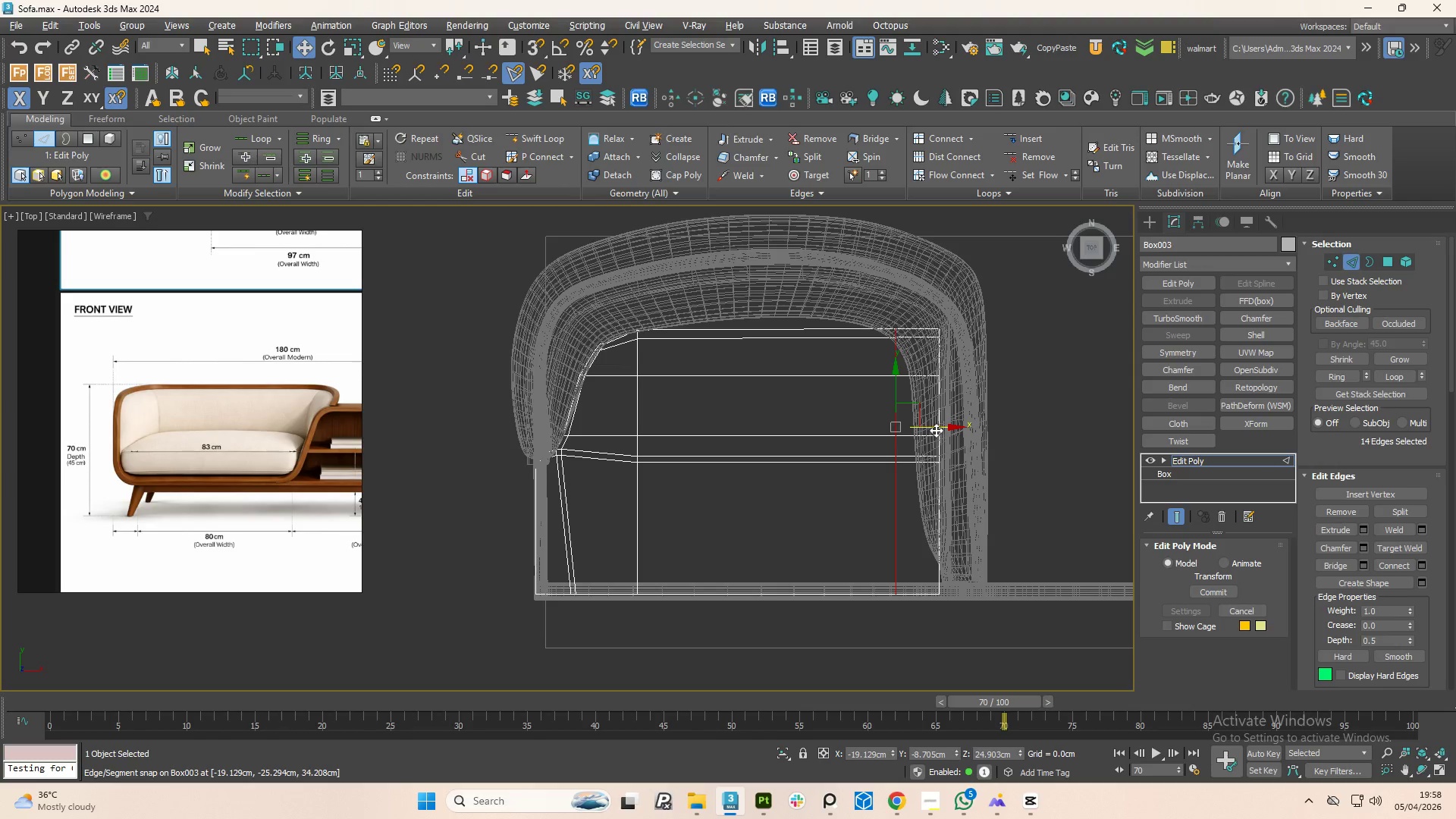 
left_click_drag(start_coordinate=[934, 428], to_coordinate=[858, 433])
 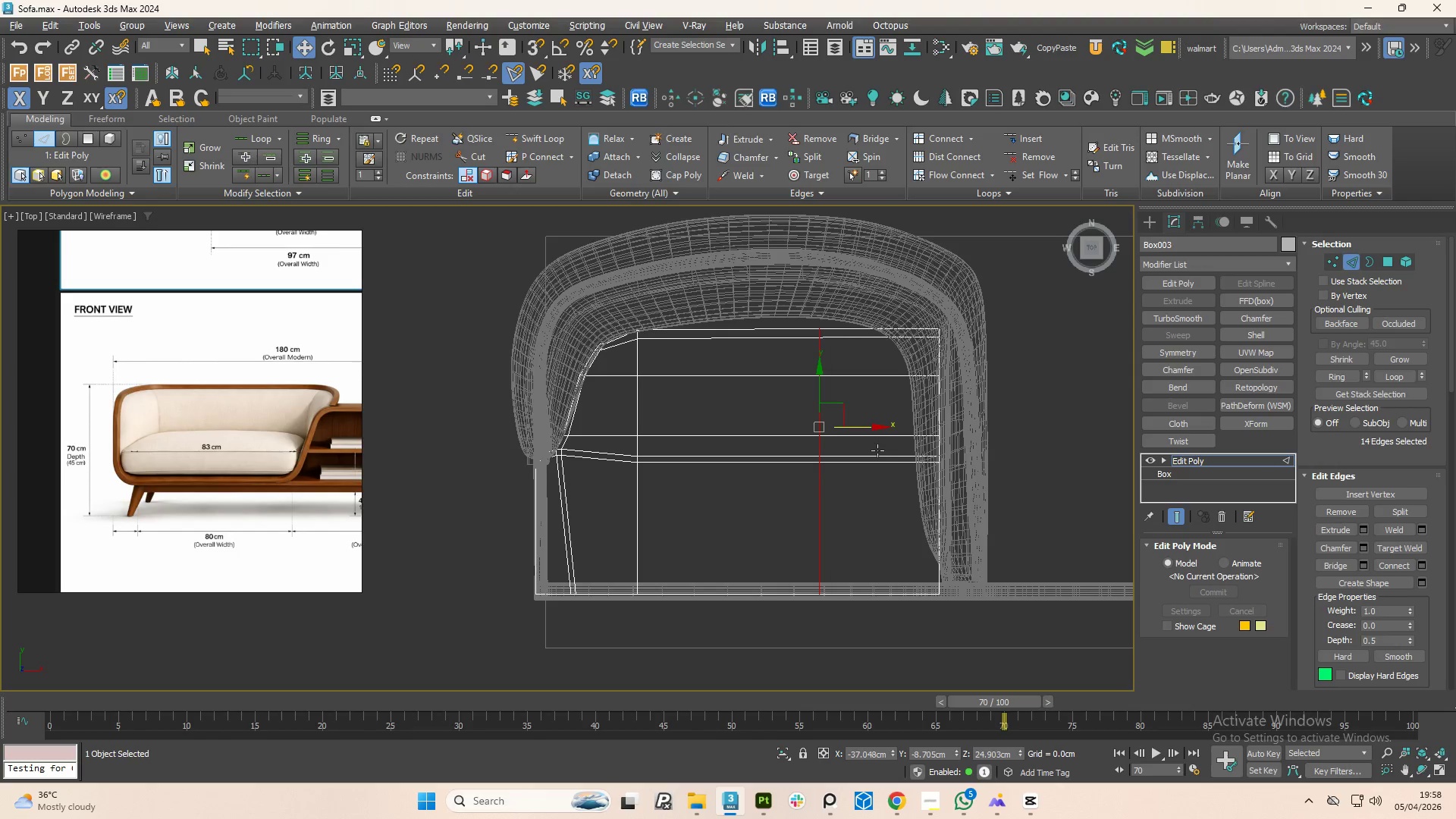 
key(Alt+1)
 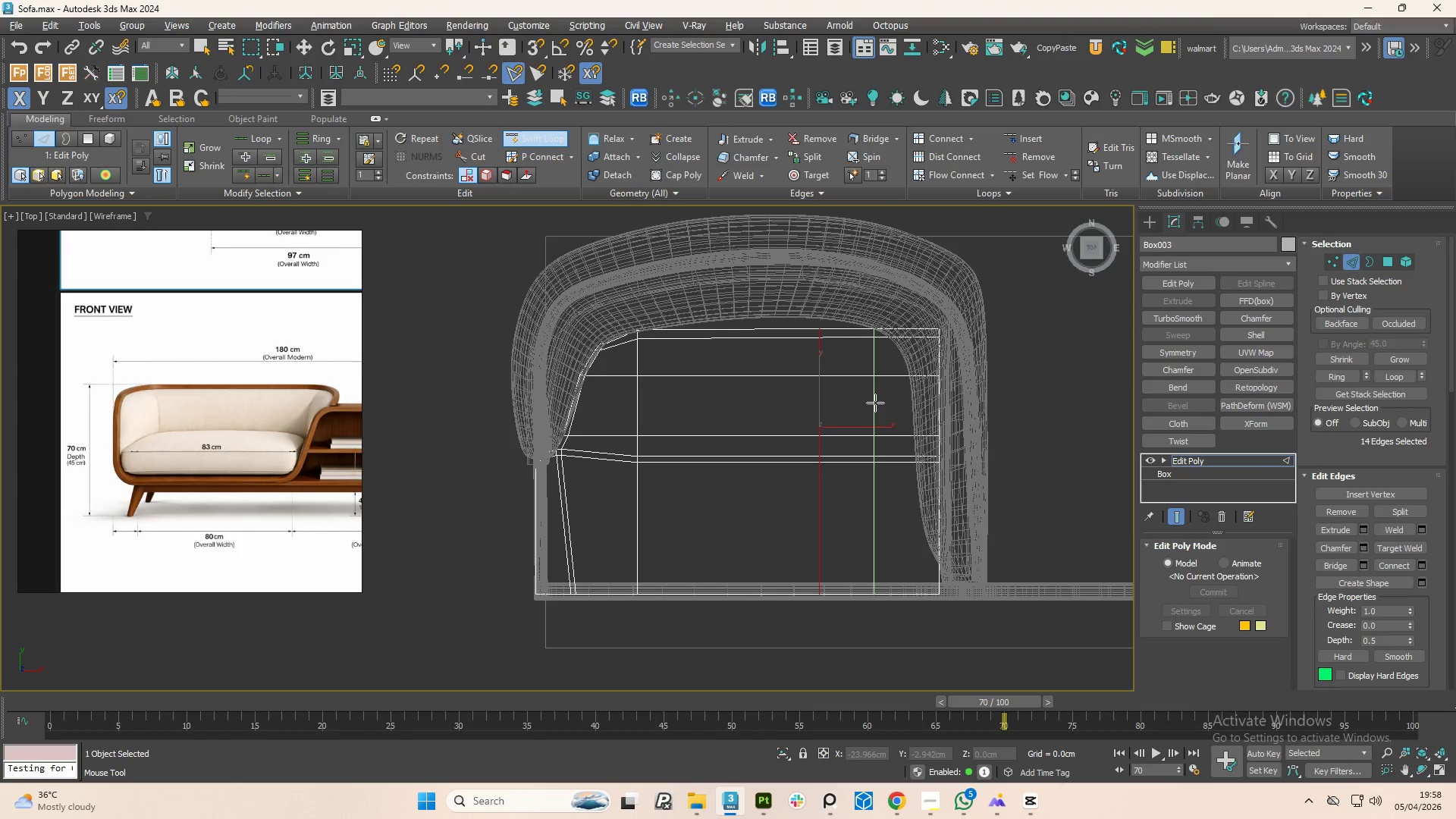 
left_click([875, 403])
 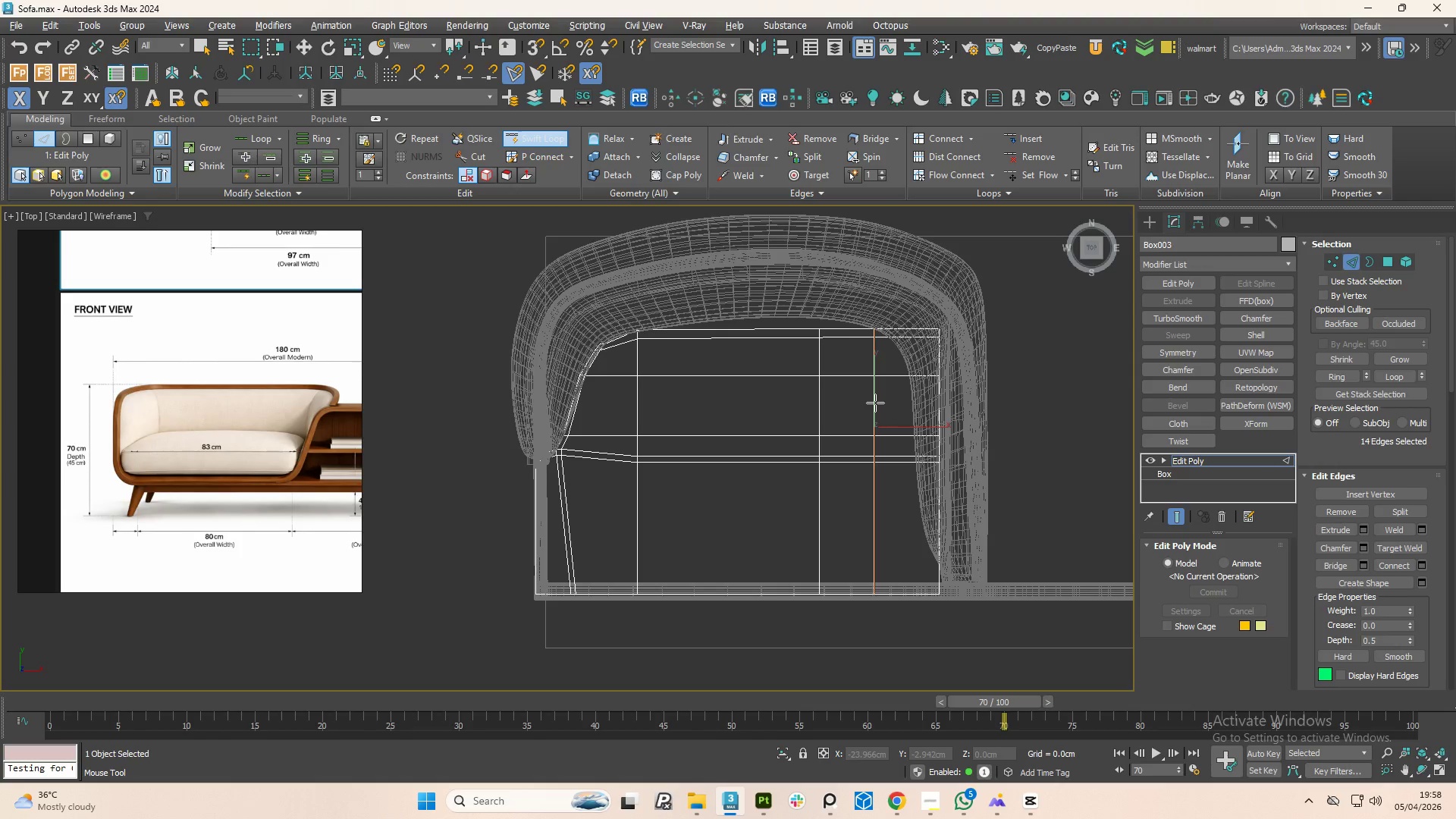 
right_click([875, 403])
 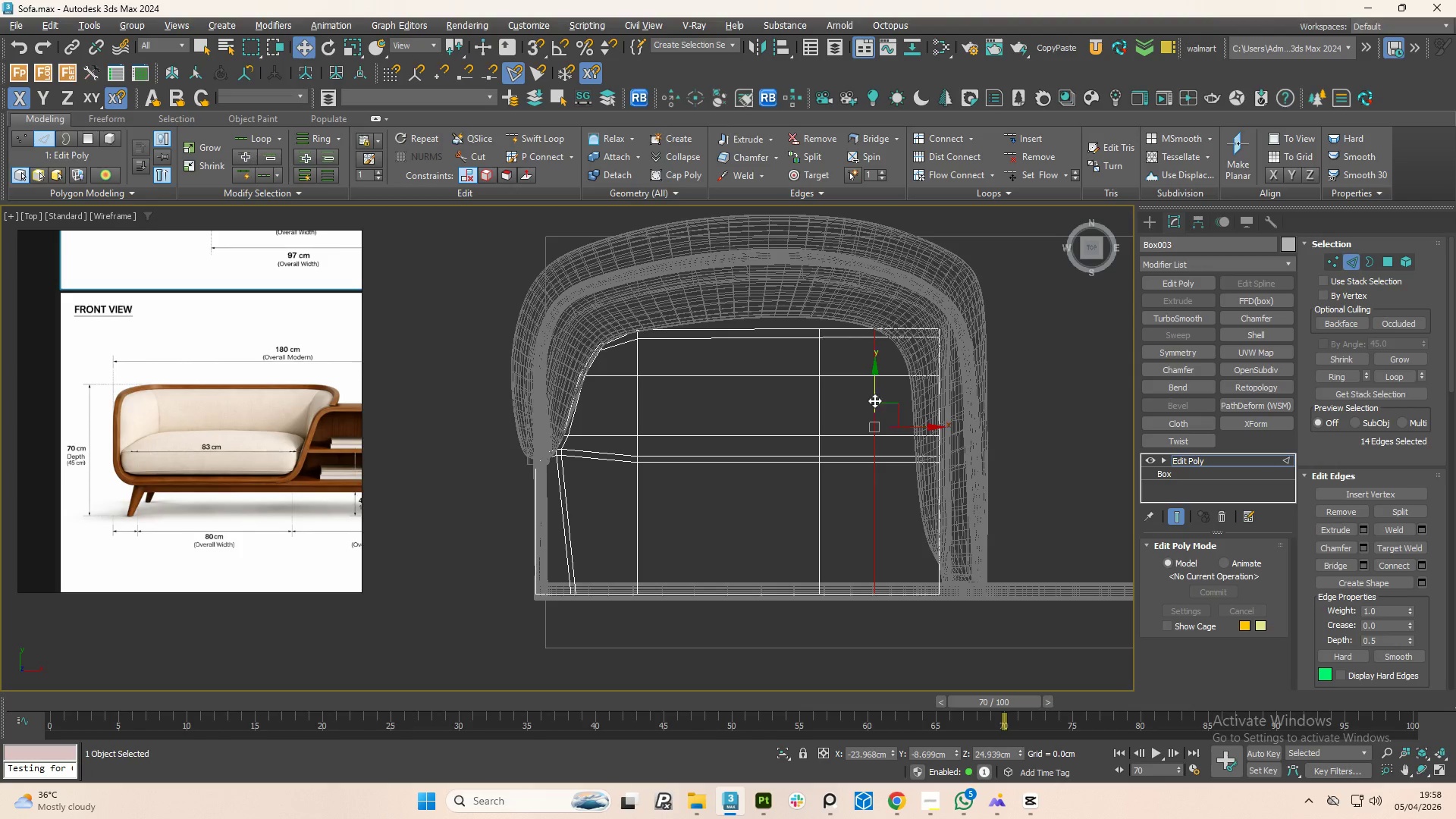 
key(1)
 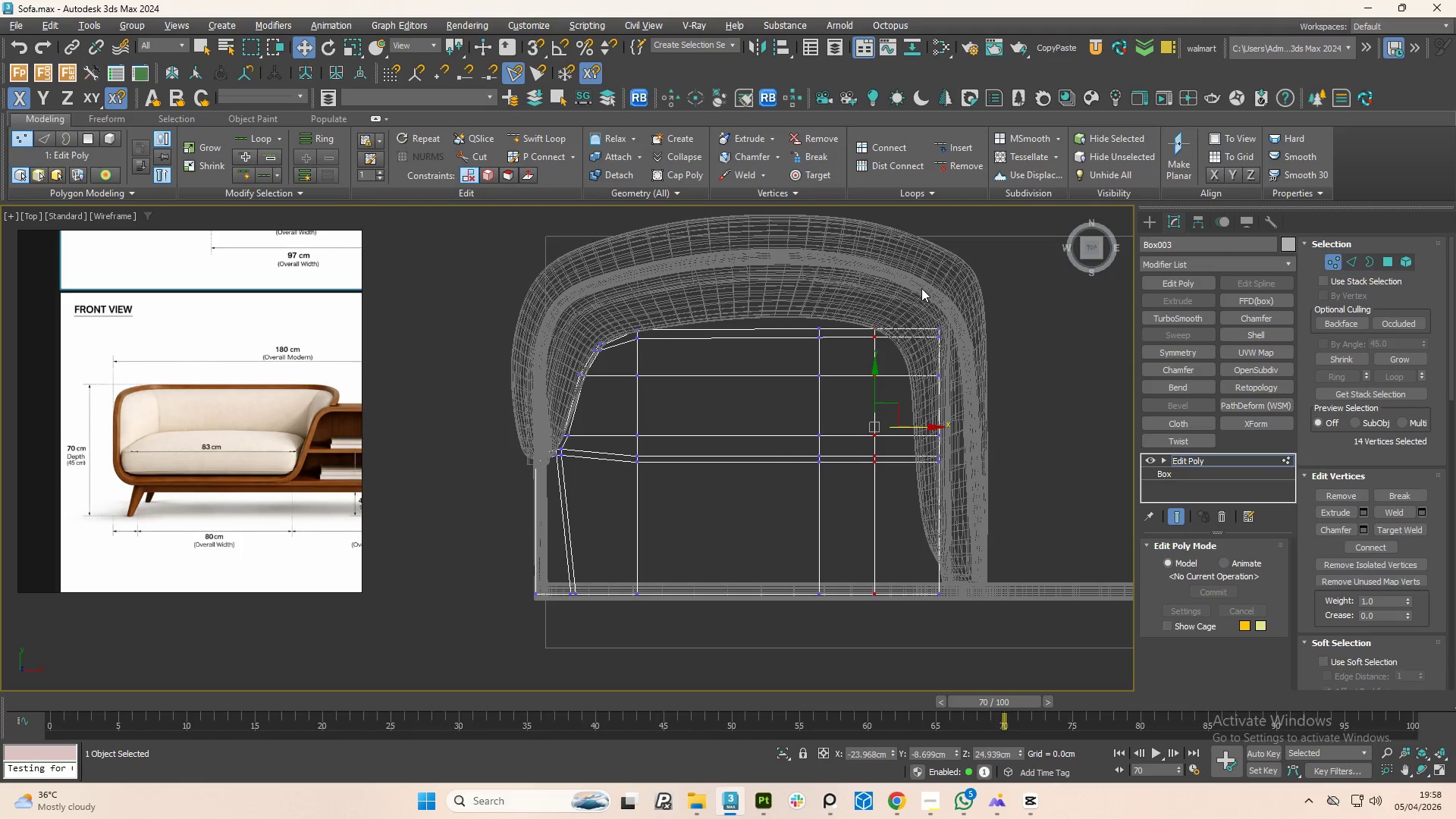 
left_click_drag(start_coordinate=[921, 288], to_coordinate=[962, 341])
 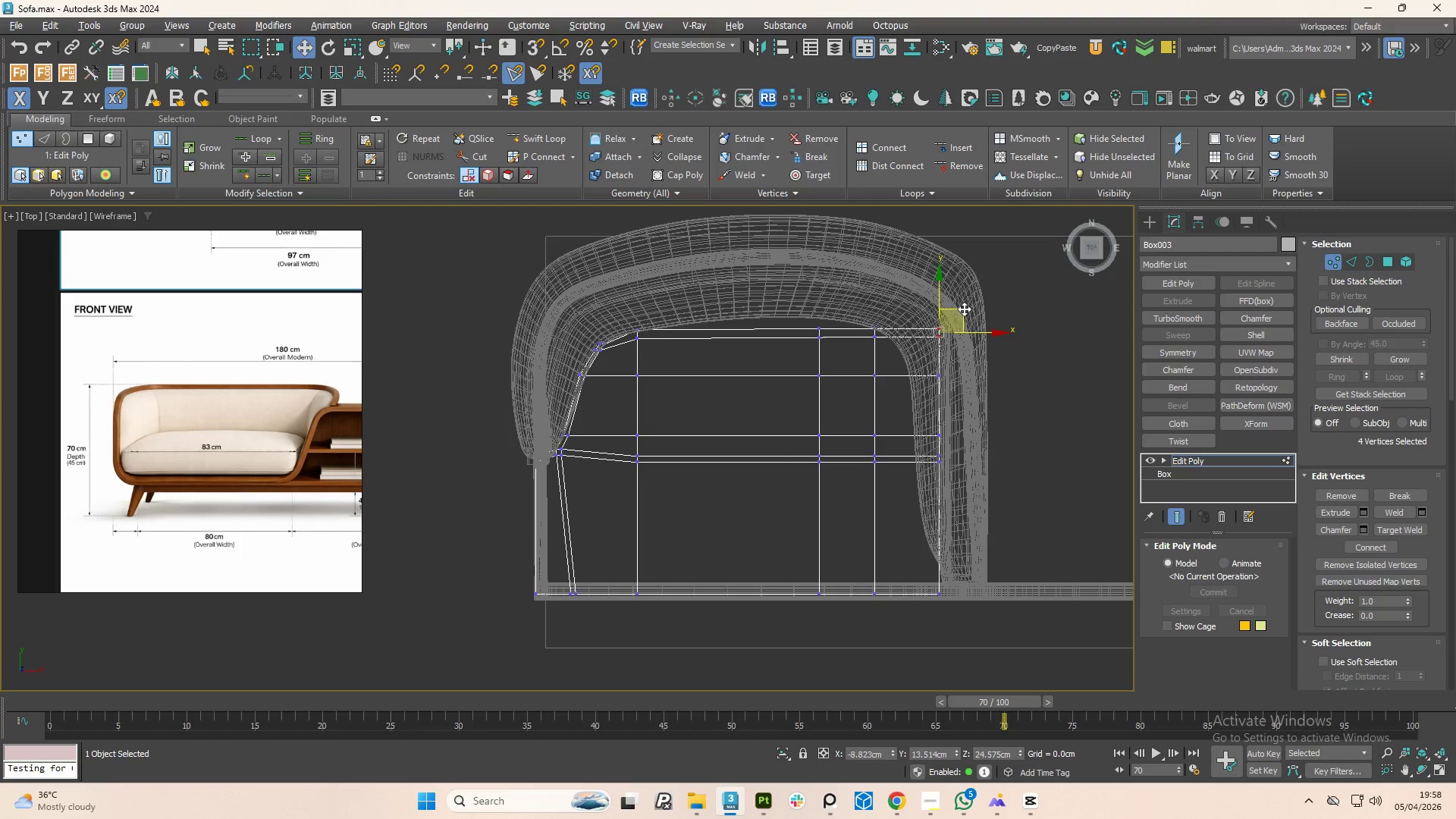 
left_click_drag(start_coordinate=[964, 309], to_coordinate=[931, 329])
 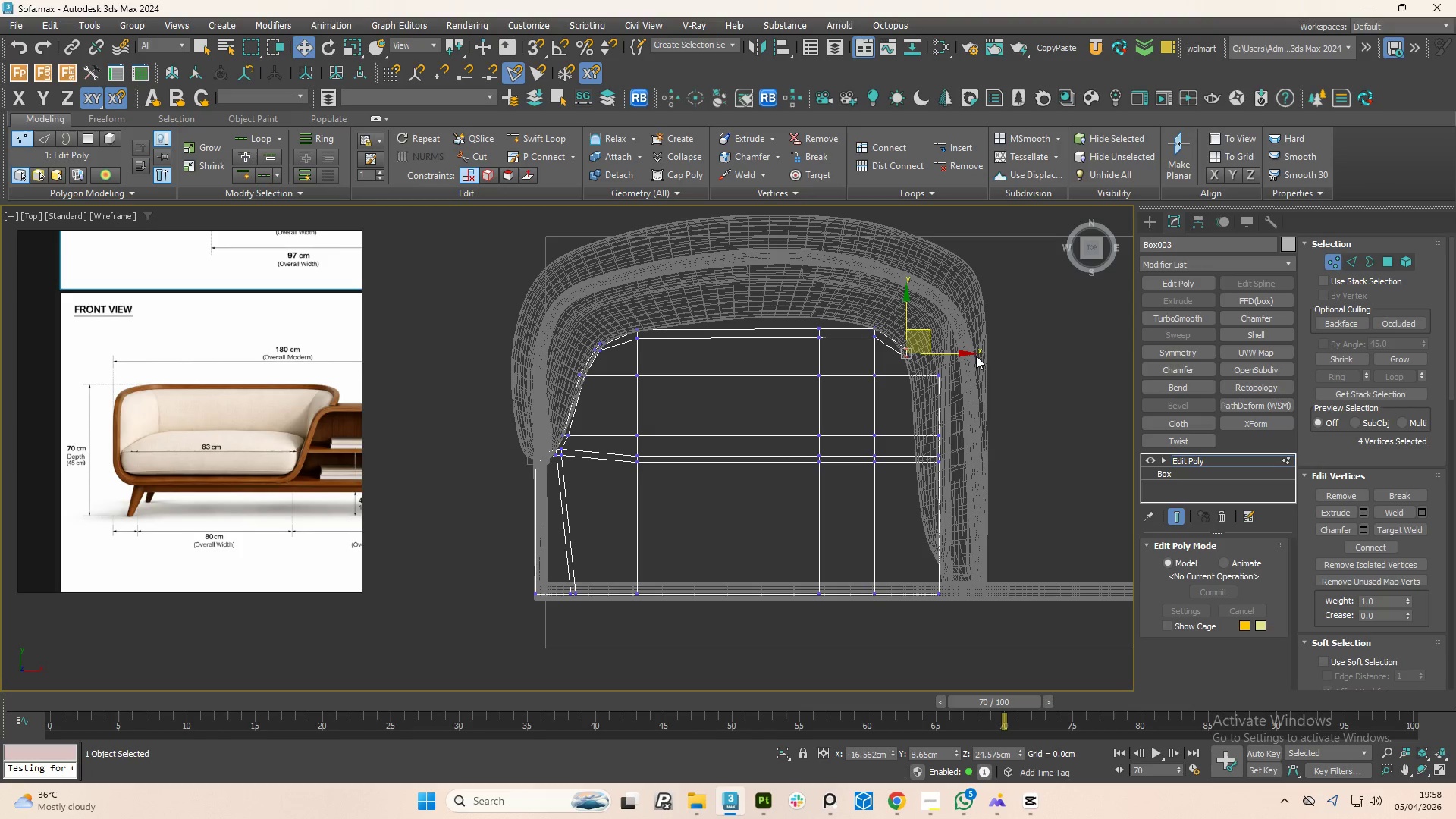 
left_click_drag(start_coordinate=[976, 356], to_coordinate=[927, 397])
 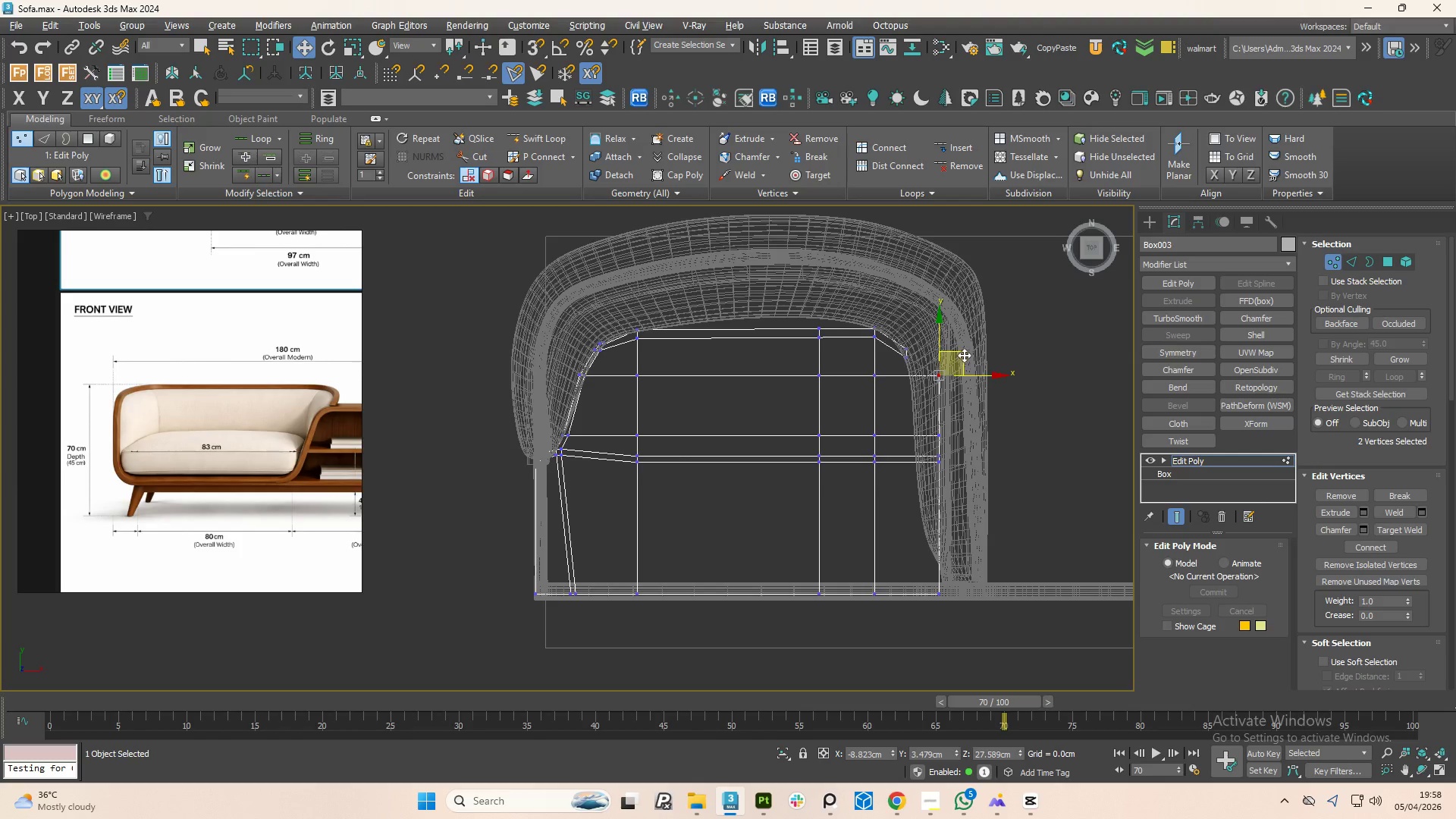 
left_click_drag(start_coordinate=[964, 355], to_coordinate=[934, 376])
 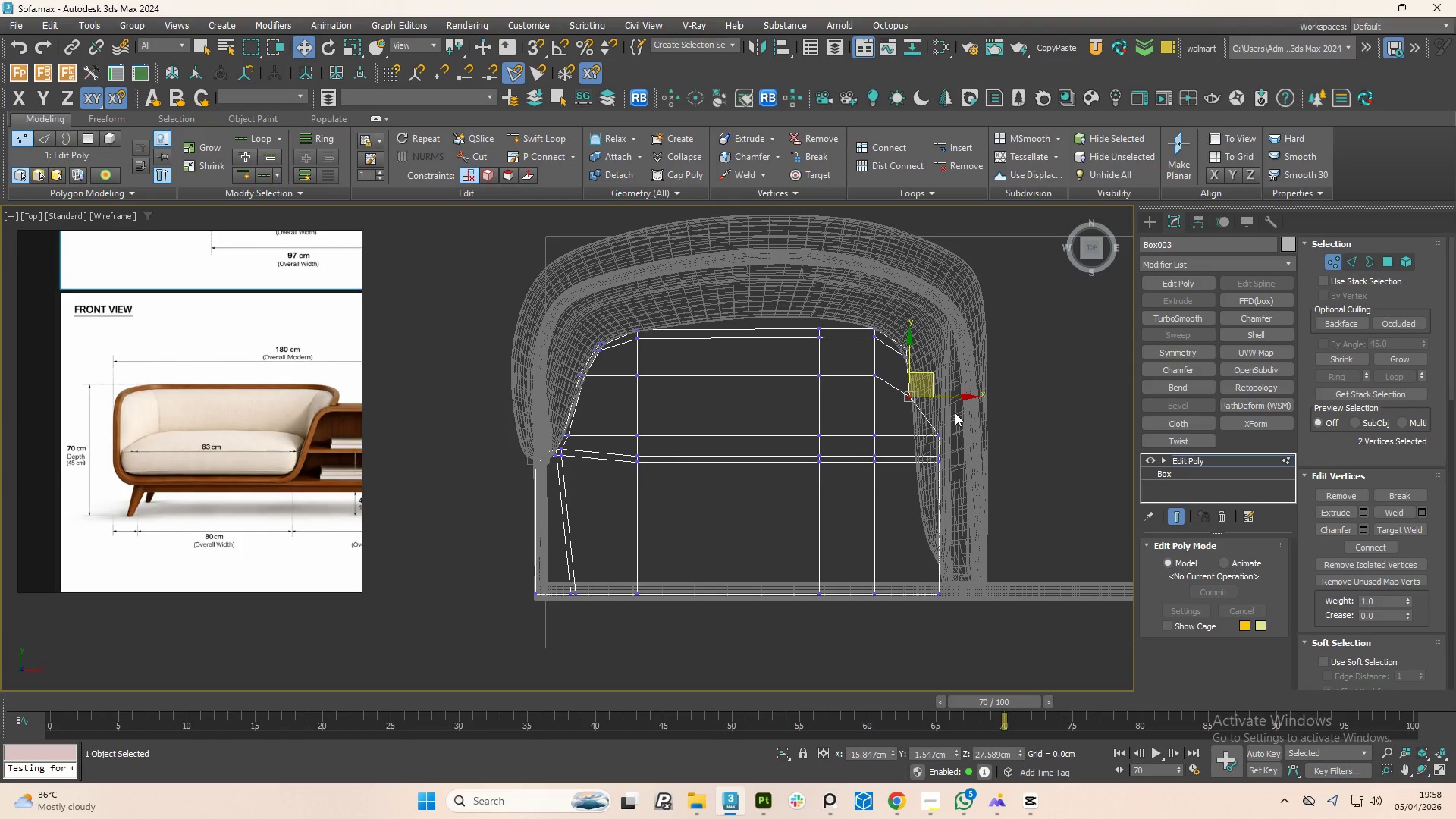 
left_click_drag(start_coordinate=[955, 413], to_coordinate=[924, 491])
 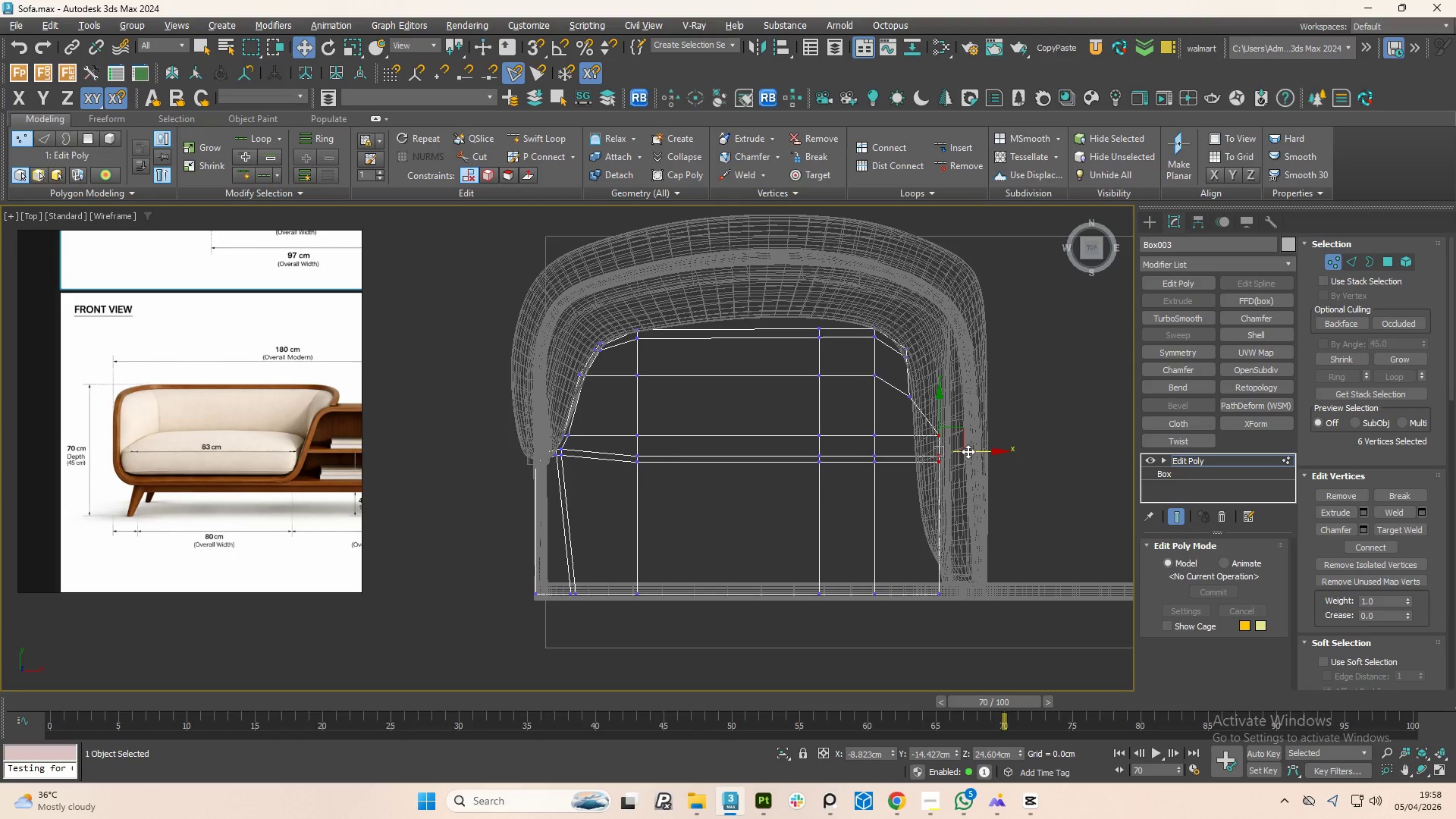 
left_click_drag(start_coordinate=[968, 451], to_coordinate=[943, 457])
 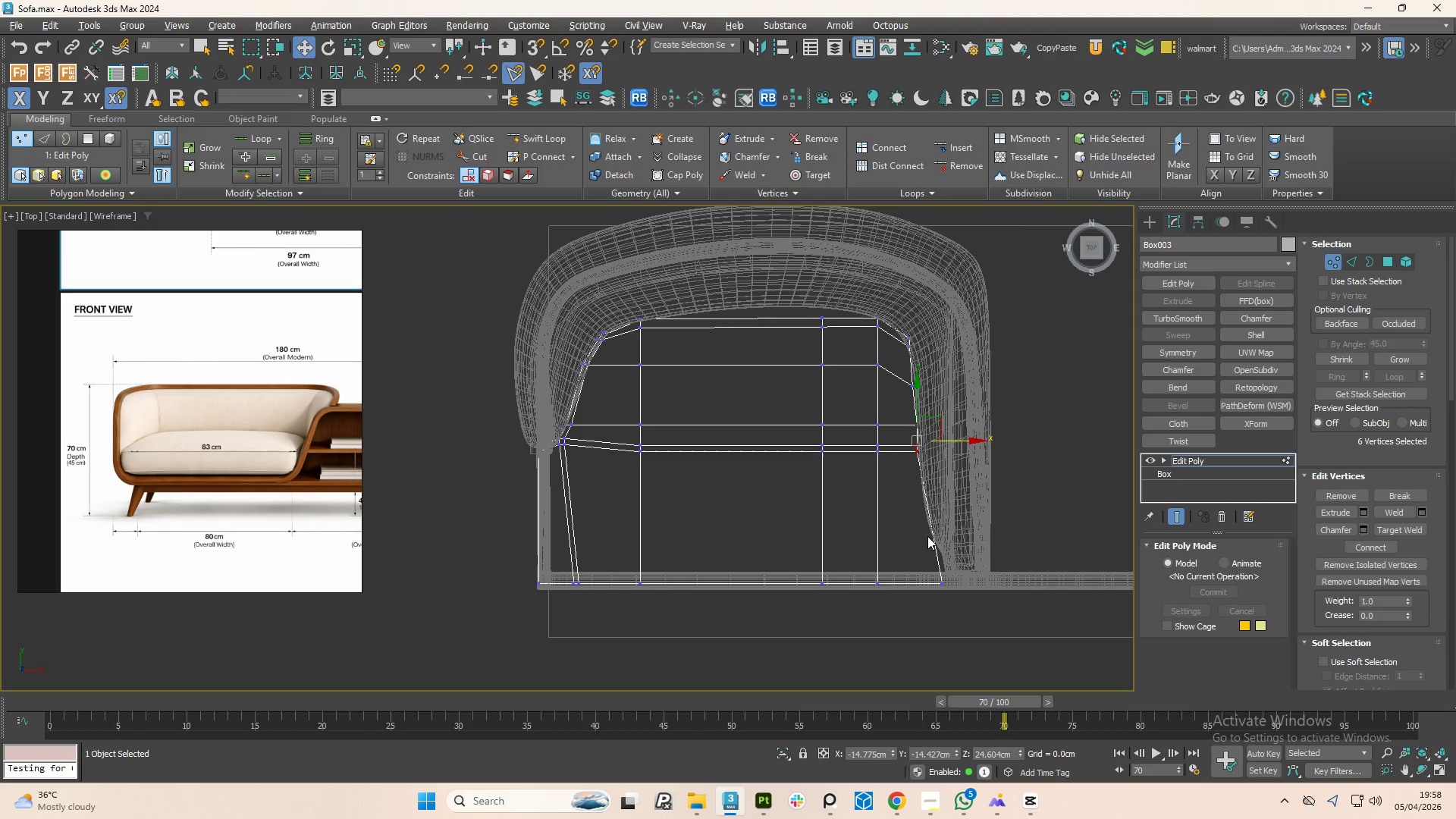 
scroll: coordinate [927, 524], scroll_direction: up, amount: 1.0
 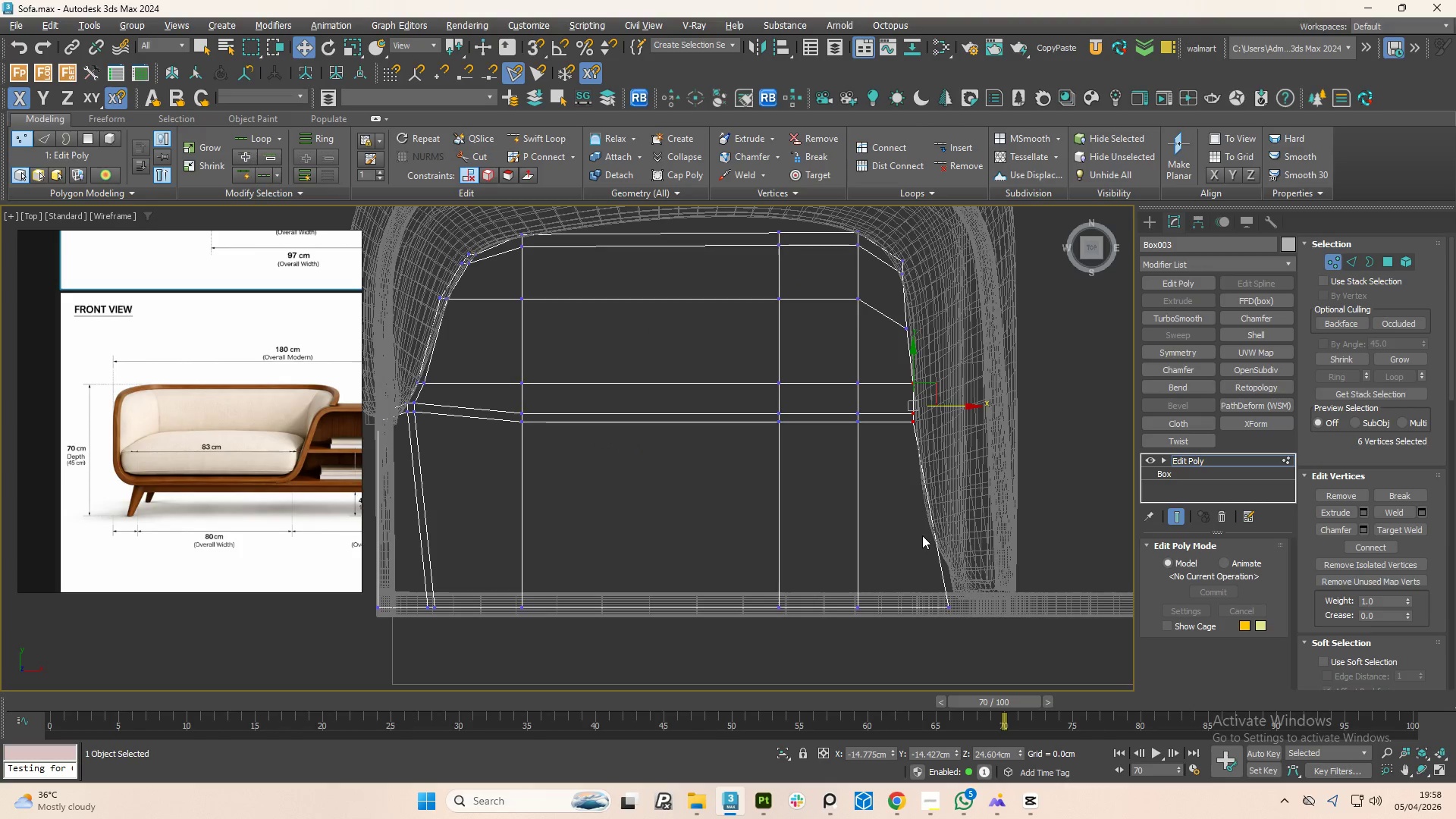 
scroll: coordinate [922, 535], scroll_direction: down, amount: 1.0
 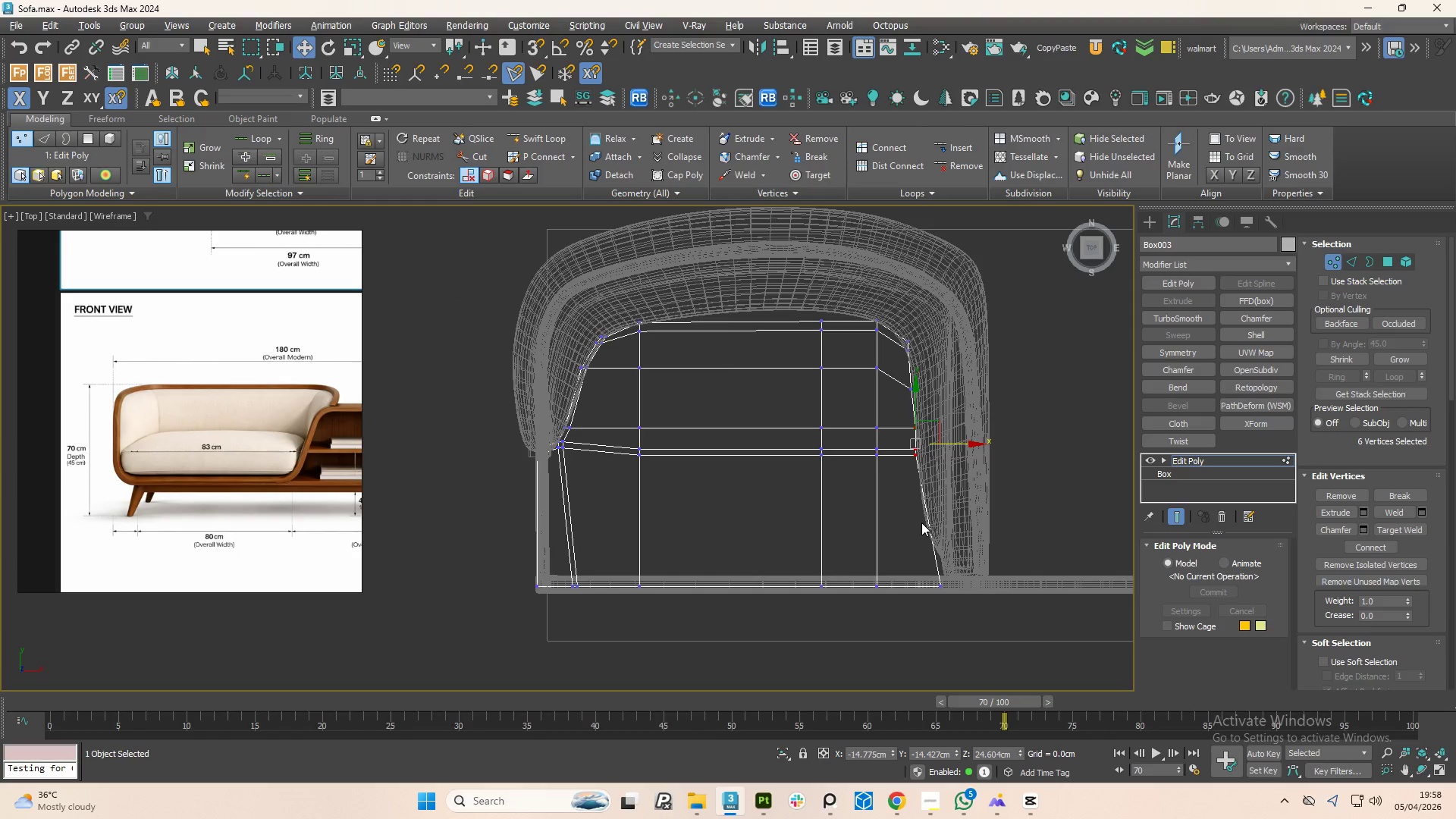 
key(Alt+1)
 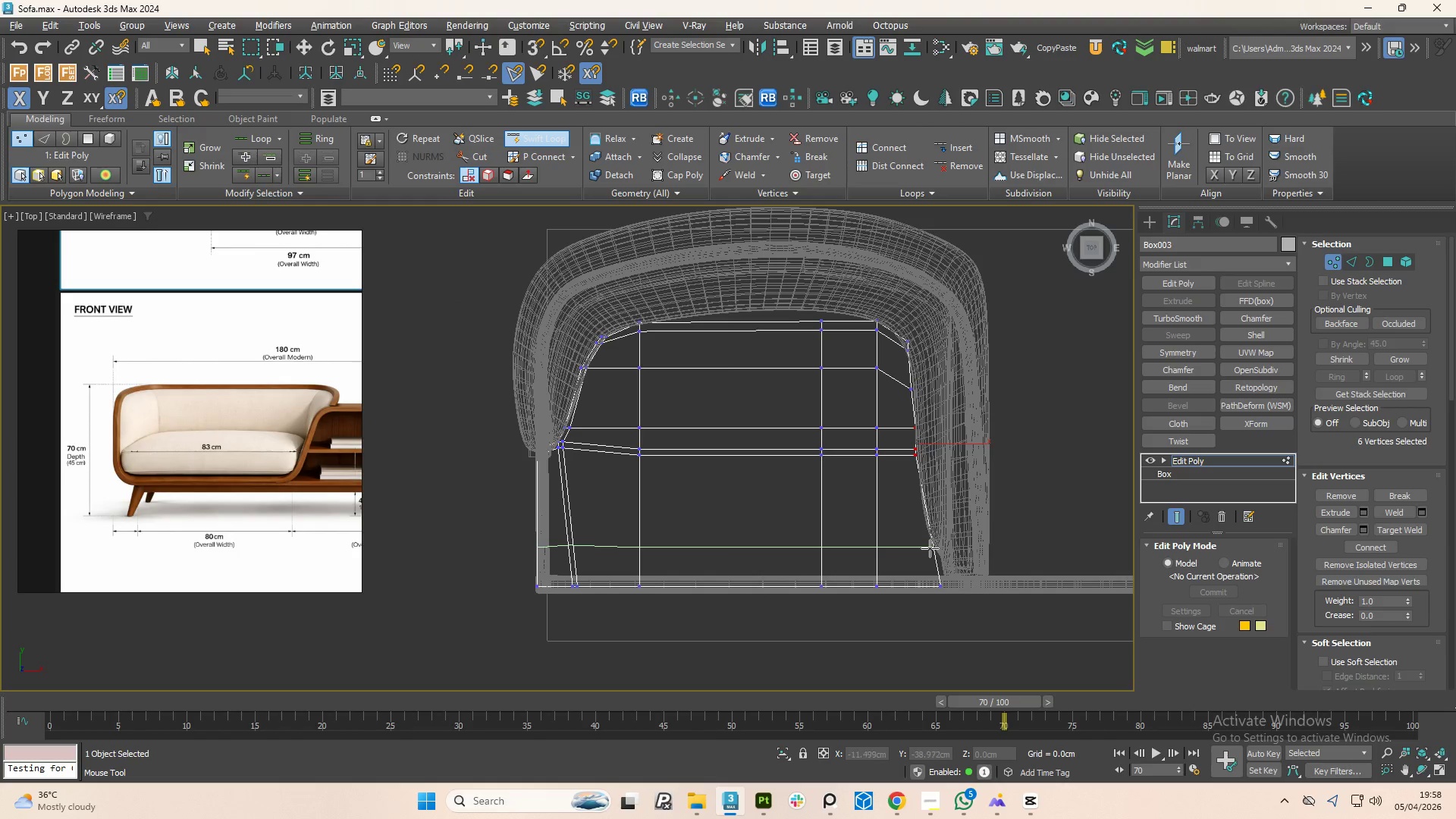 
left_click([930, 548])
 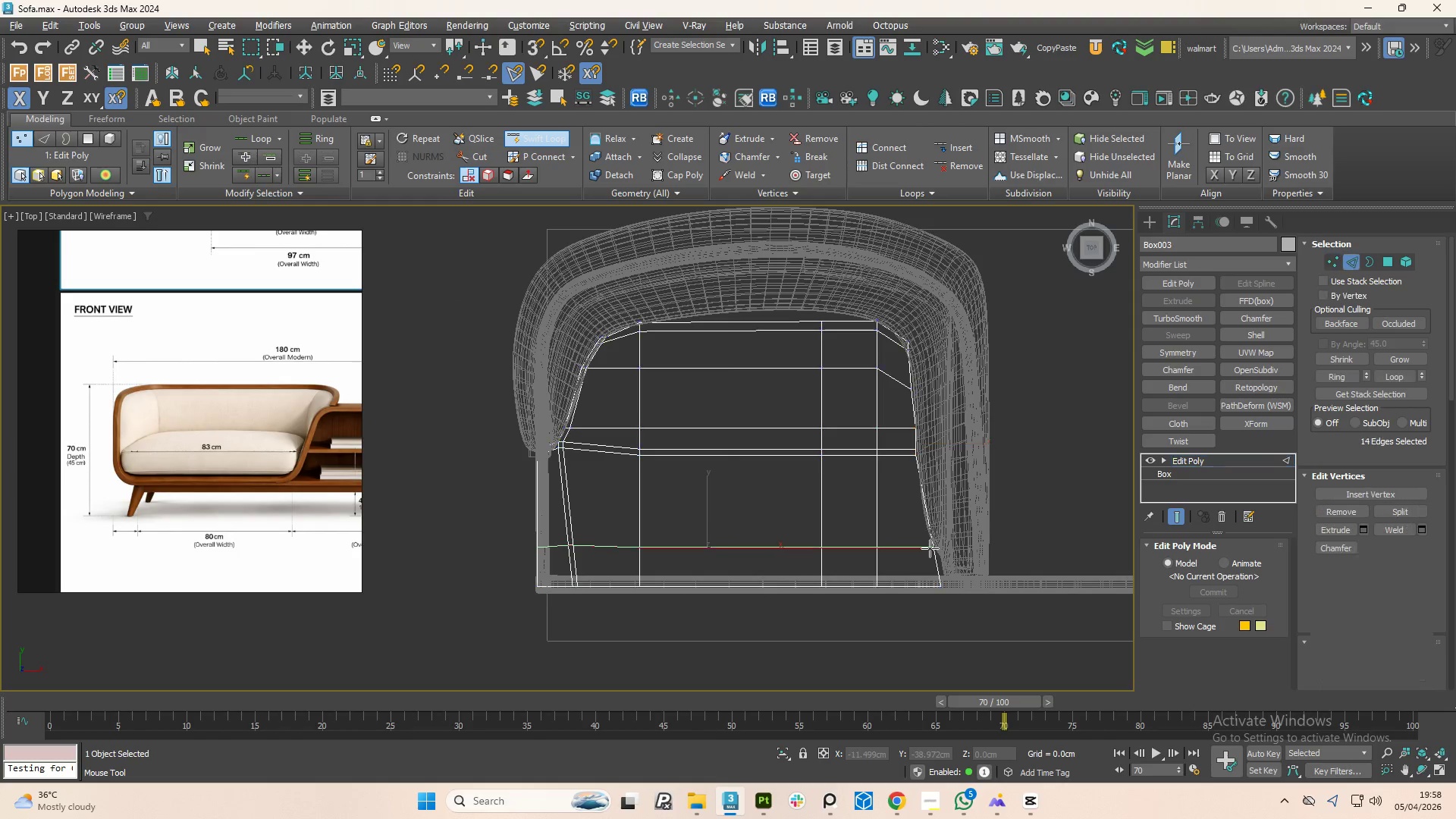 
right_click([930, 548])
 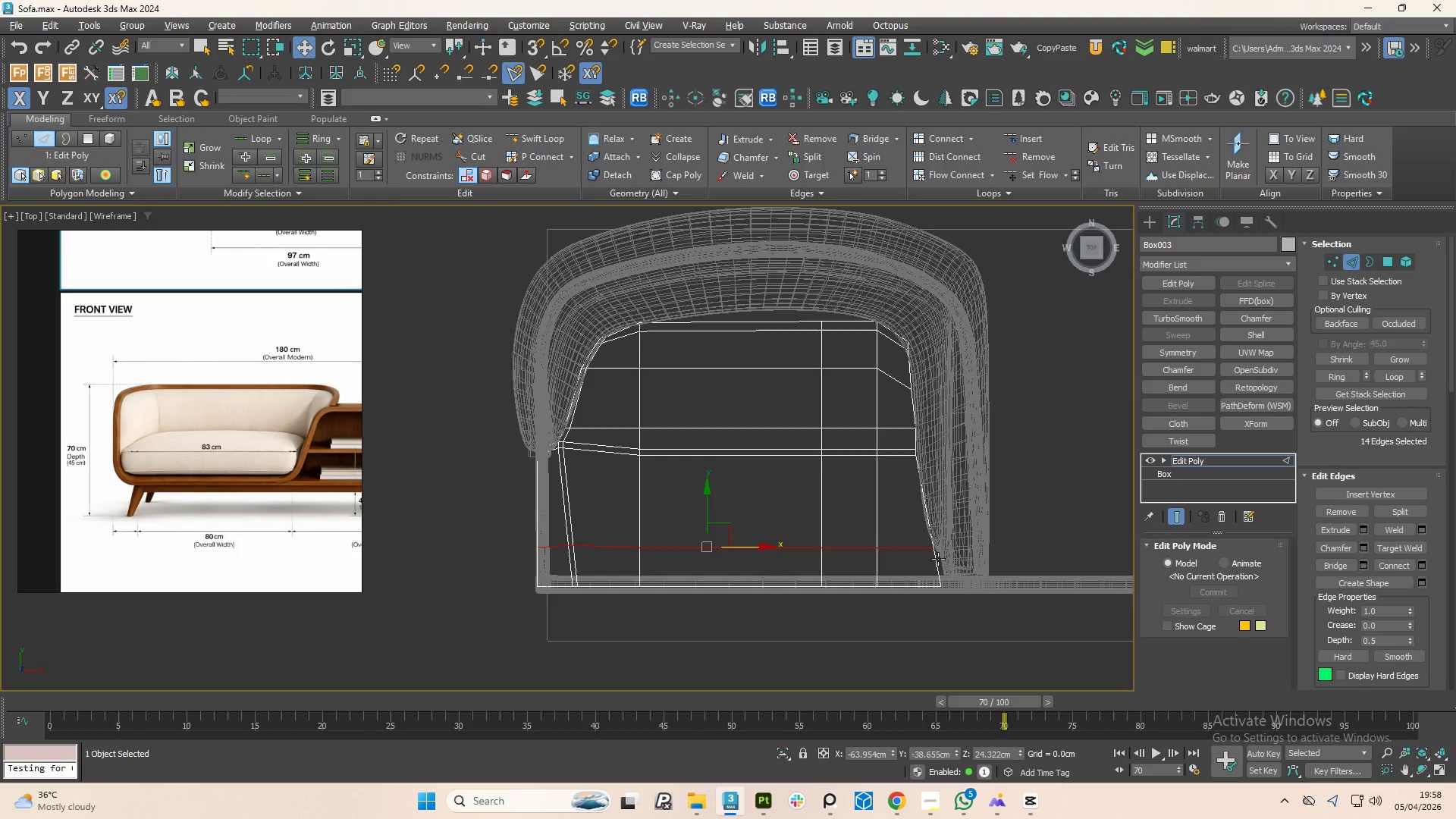 
key(1)
 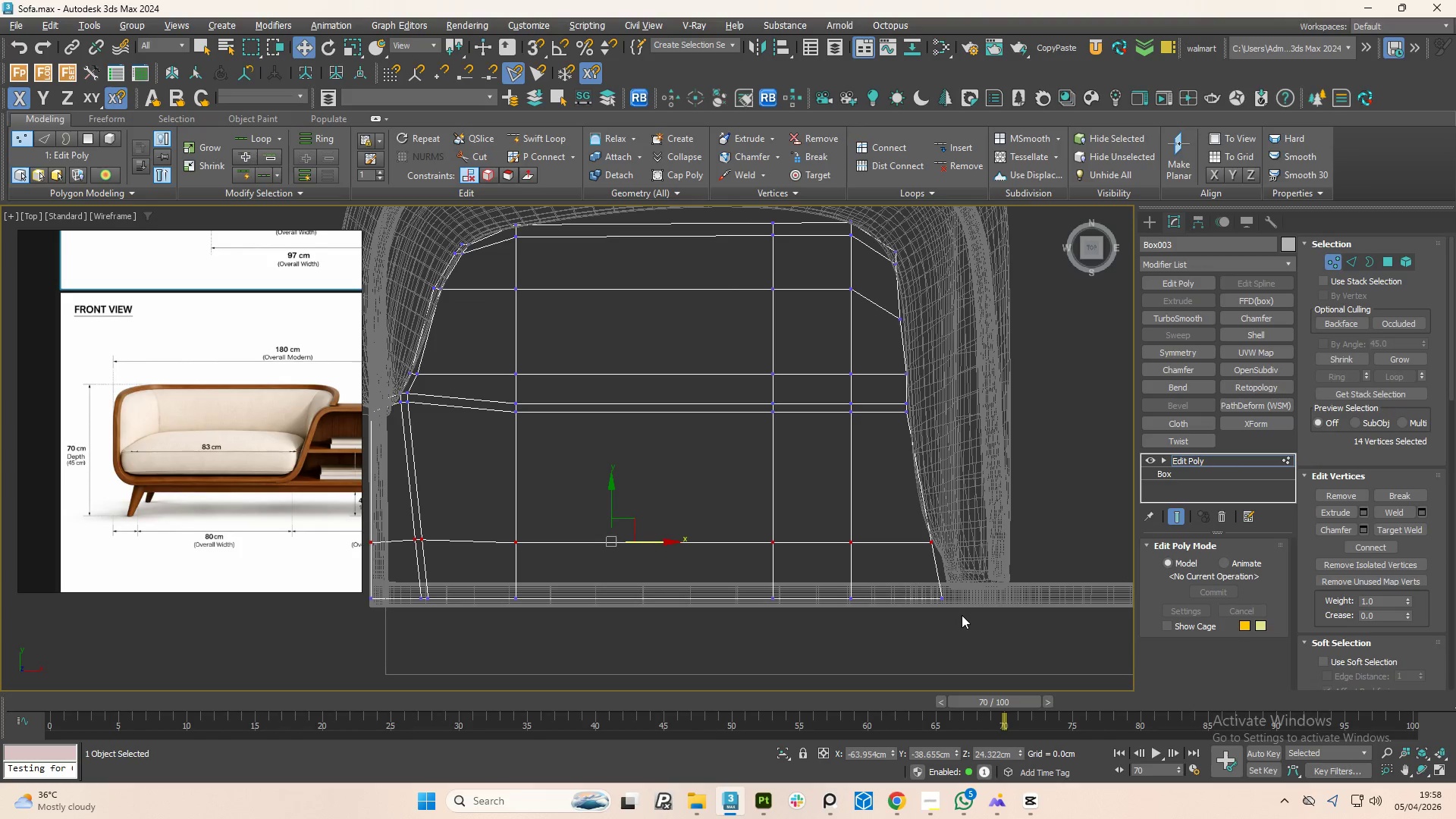 
scroll: coordinate [938, 559], scroll_direction: up, amount: 1.0
 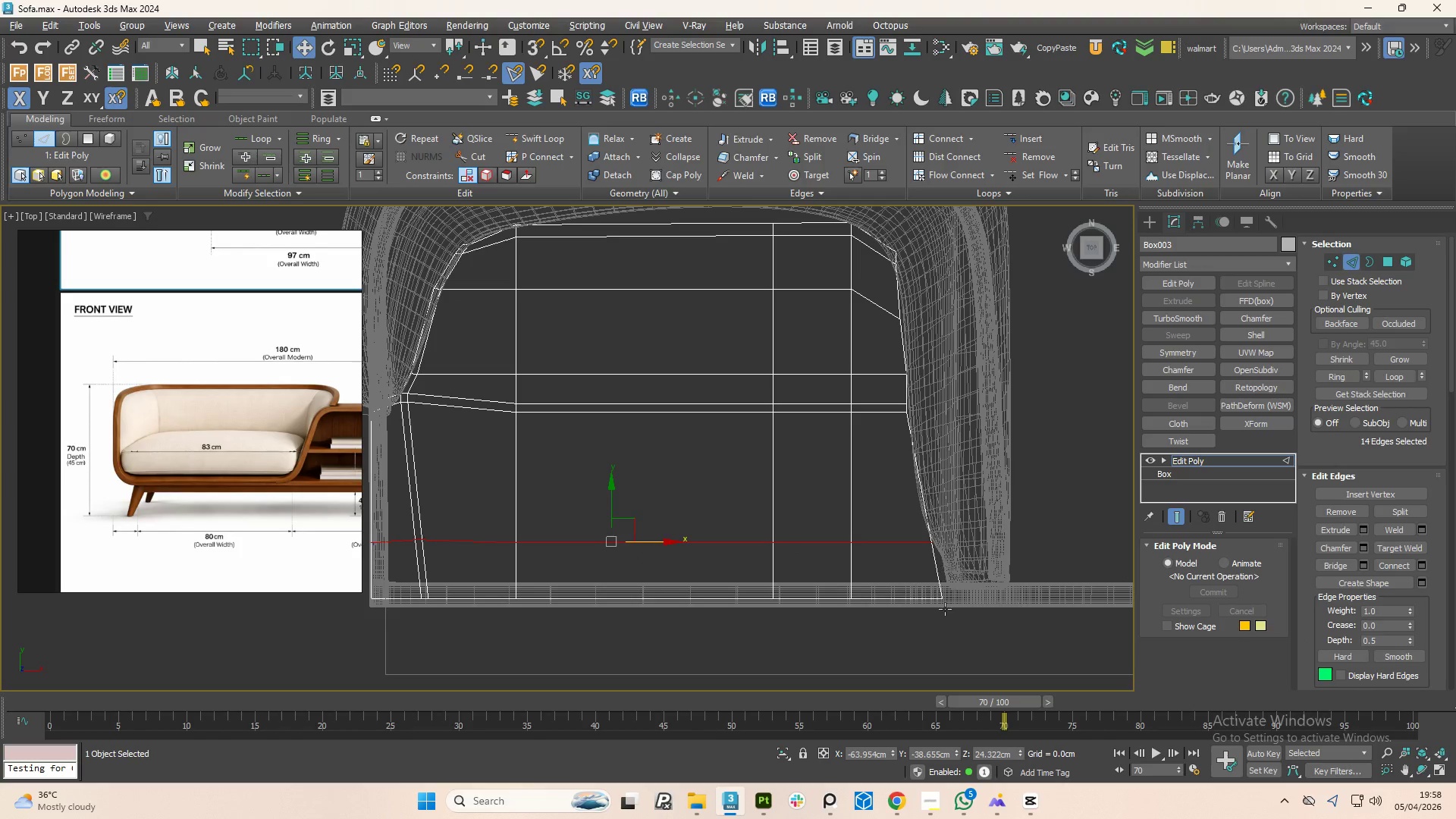 
left_click_drag(start_coordinate=[962, 615], to_coordinate=[929, 578])
 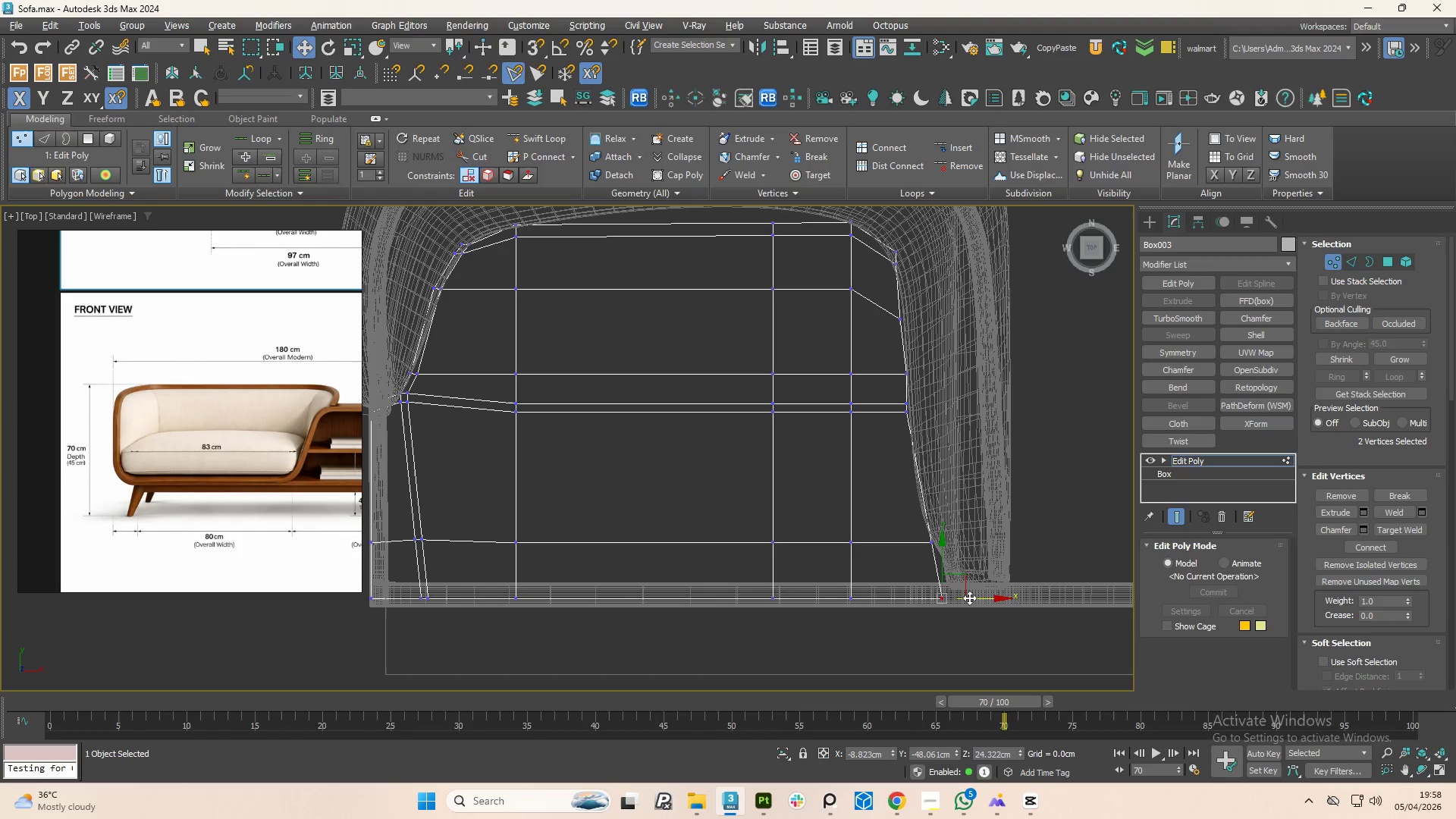 
left_click_drag(start_coordinate=[971, 598], to_coordinate=[977, 597])
 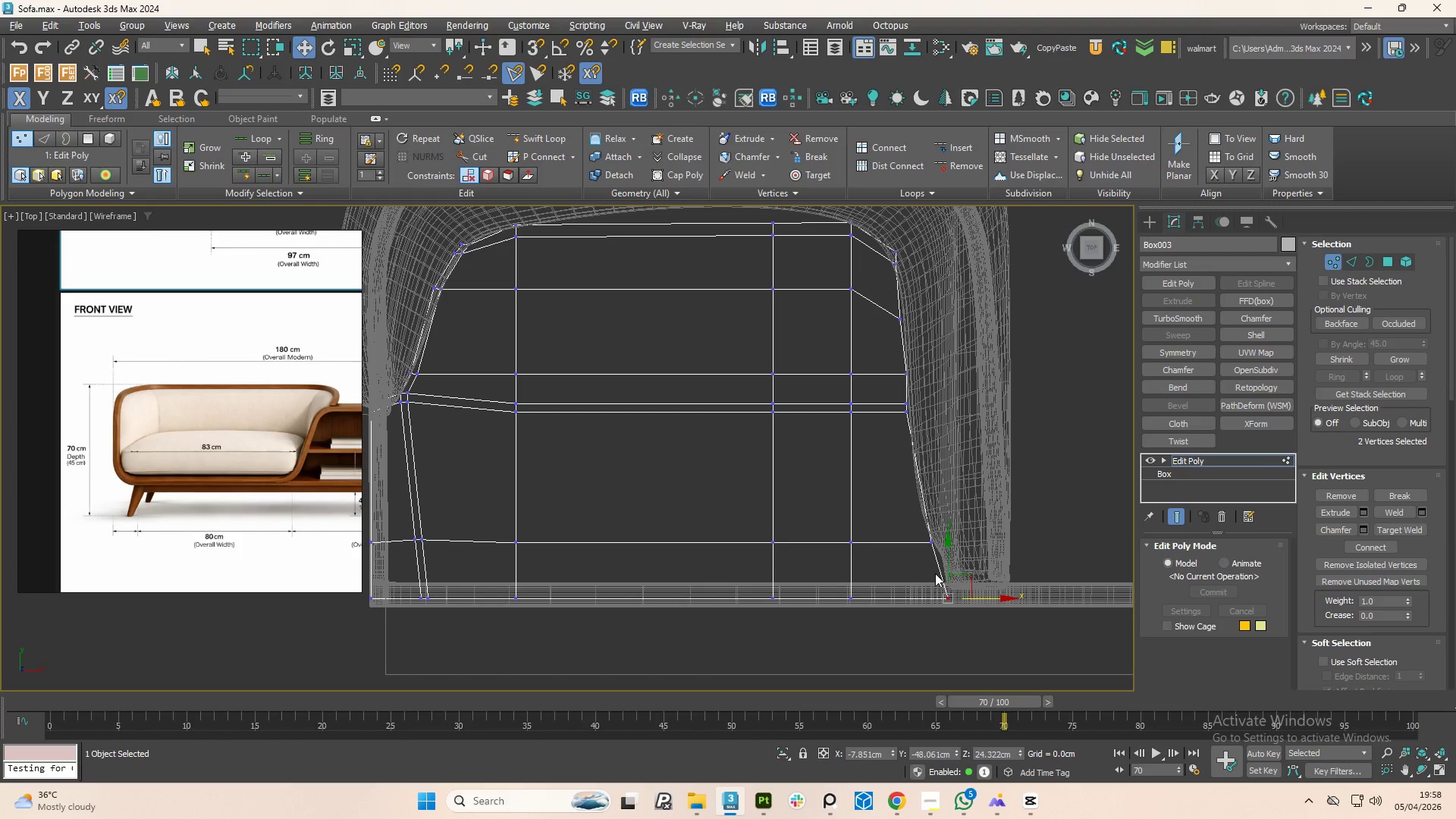 
key(Alt+AltLeft)
 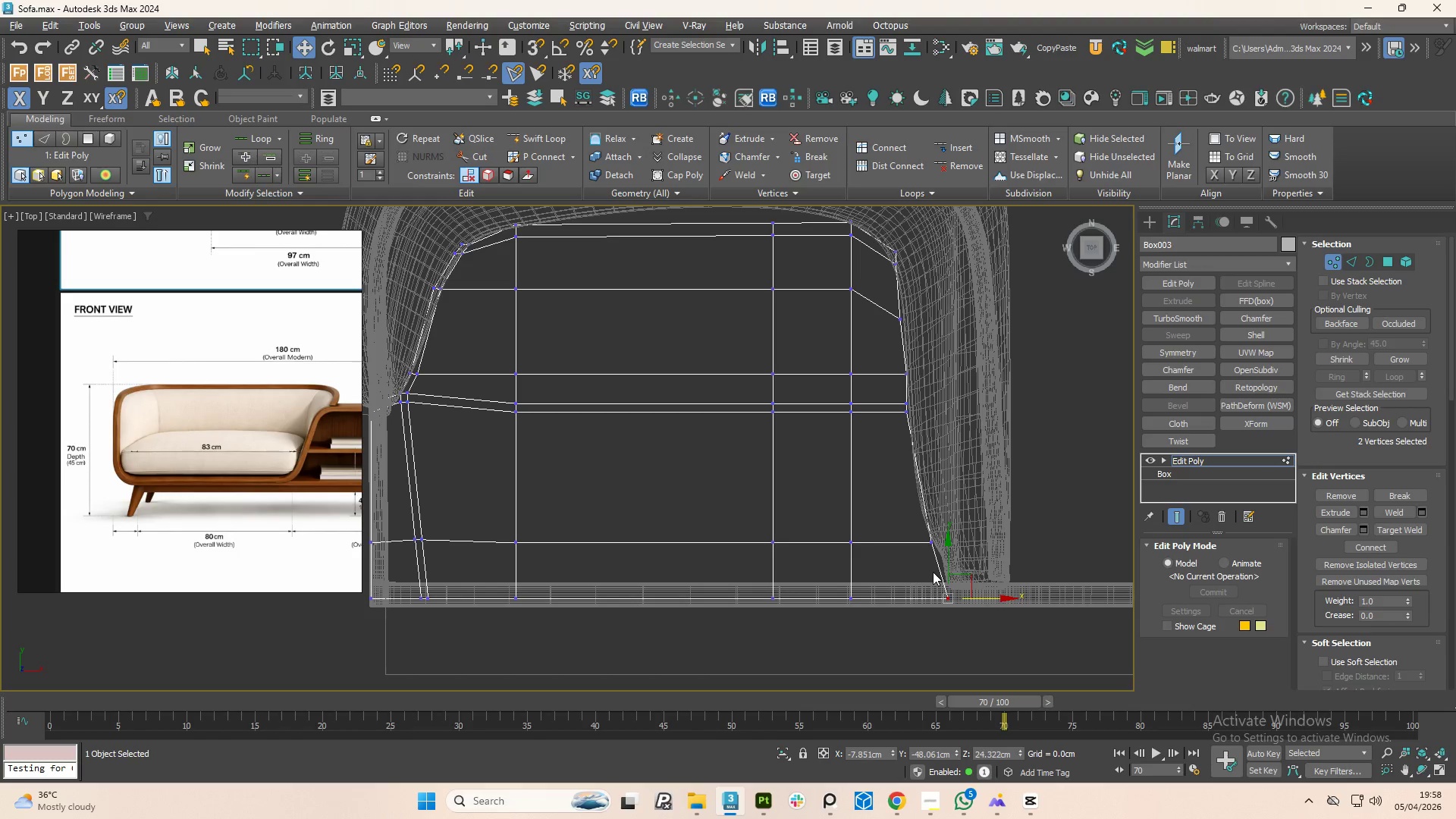 
key(Alt+1)
 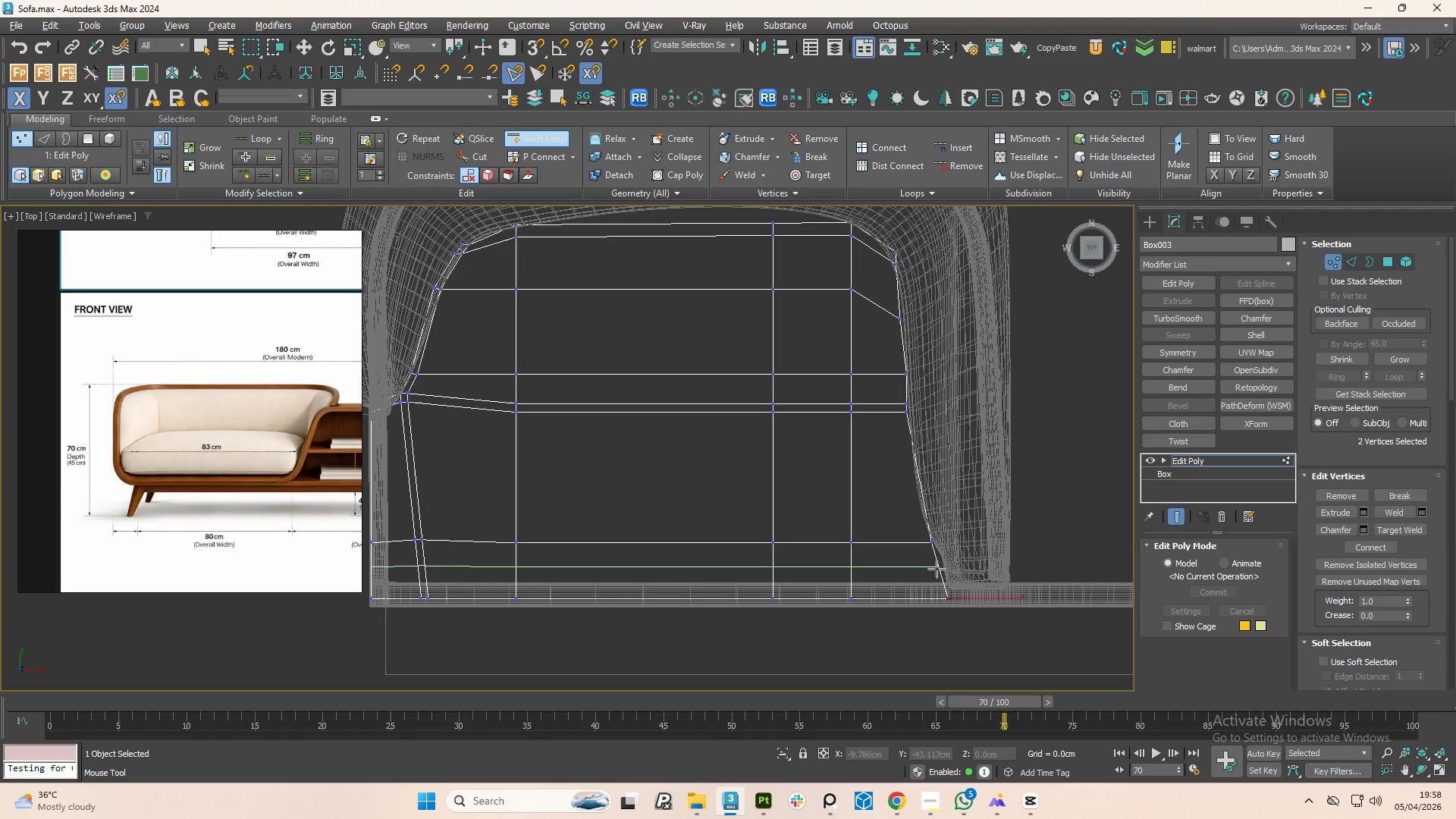 
left_click([937, 569])
 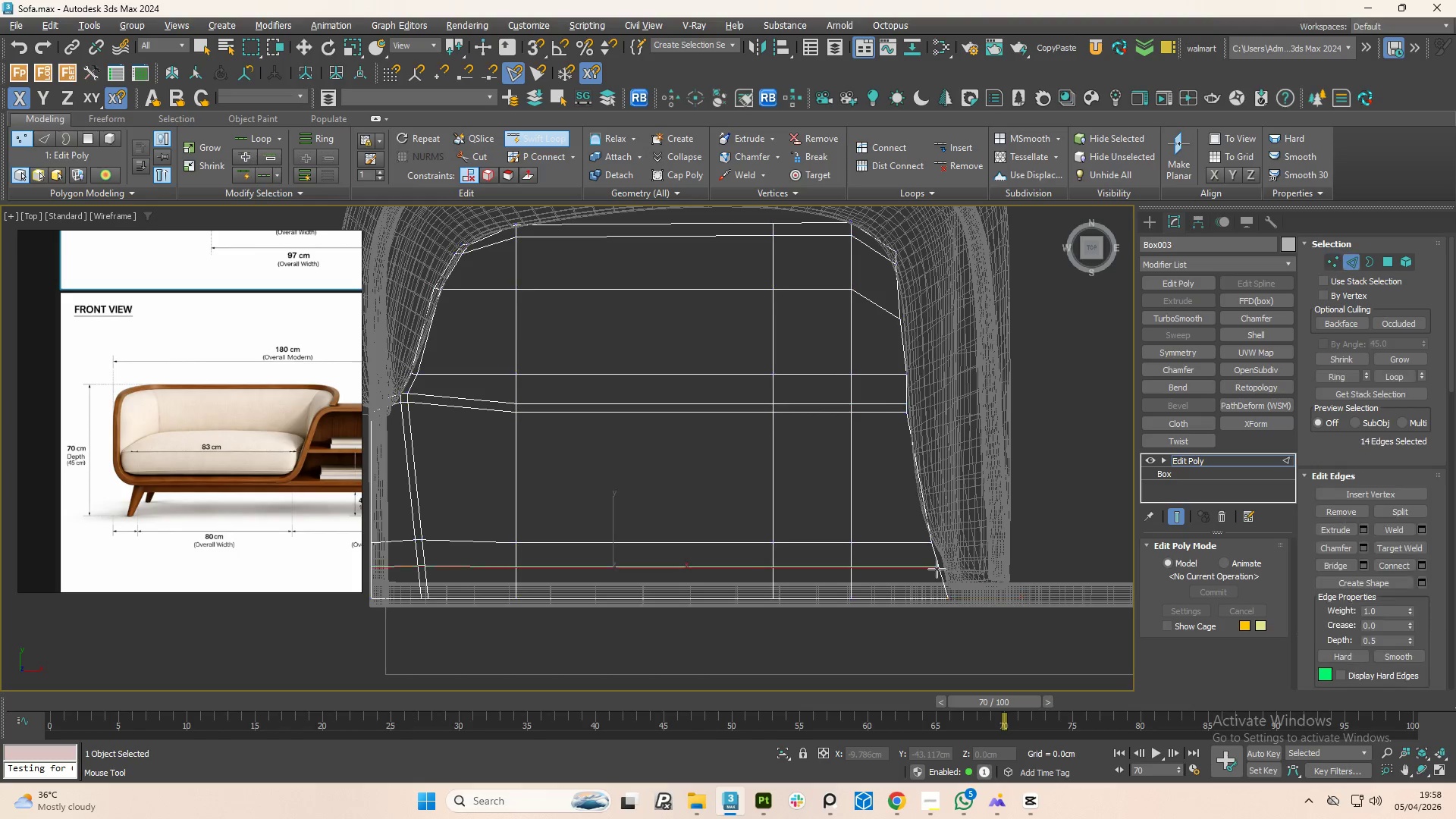 
right_click([937, 569])
 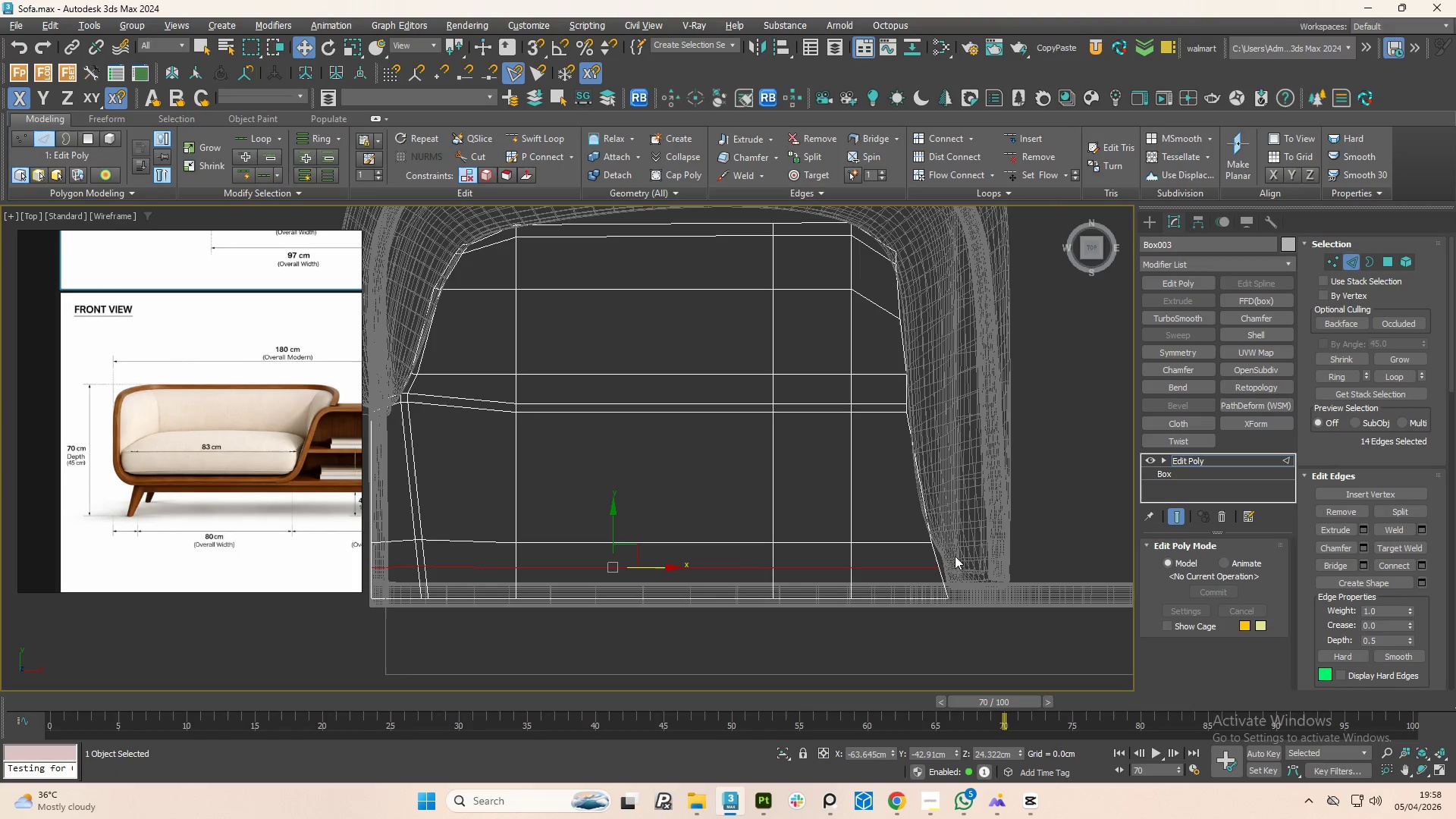 
key(1)
 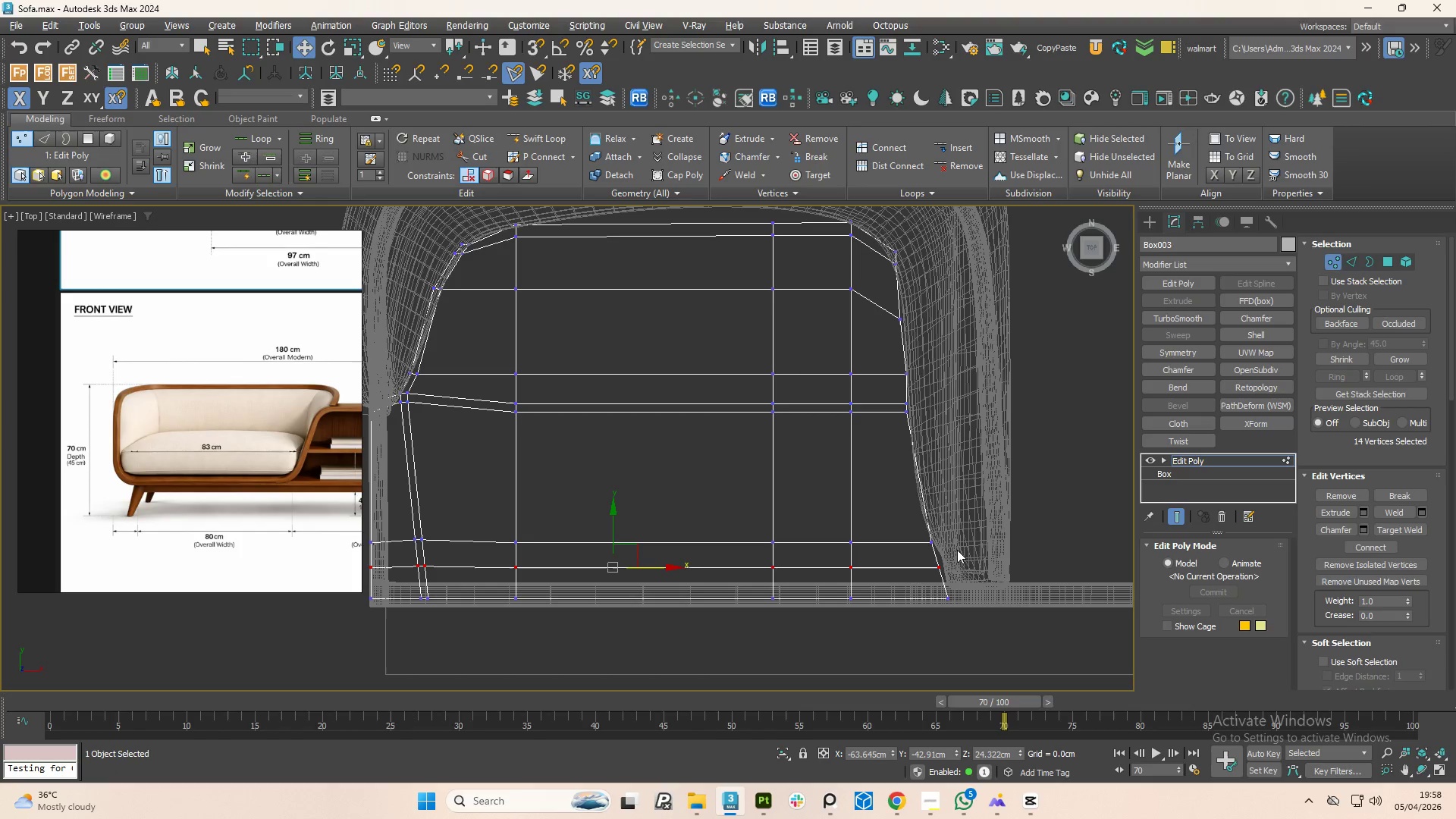 
left_click_drag(start_coordinate=[956, 551], to_coordinate=[934, 573])
 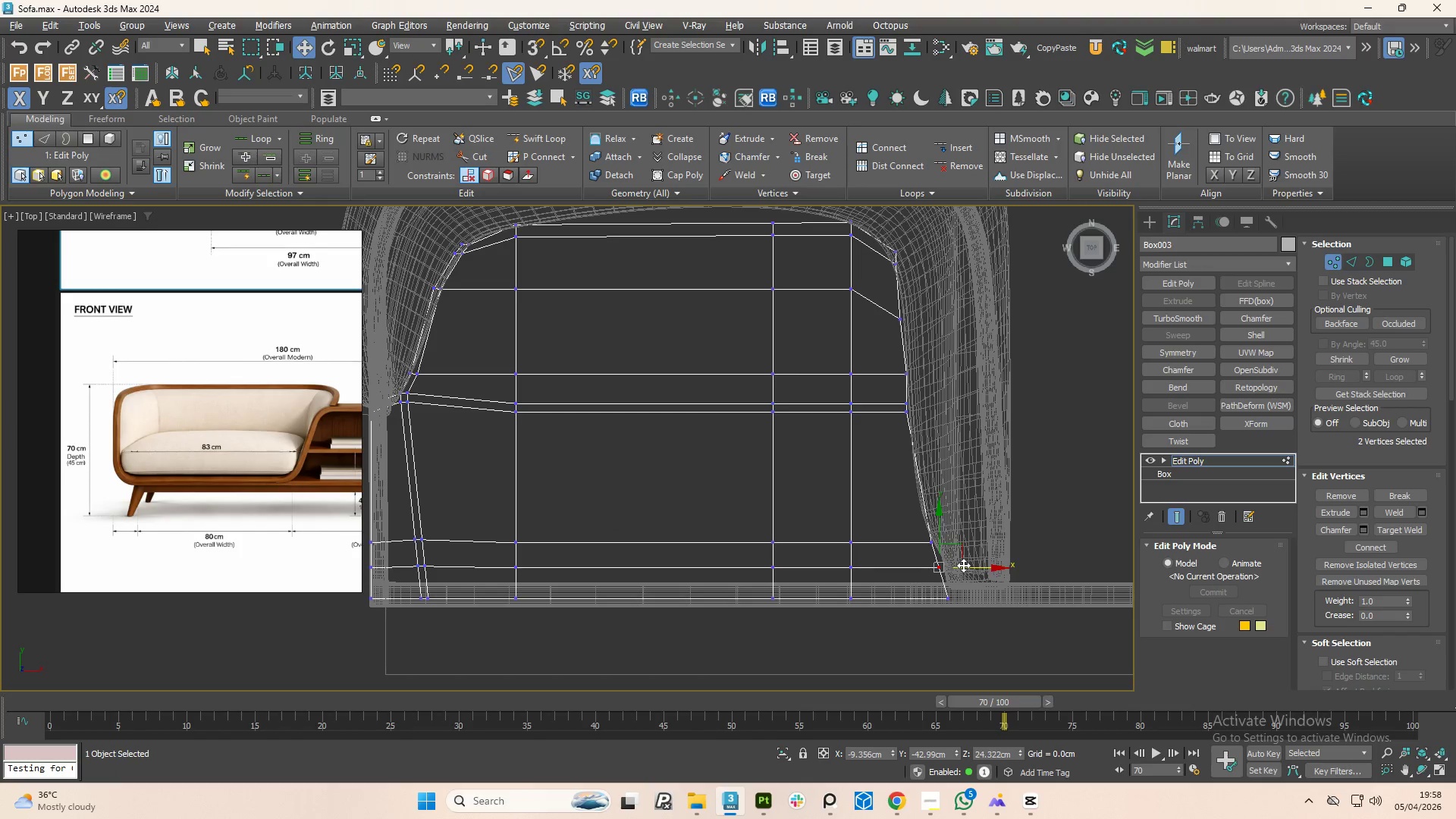 
left_click_drag(start_coordinate=[963, 565], to_coordinate=[971, 563])
 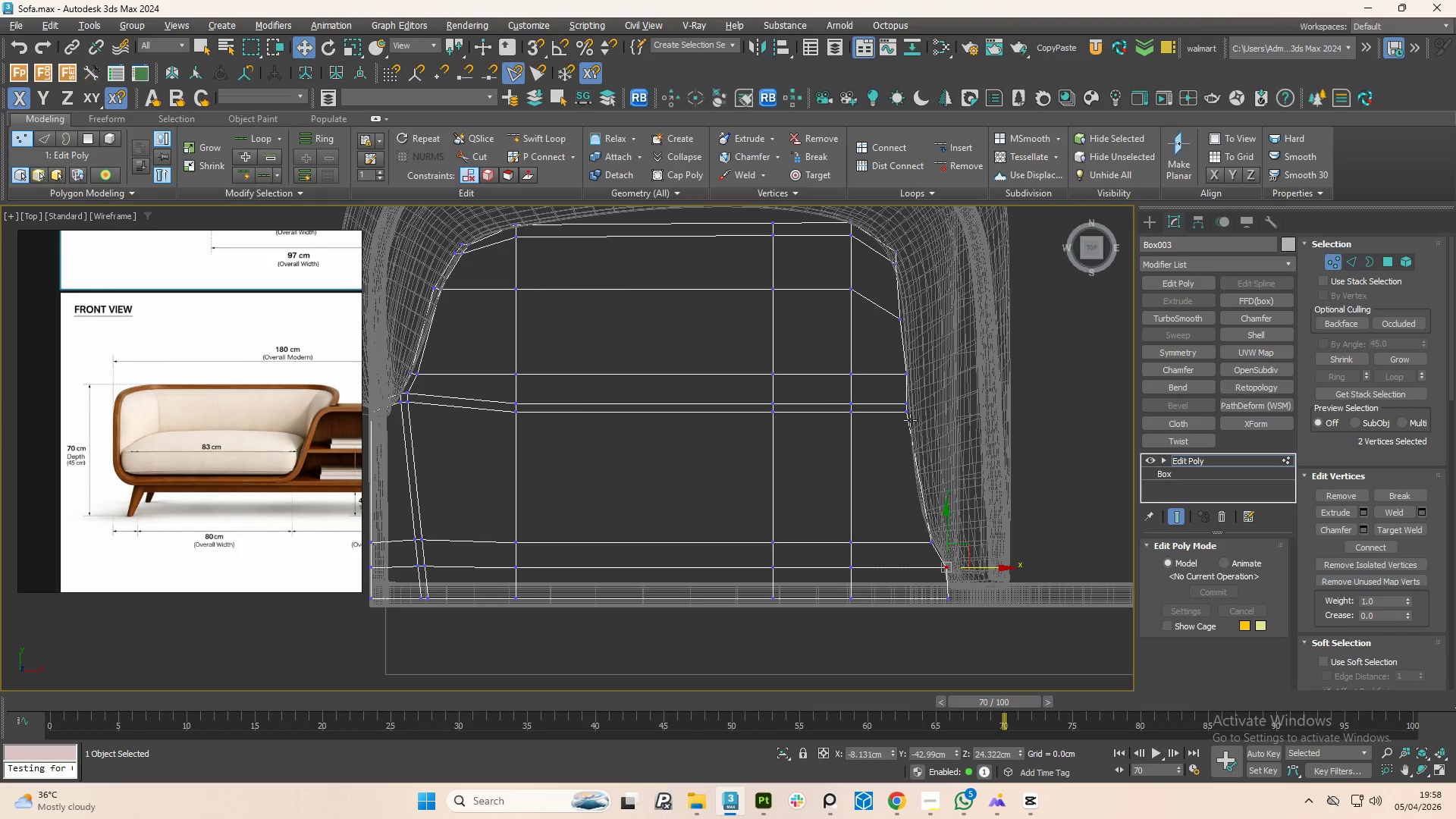 
scroll: coordinate [870, 318], scroll_direction: none, amount: 0.0
 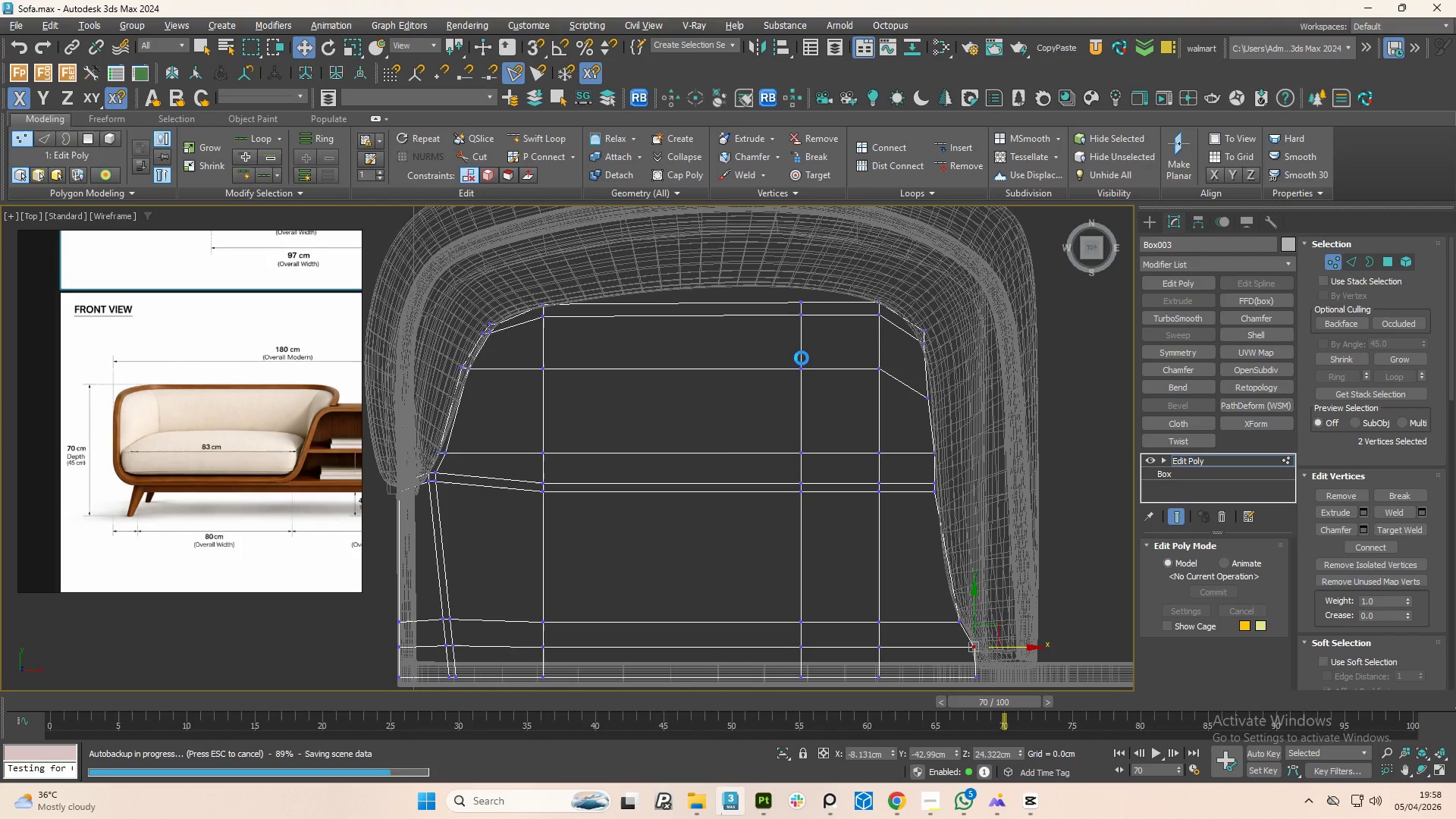 
key(2)
 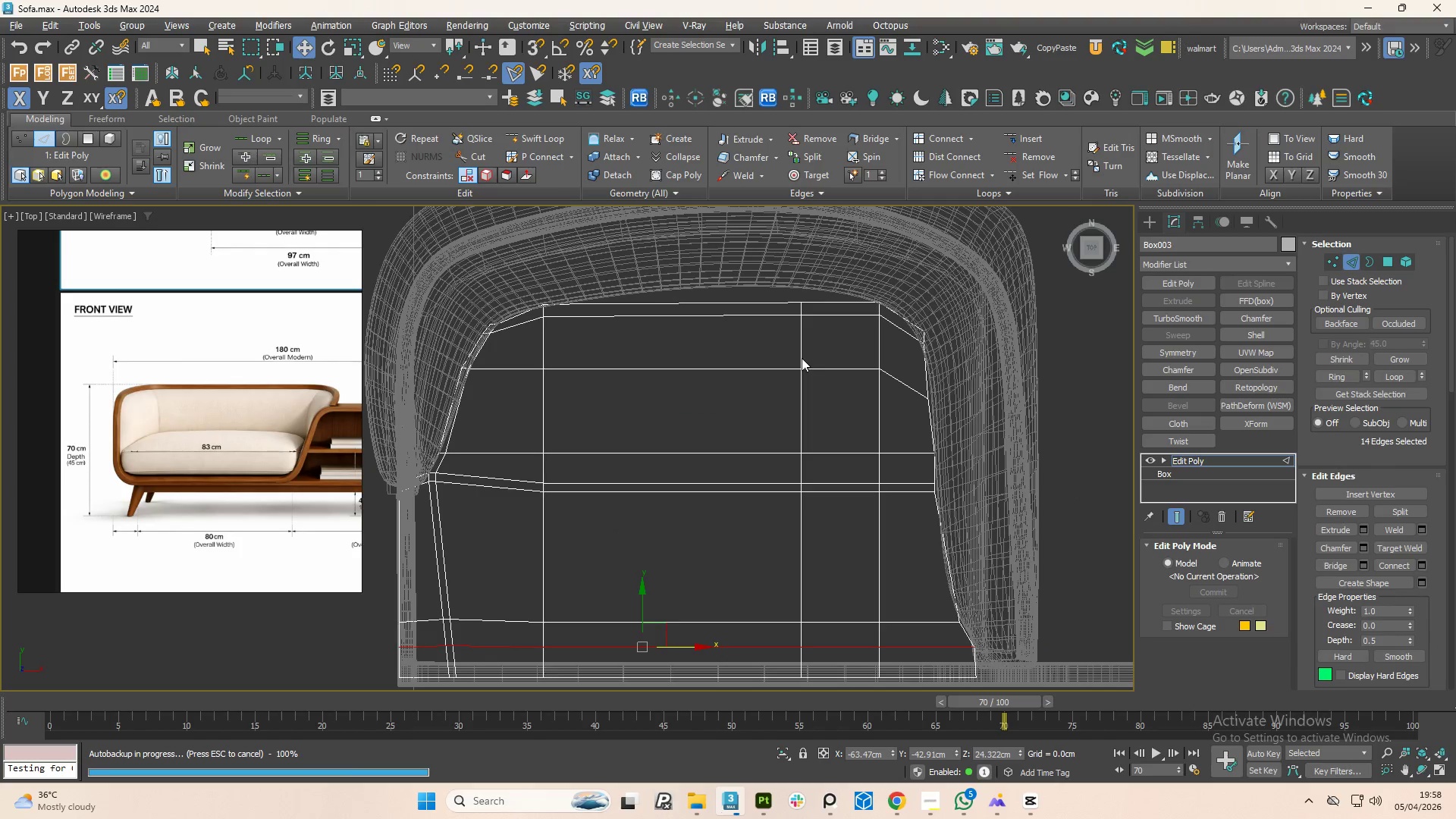 
left_click([802, 358])
 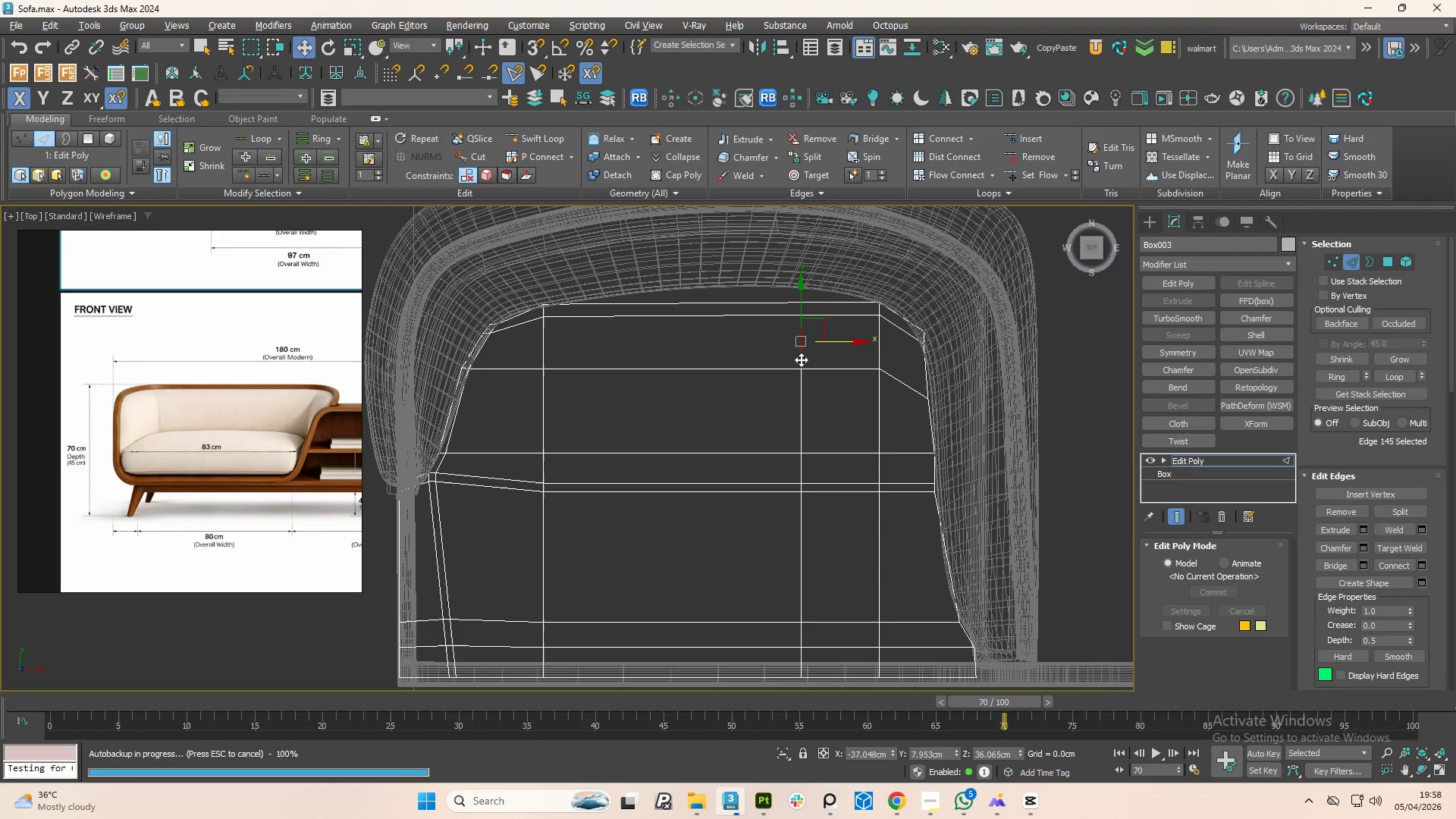 
double_click([801, 359])
 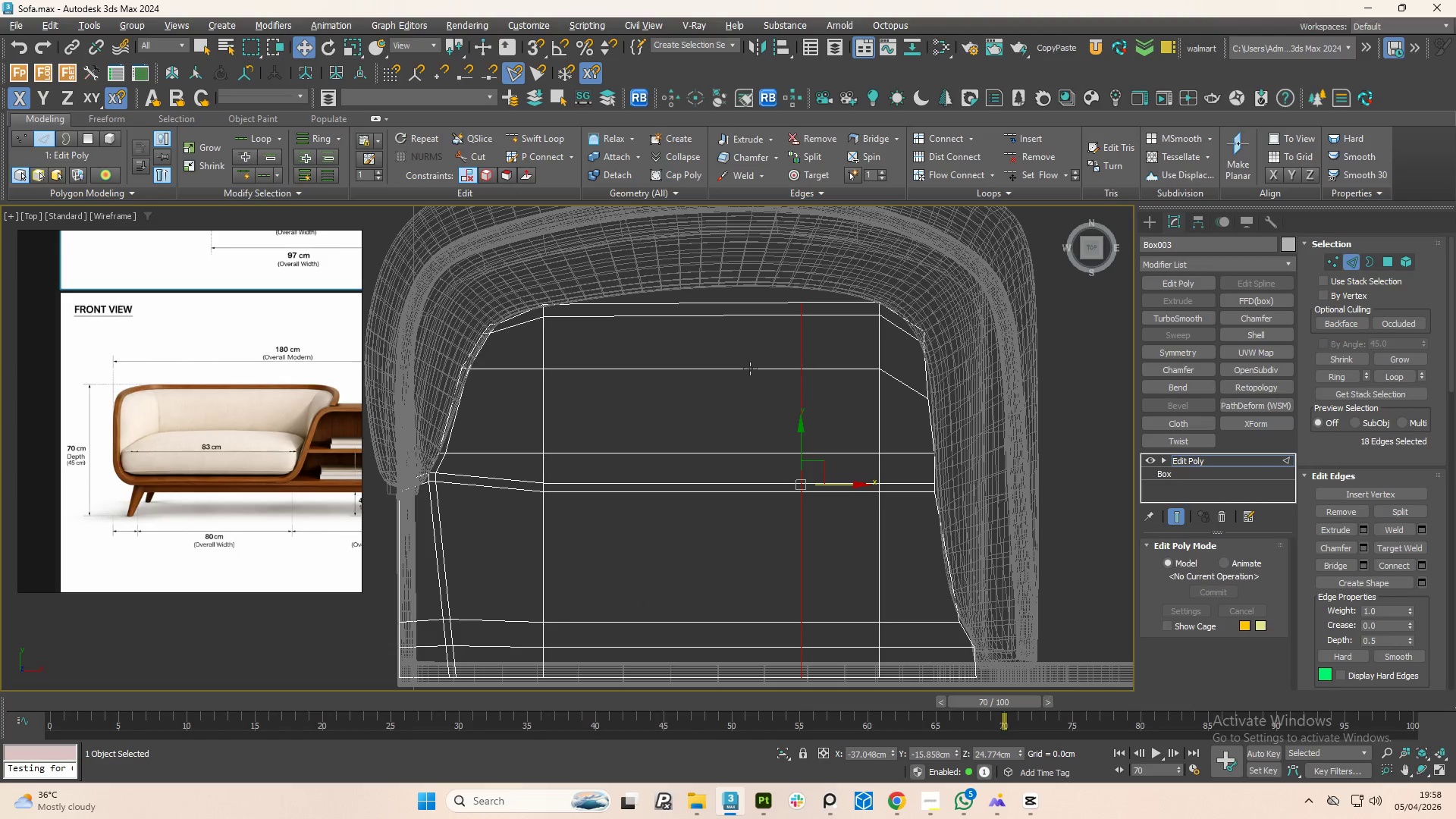 
hold_key(key=ControlLeft, duration=1.53)
left_click([543, 349])
 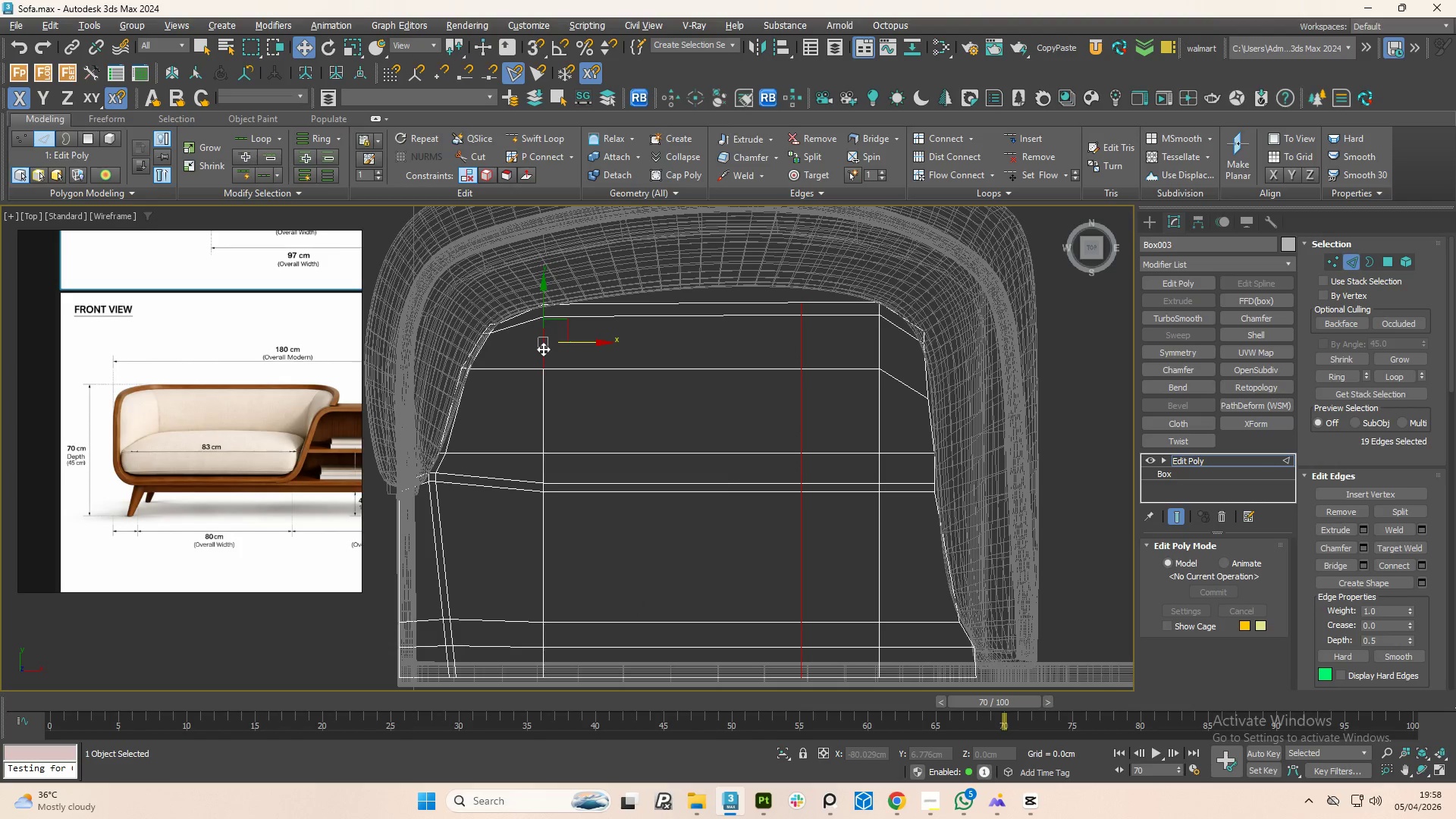 
key(Control+ControlLeft)
 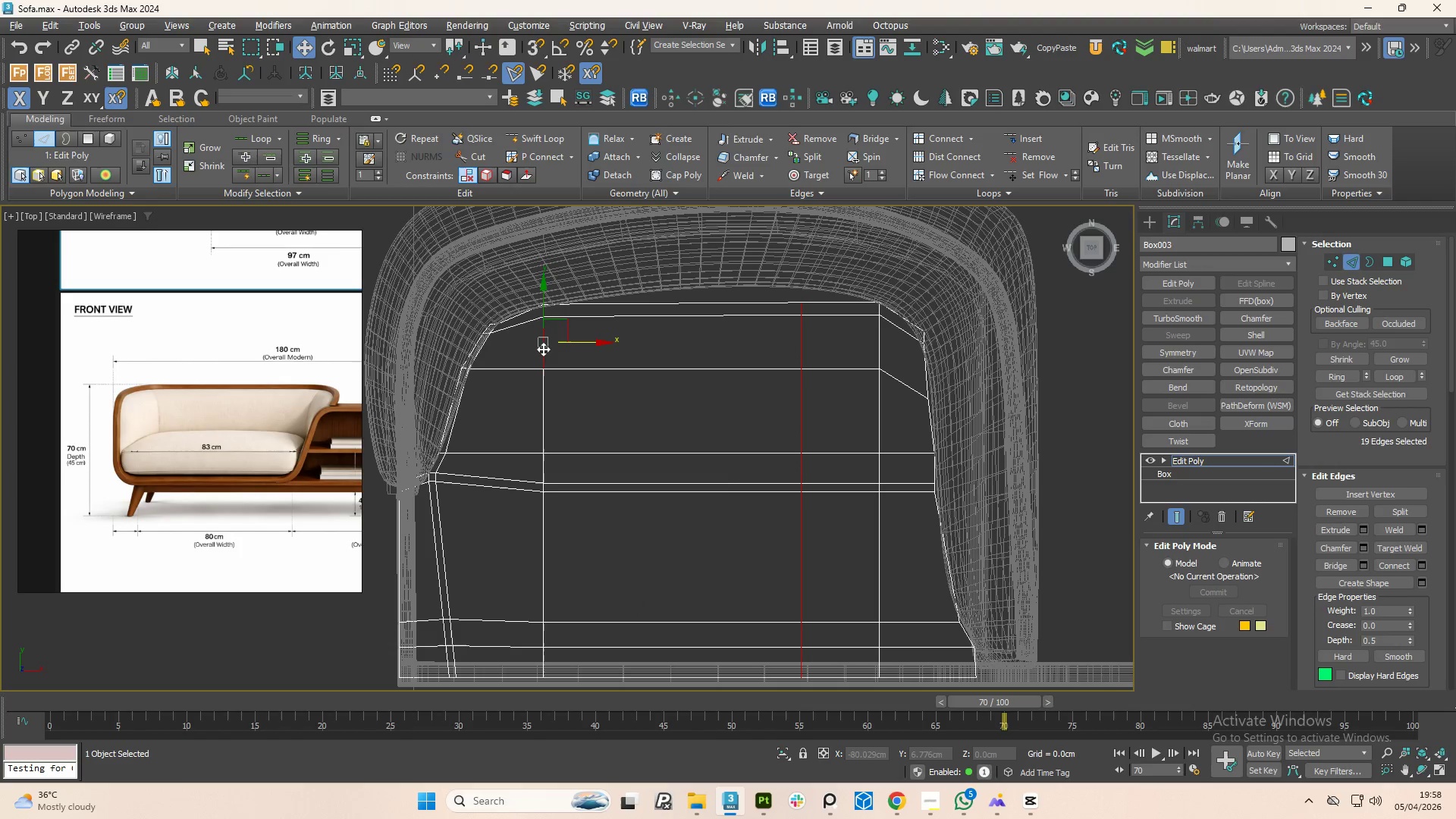 
key(Control+ControlLeft)
 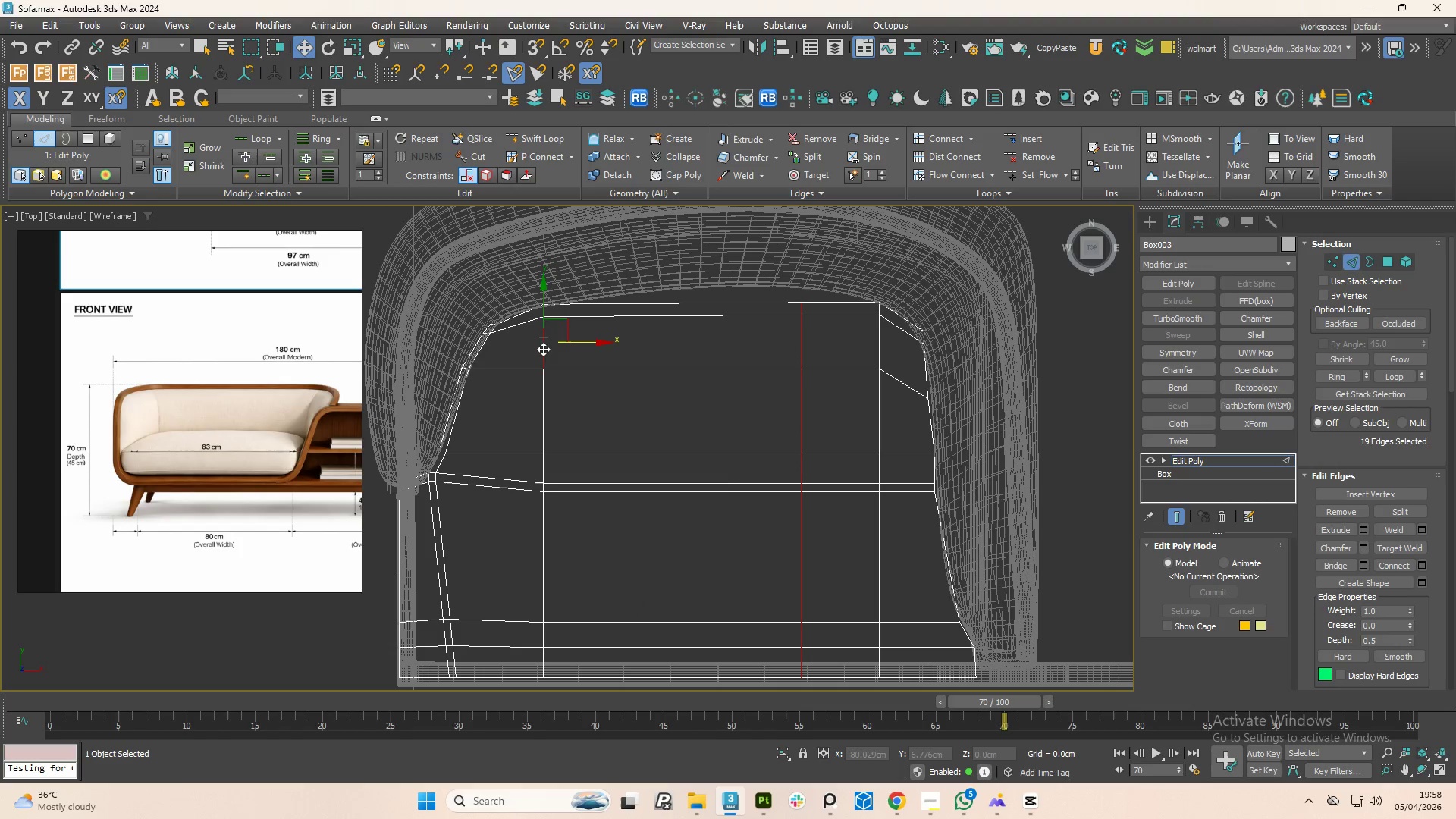 
key(Control+ControlLeft)
 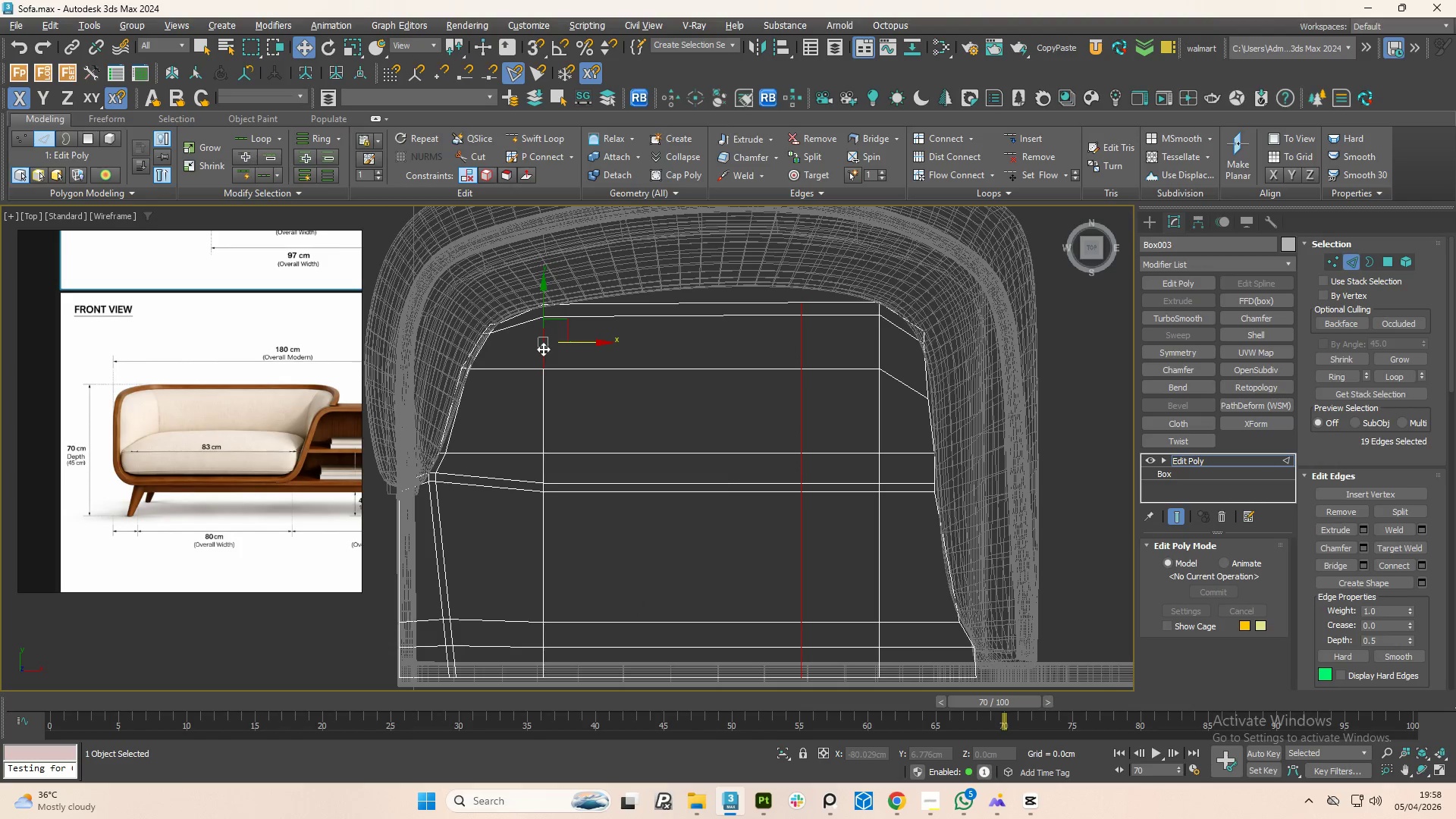 
key(Control+ControlLeft)
 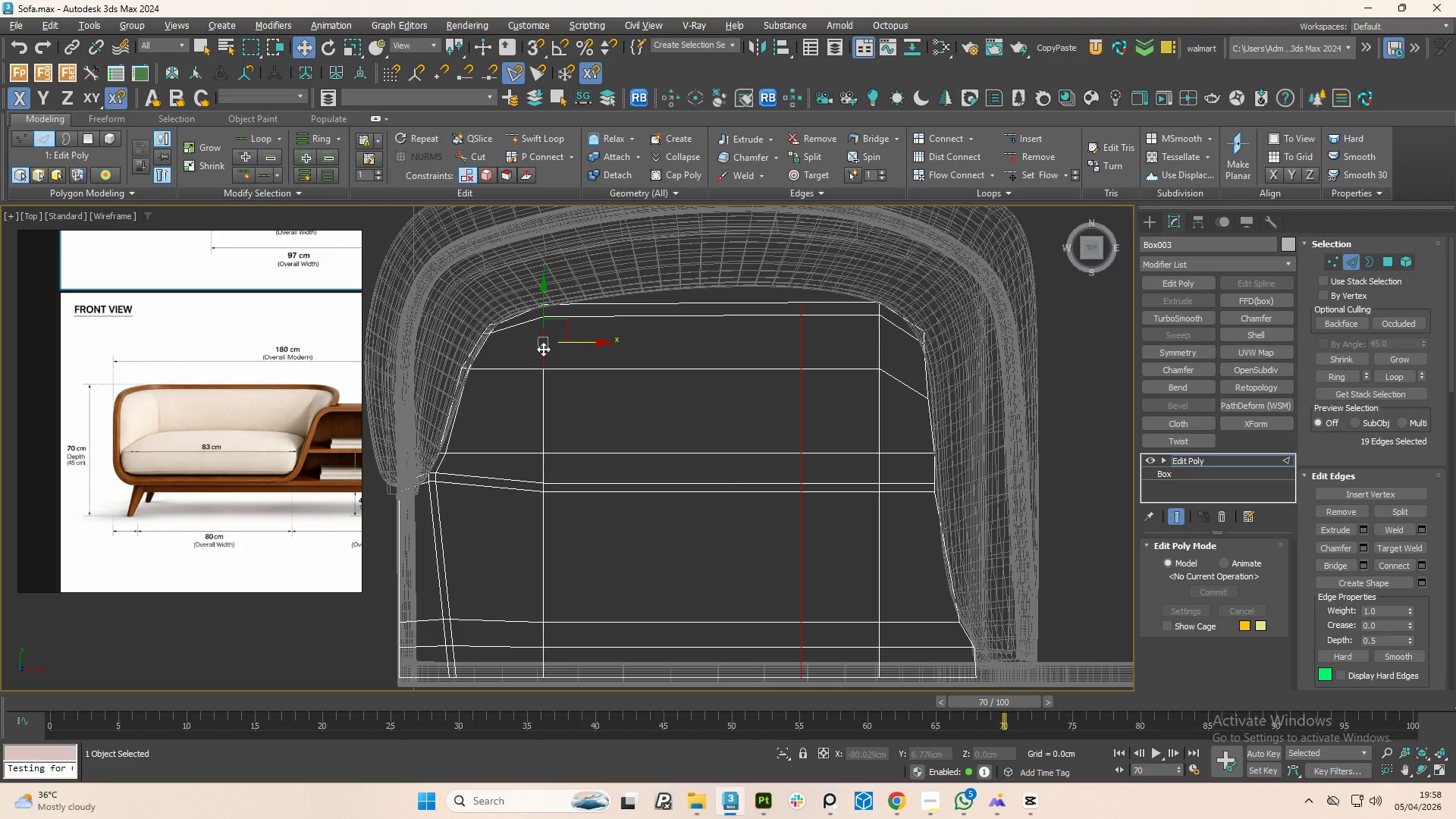 
key(Control+ControlLeft)
 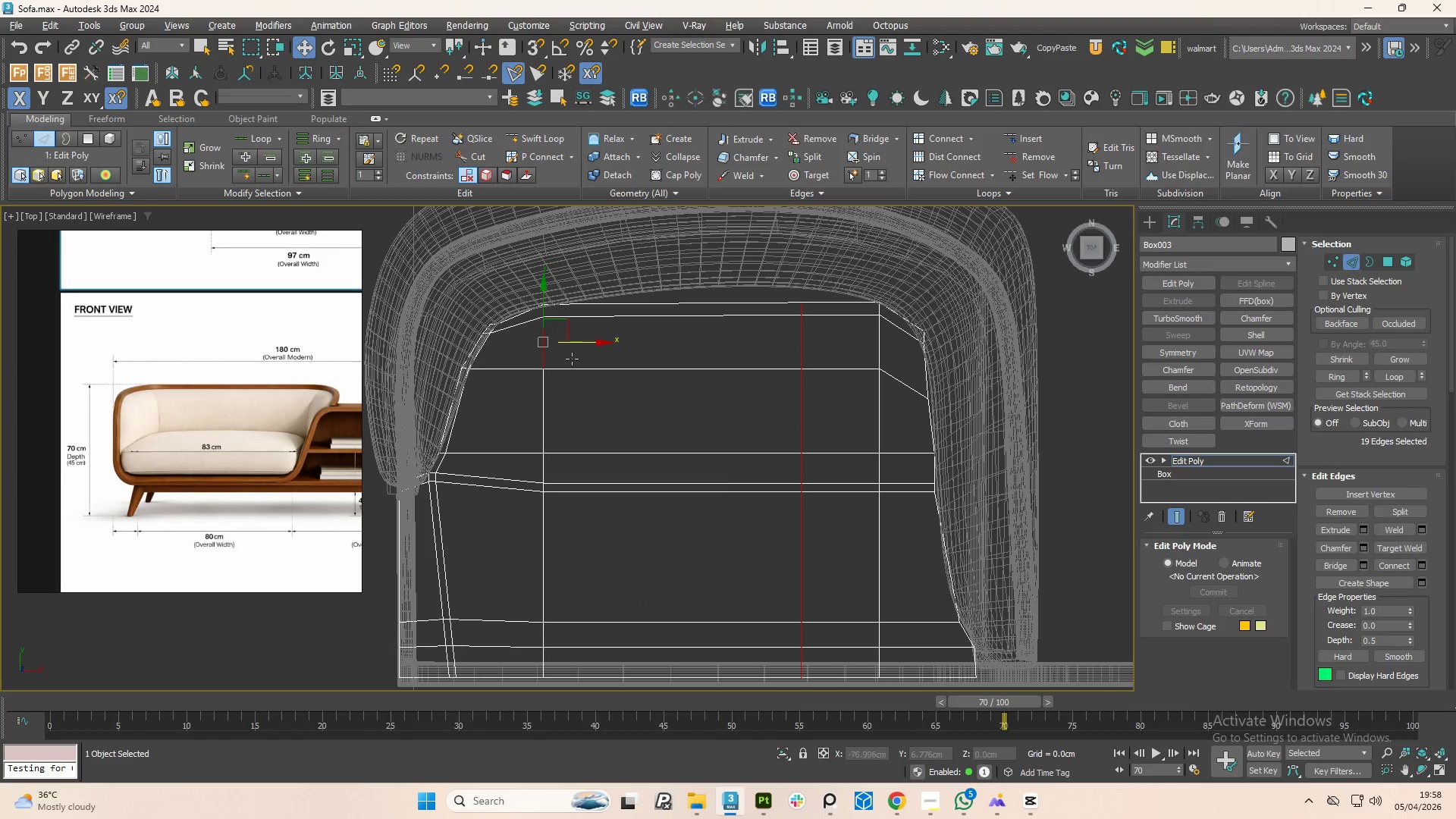 
key(Control+ControlLeft)
 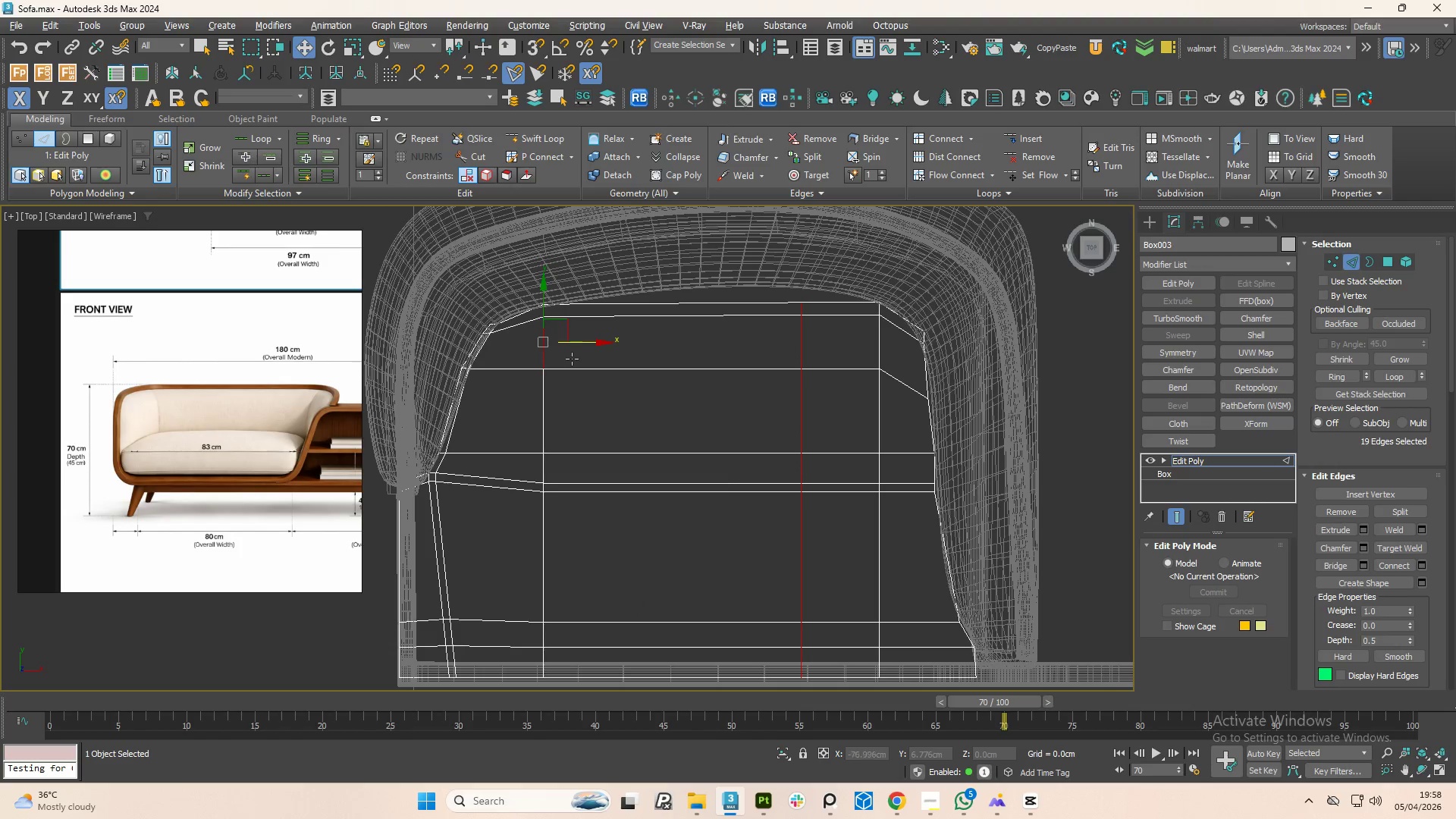 
key(Control+ControlLeft)
 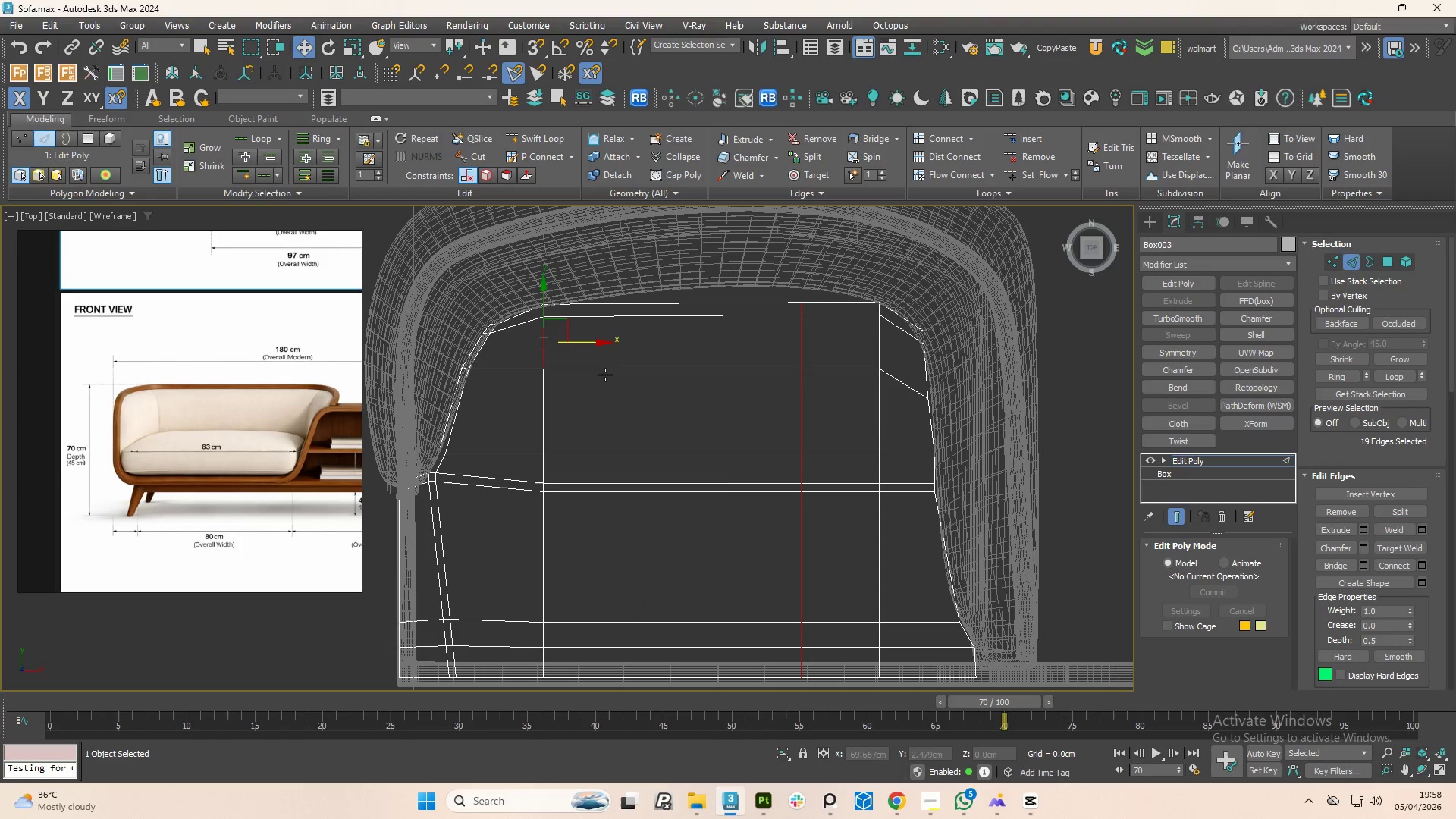 
key(Control+ControlLeft)
 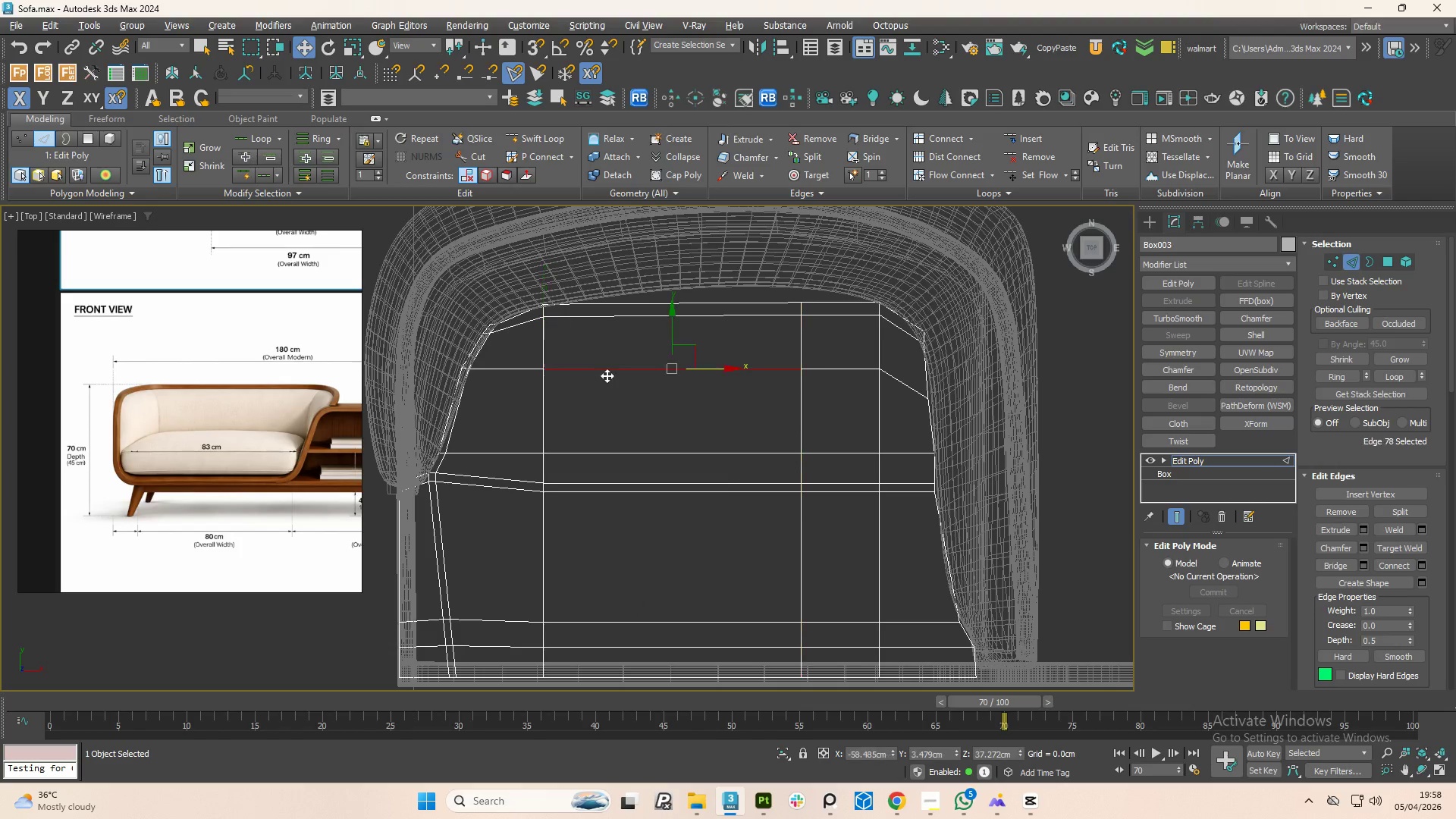 
left_click([607, 375])
 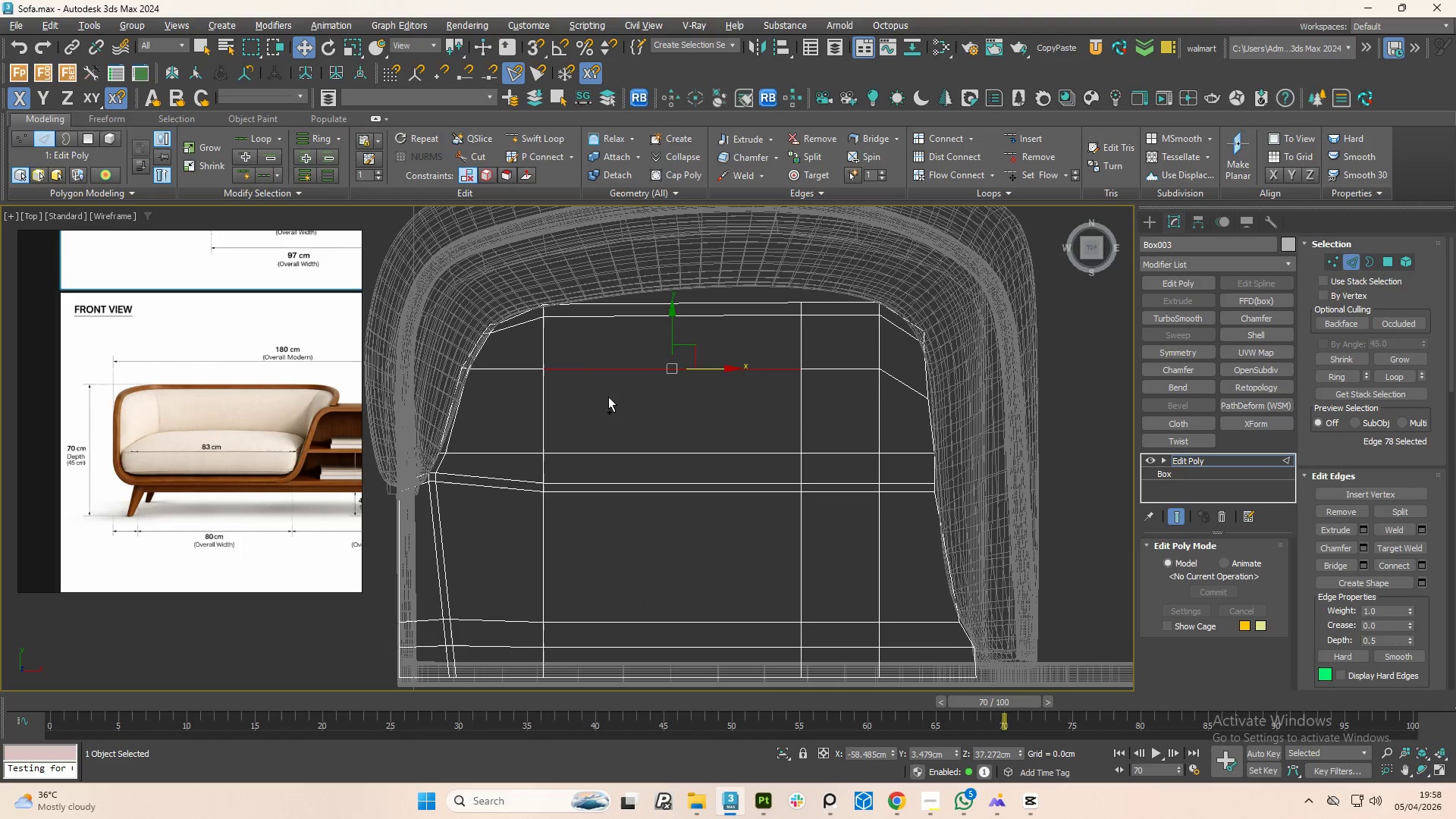 
hold_key(key=ControlLeft, duration=1.23)
left_click([618, 444])
 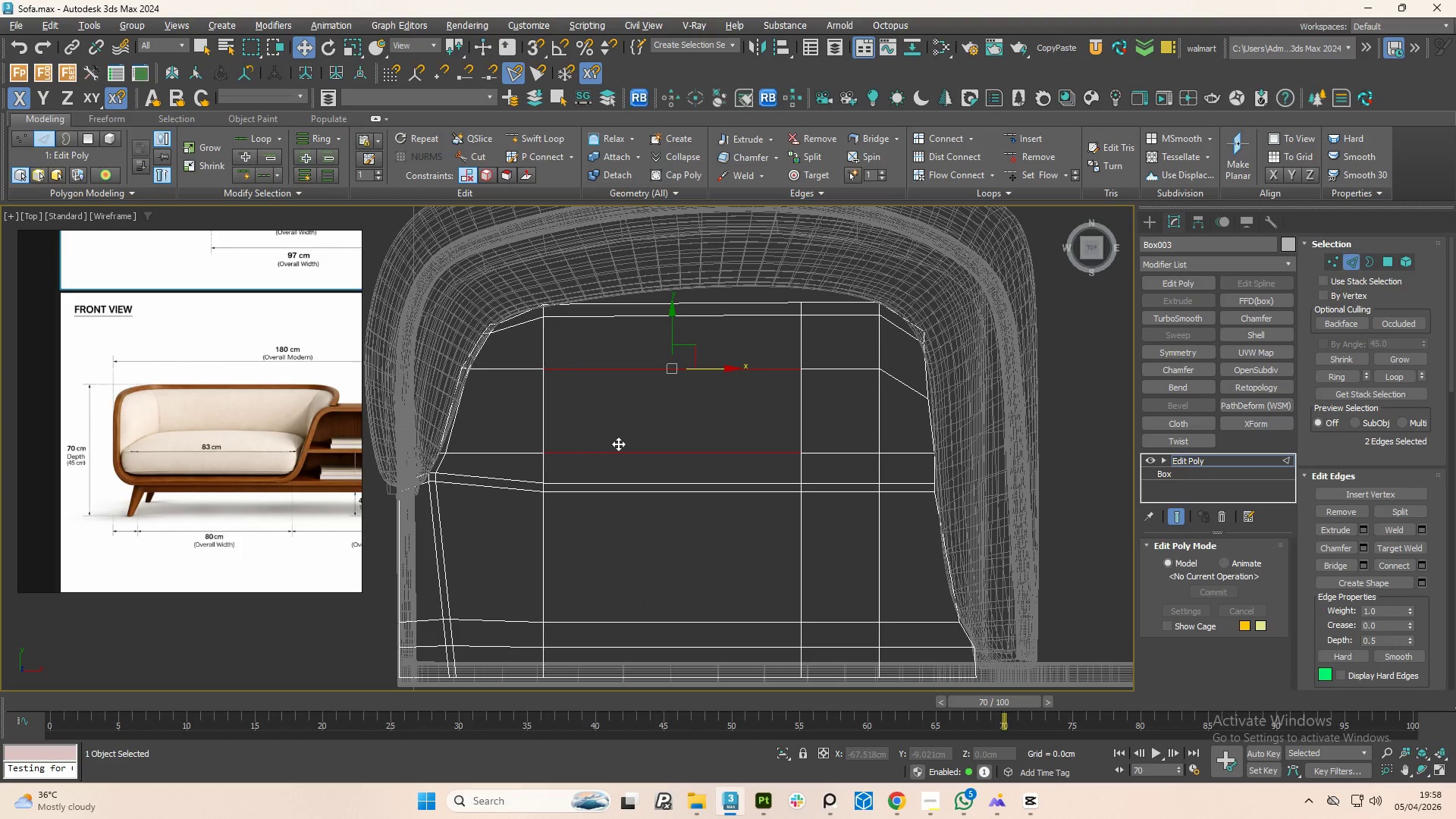 
double_click([618, 444])
 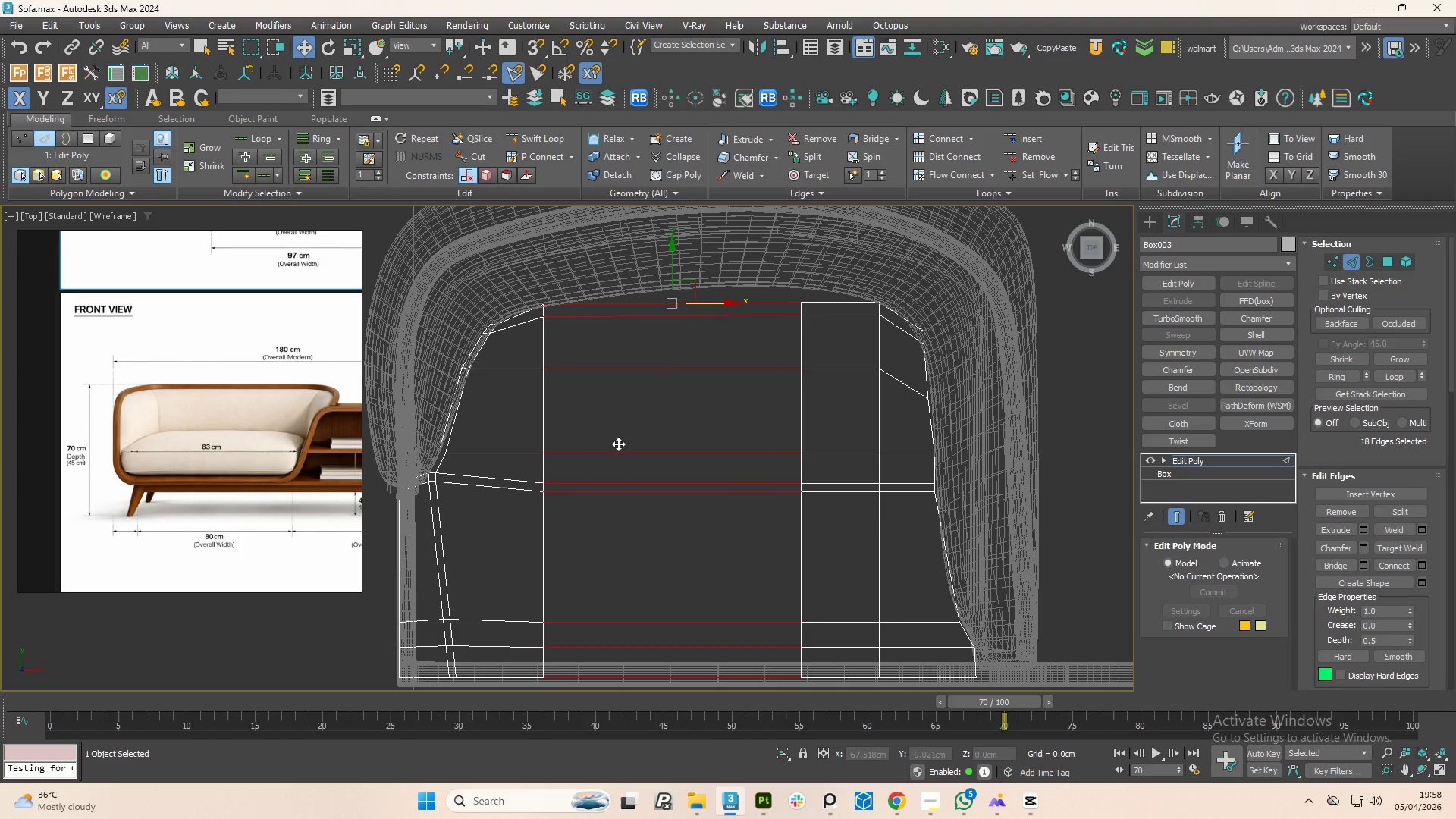 
hold_key(key=ControlLeft, duration=26.27)
double_click([805, 327])
 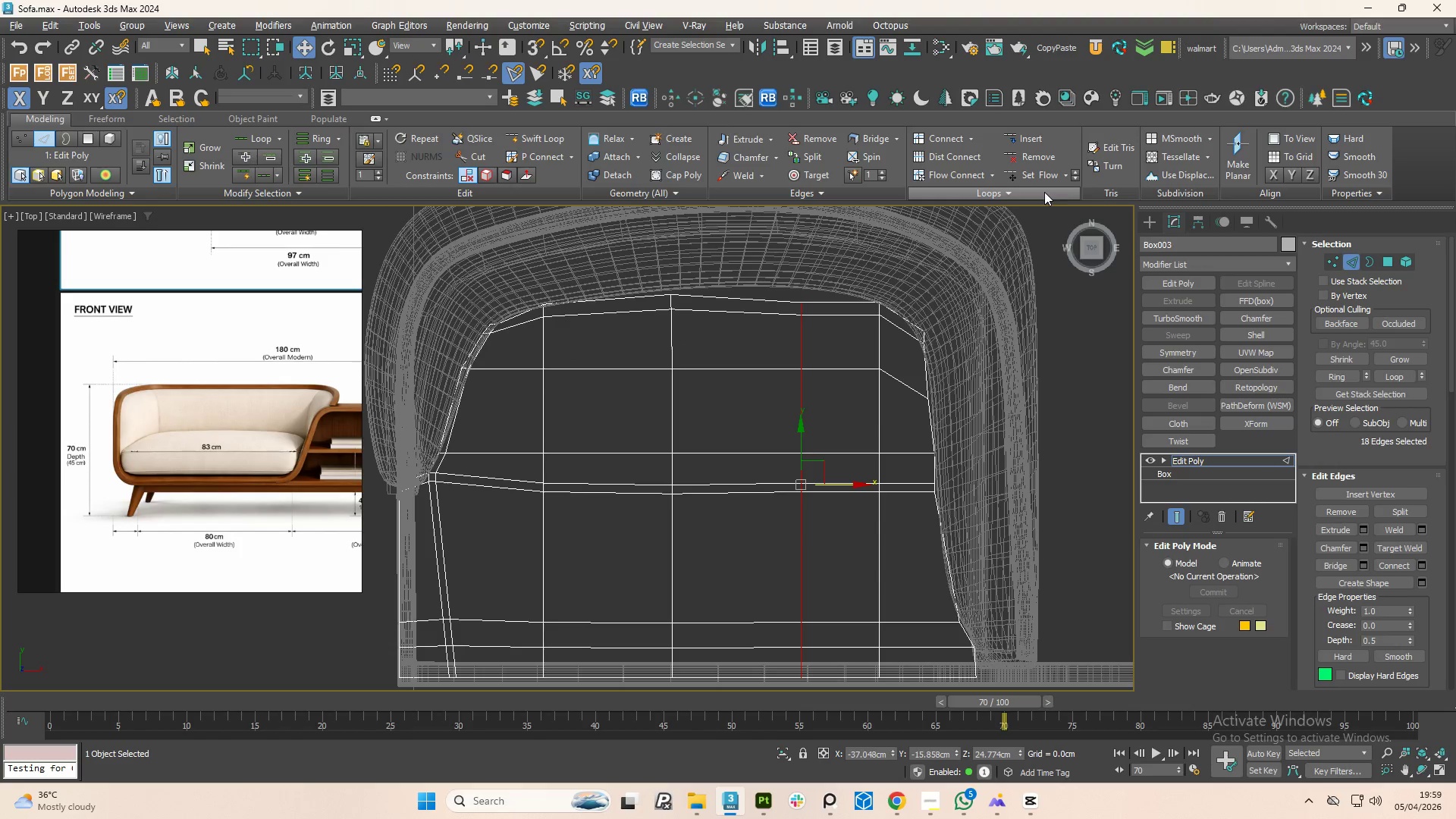 
left_click([1042, 176])
 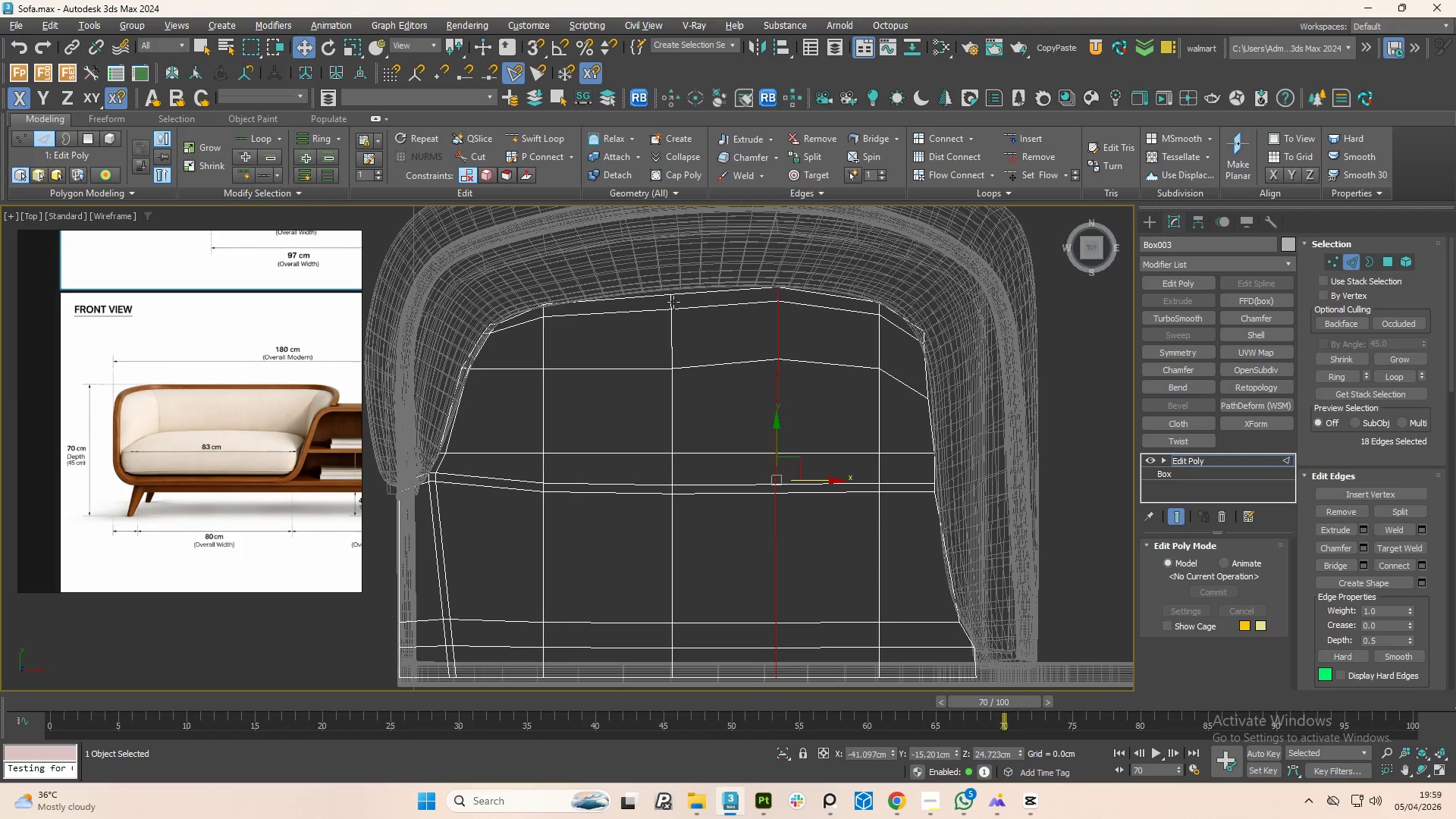 
double_click([673, 302])
 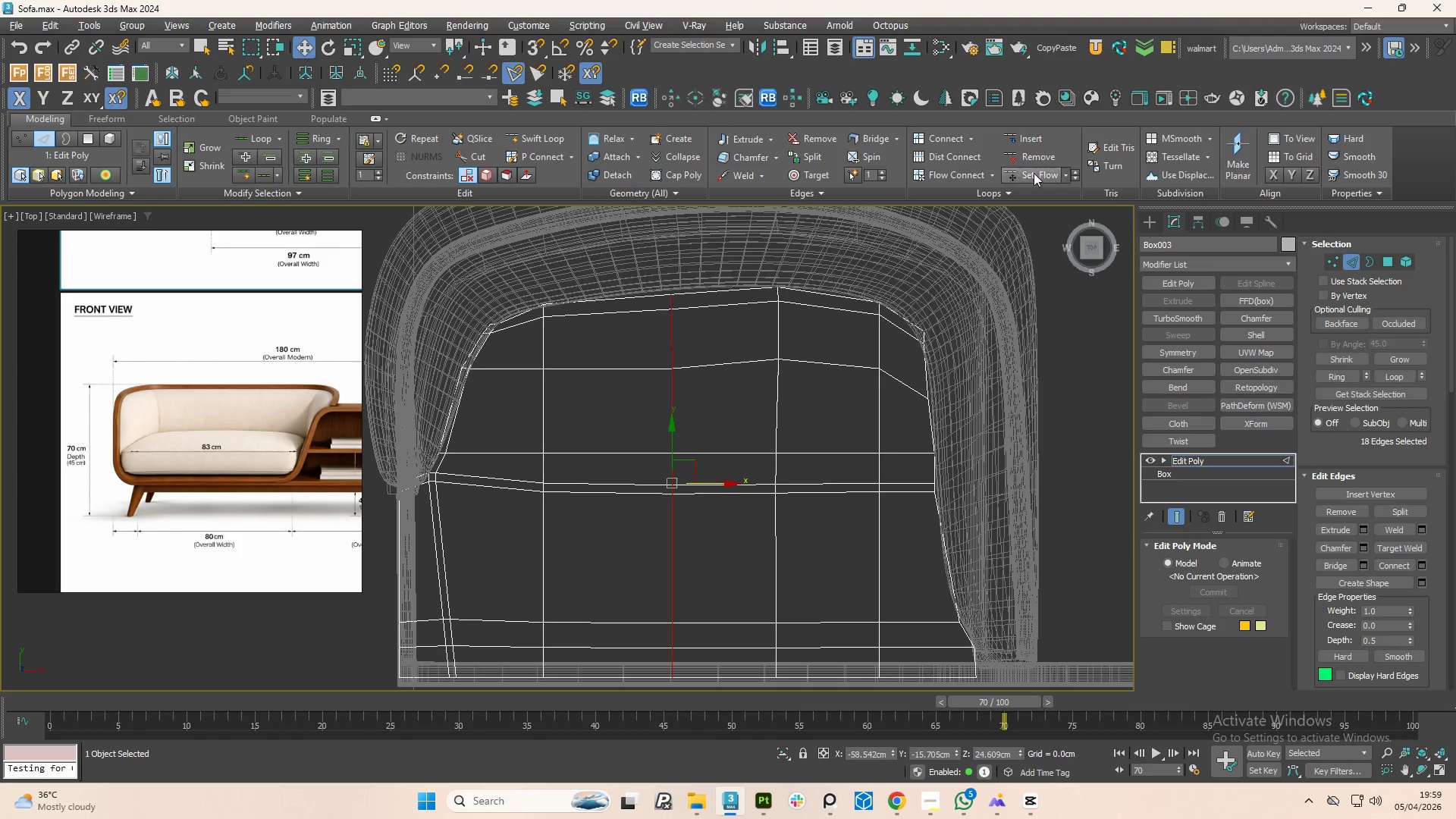 
left_click([1038, 177])
 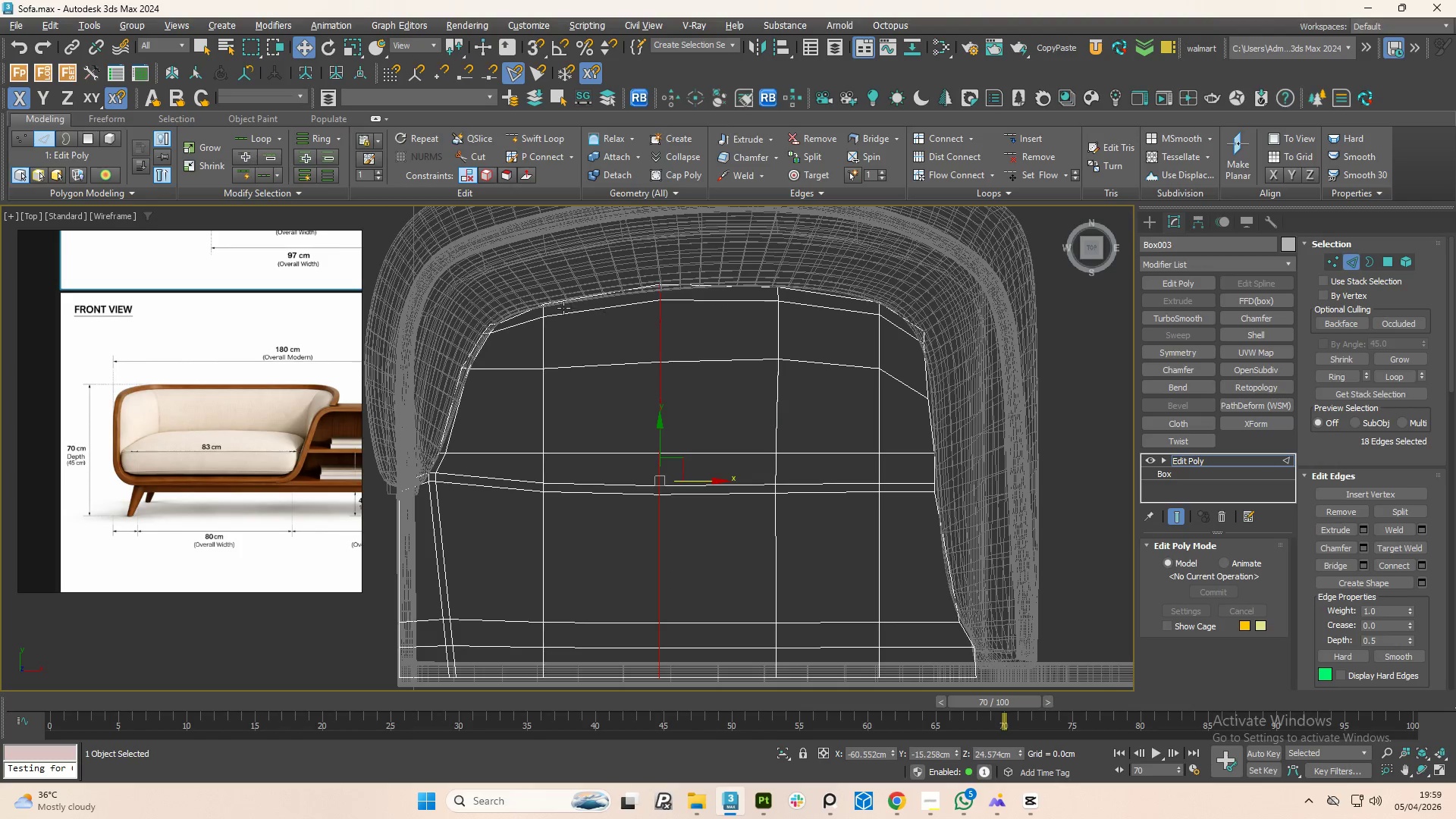 
scroll: coordinate [894, 306], scroll_direction: down, amount: 2.0
 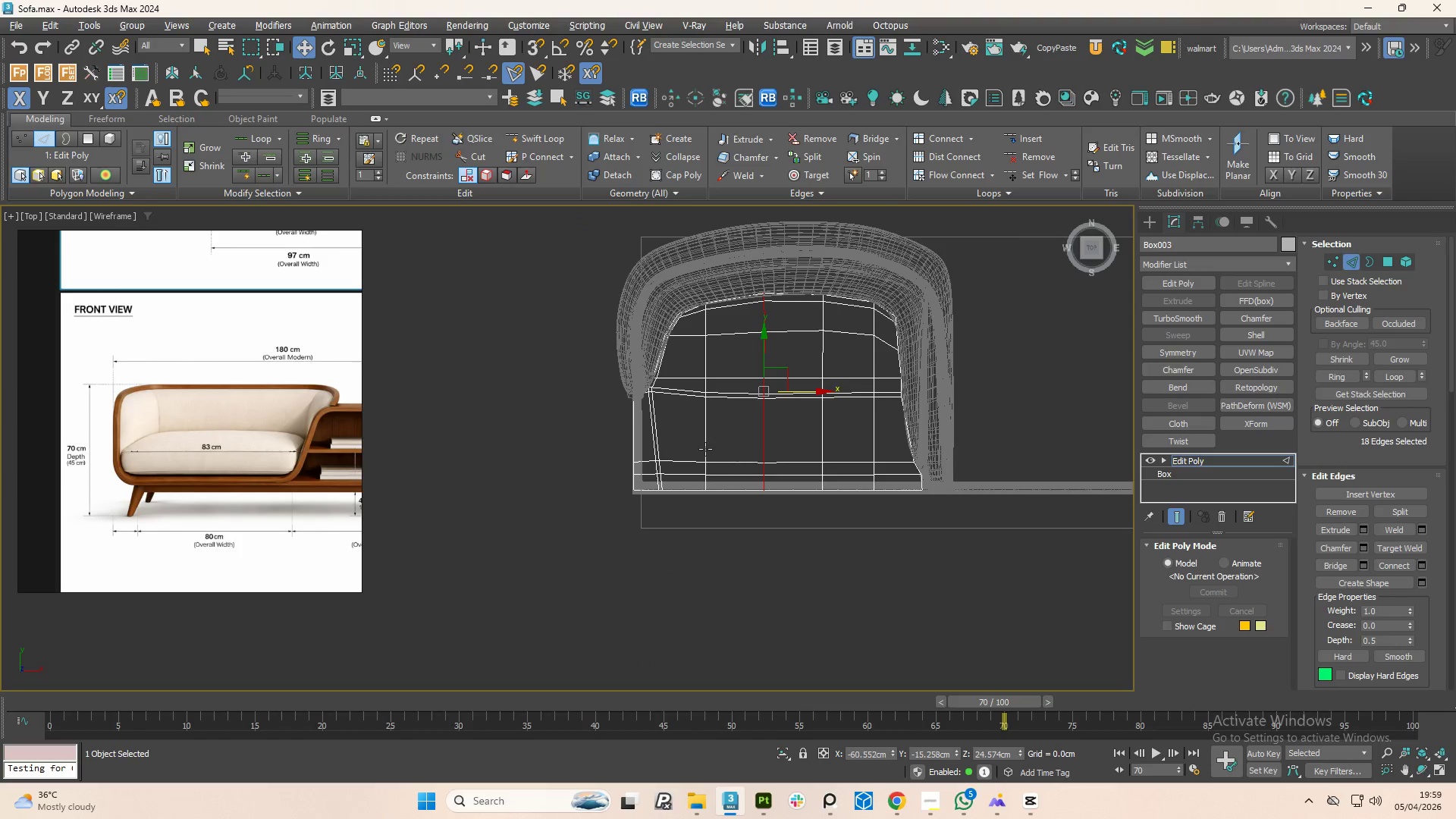 
hold_key(key=AltLeft, duration=0.98)
 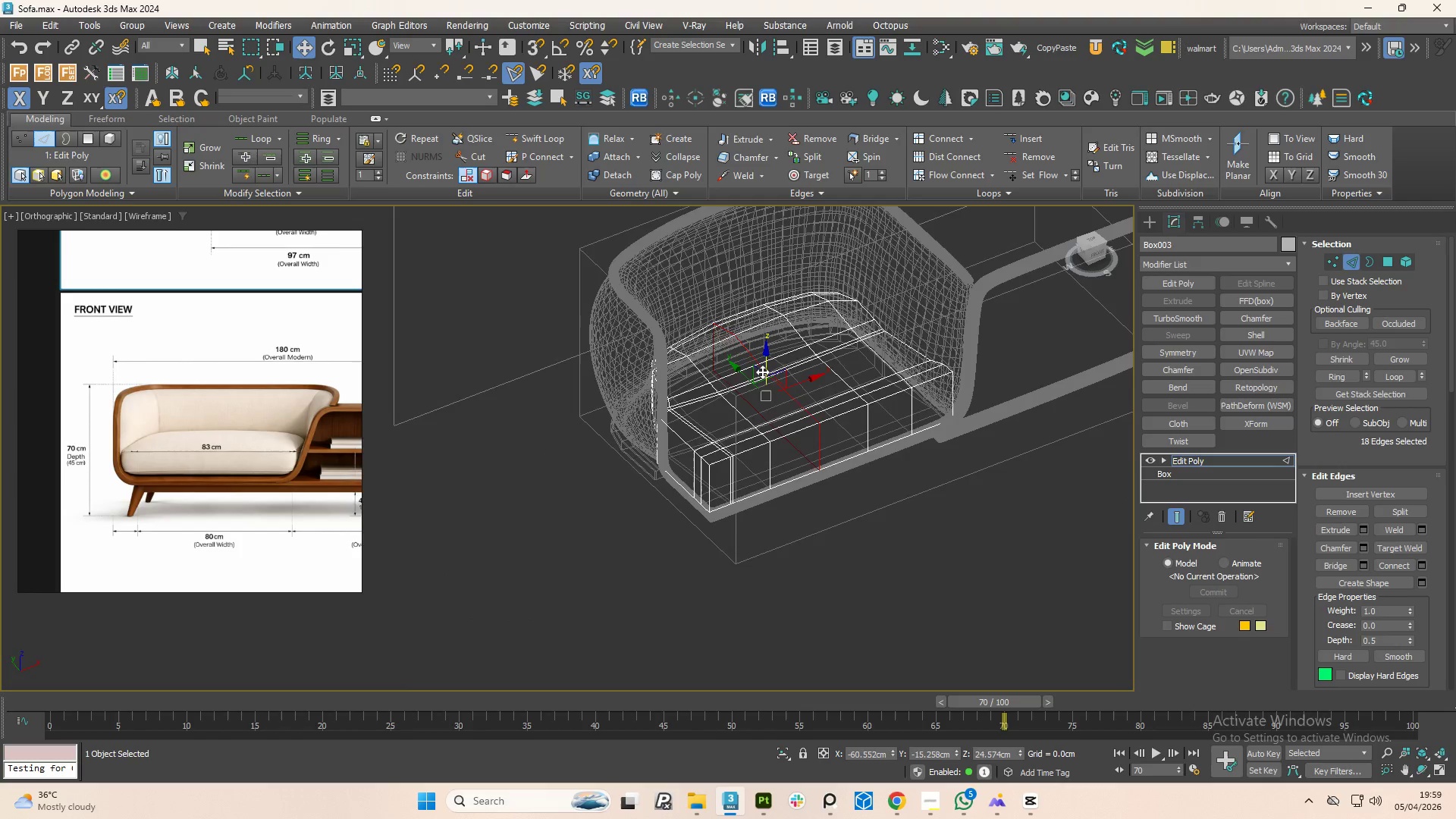 
key(F3)
 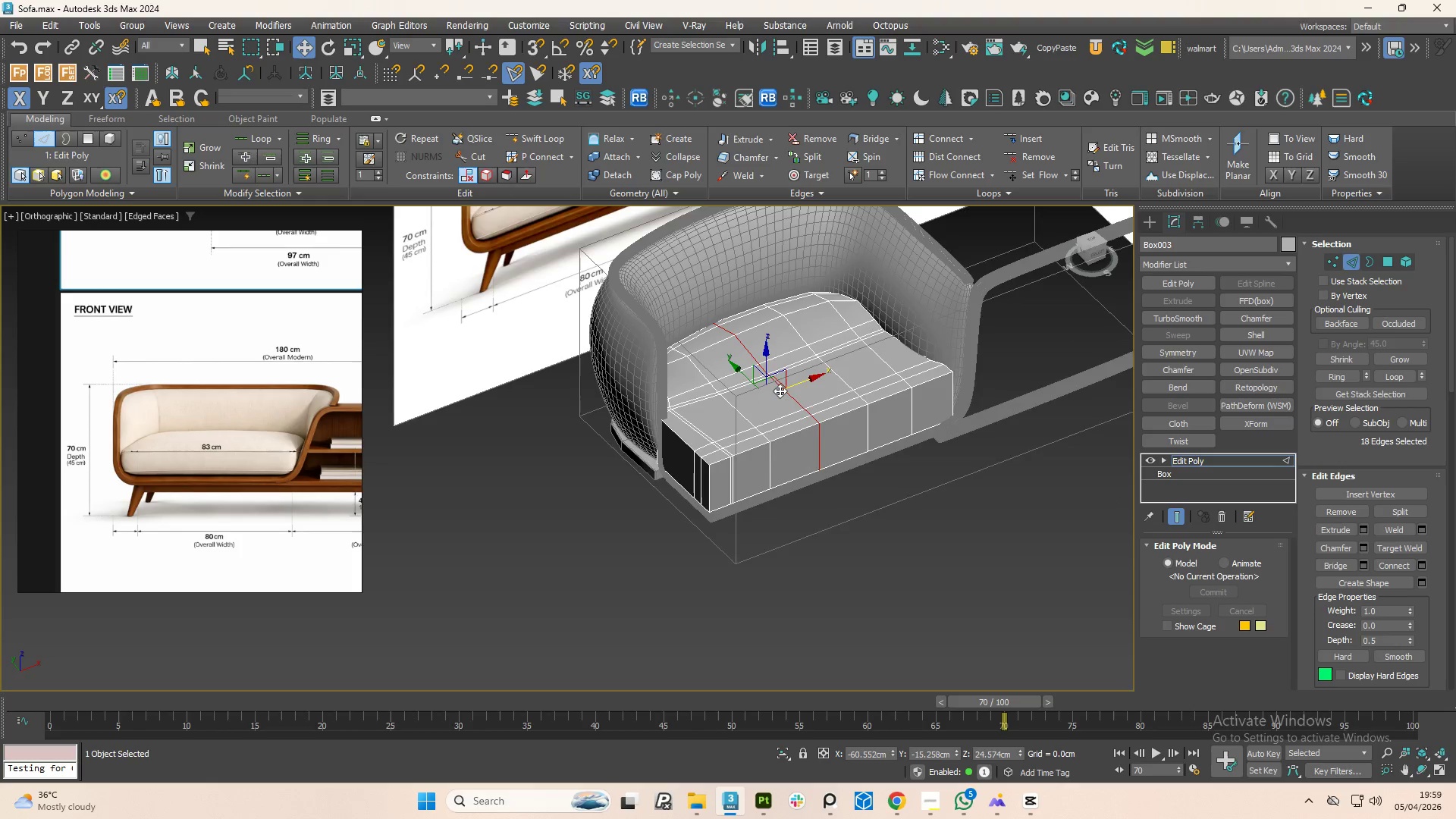 
hold_key(key=AltLeft, duration=1.53)
 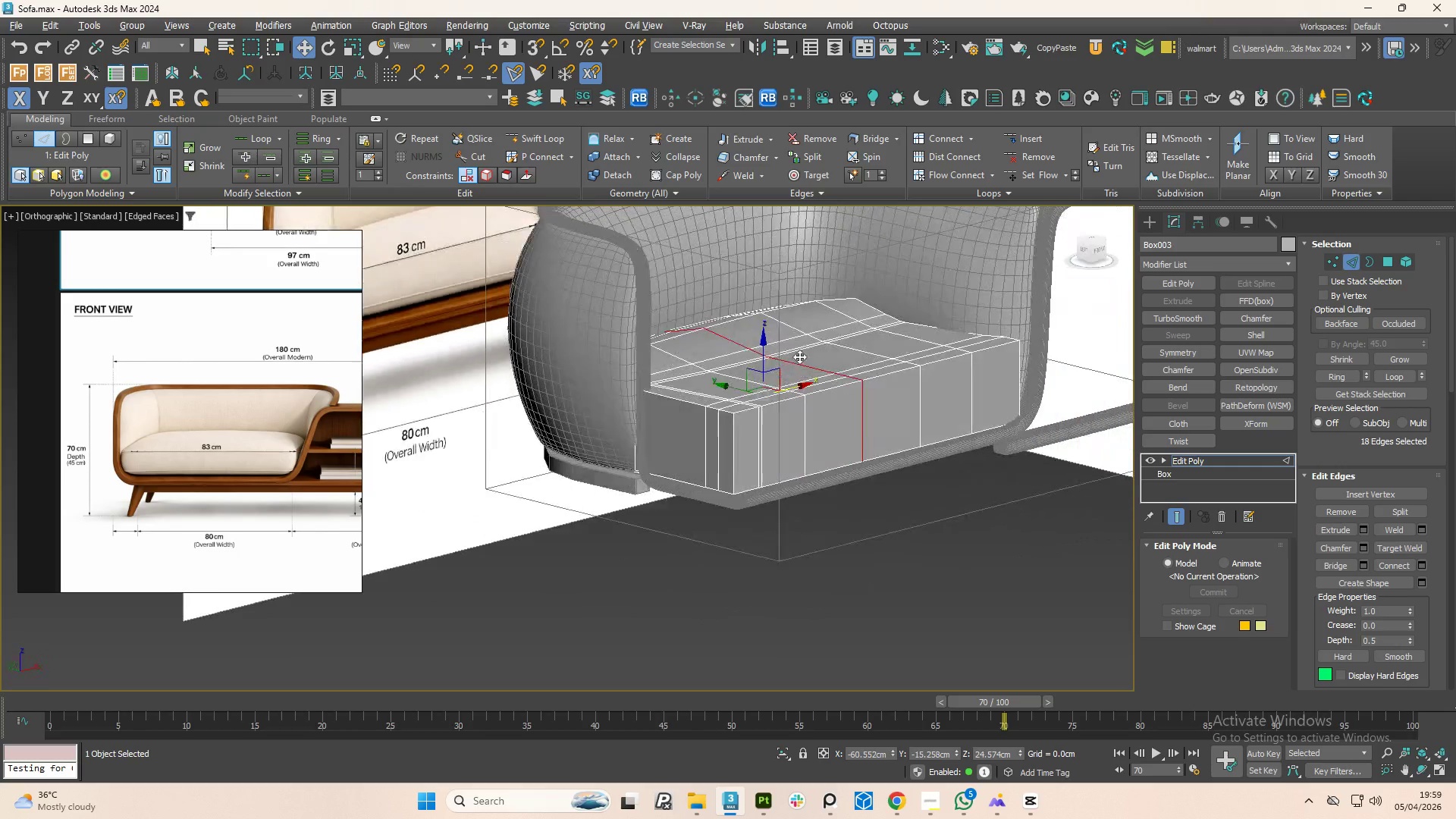 
scroll: coordinate [780, 391], scroll_direction: up, amount: 1.0
 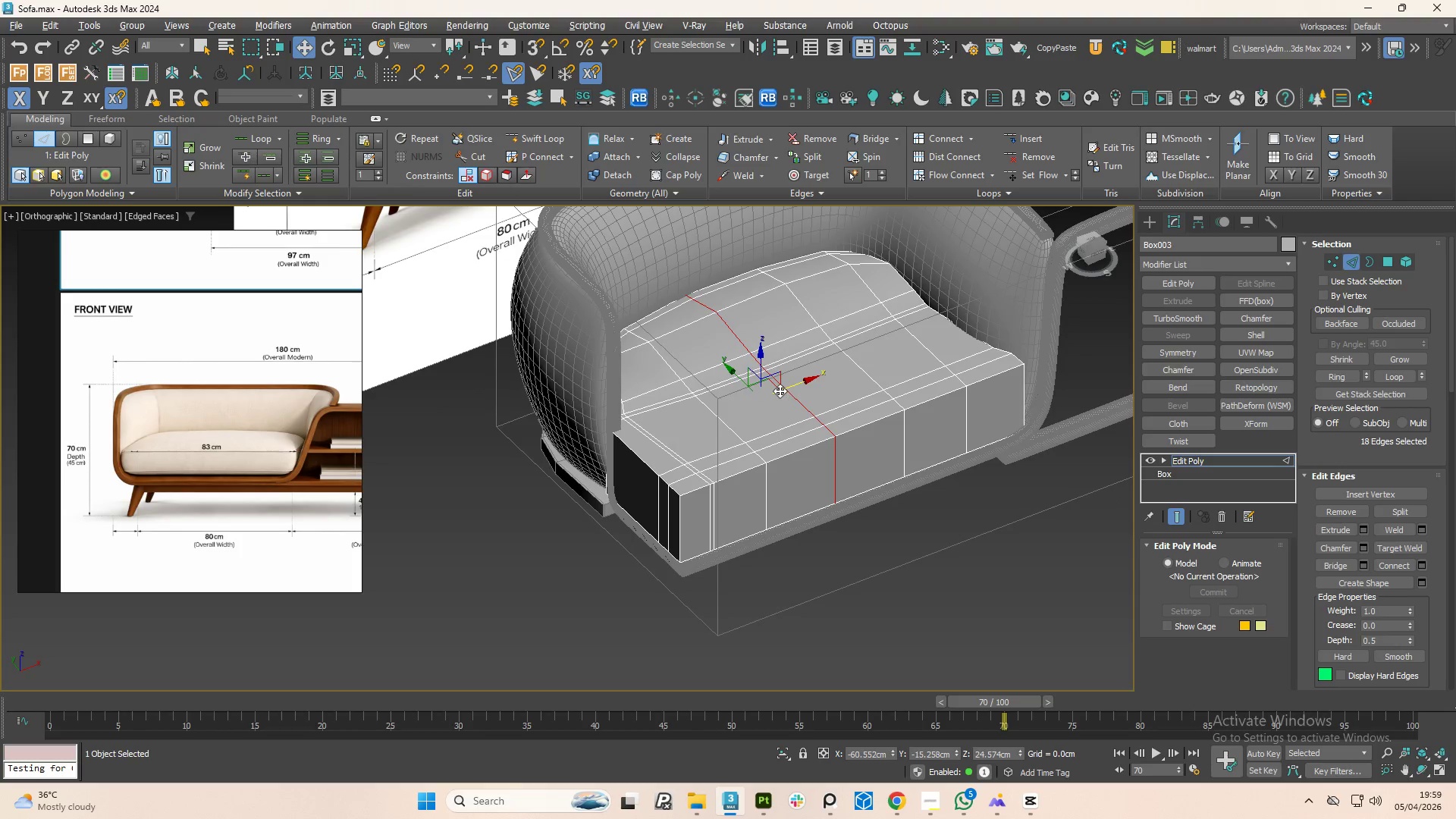 
hold_key(key=AltLeft, duration=1.5)
 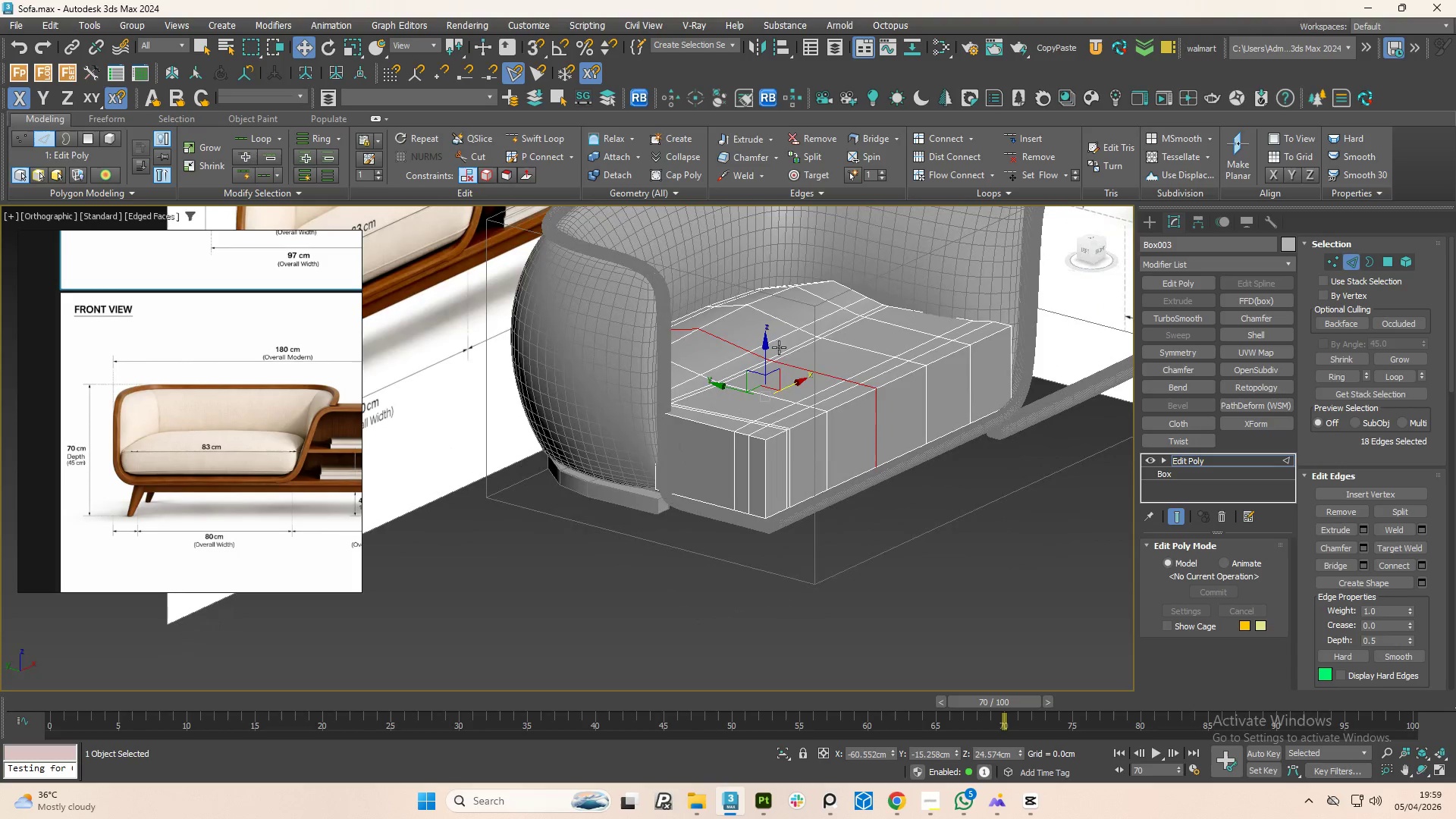 
hold_key(key=AltLeft, duration=0.38)
 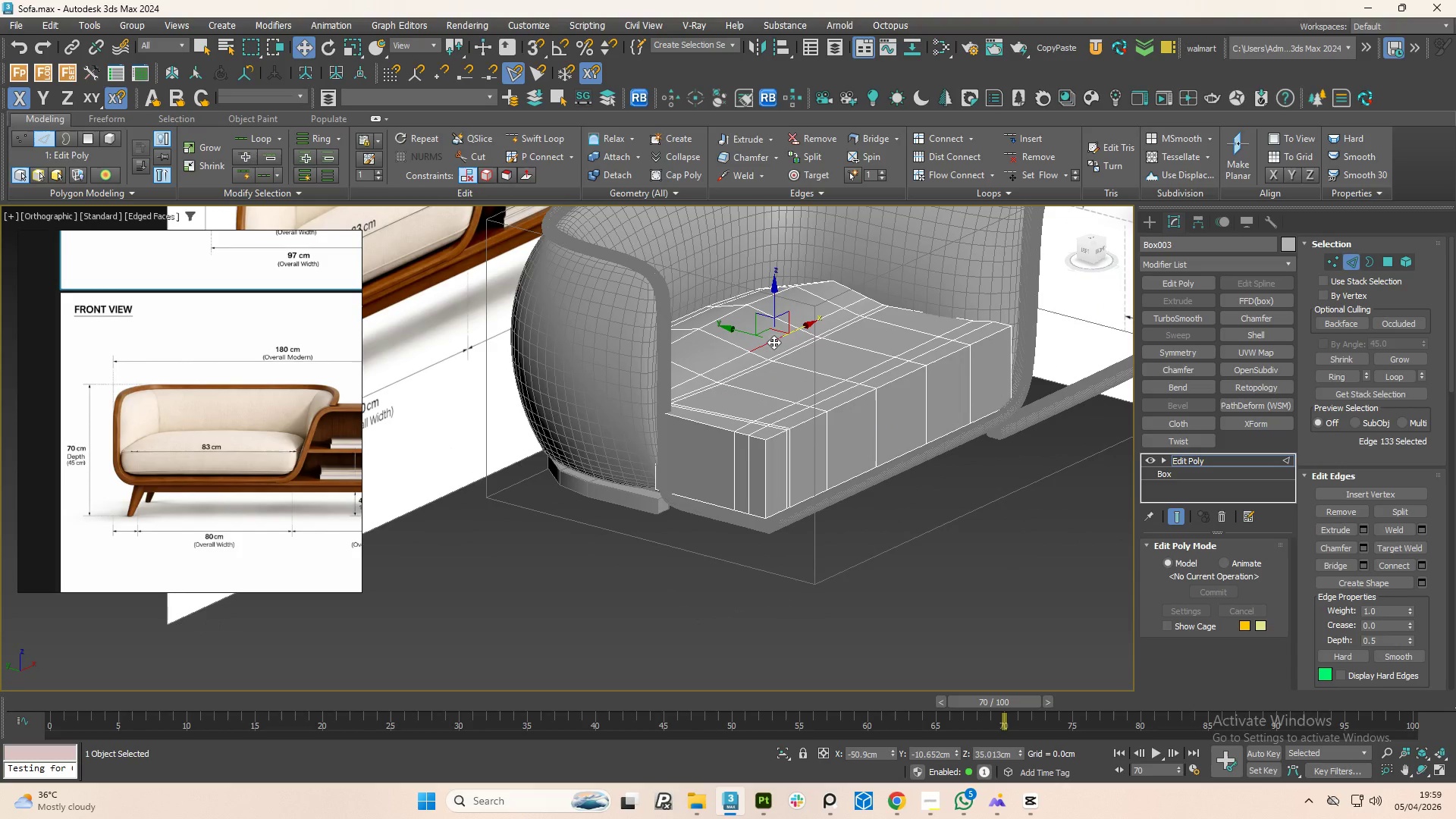 
double_click([774, 342])
 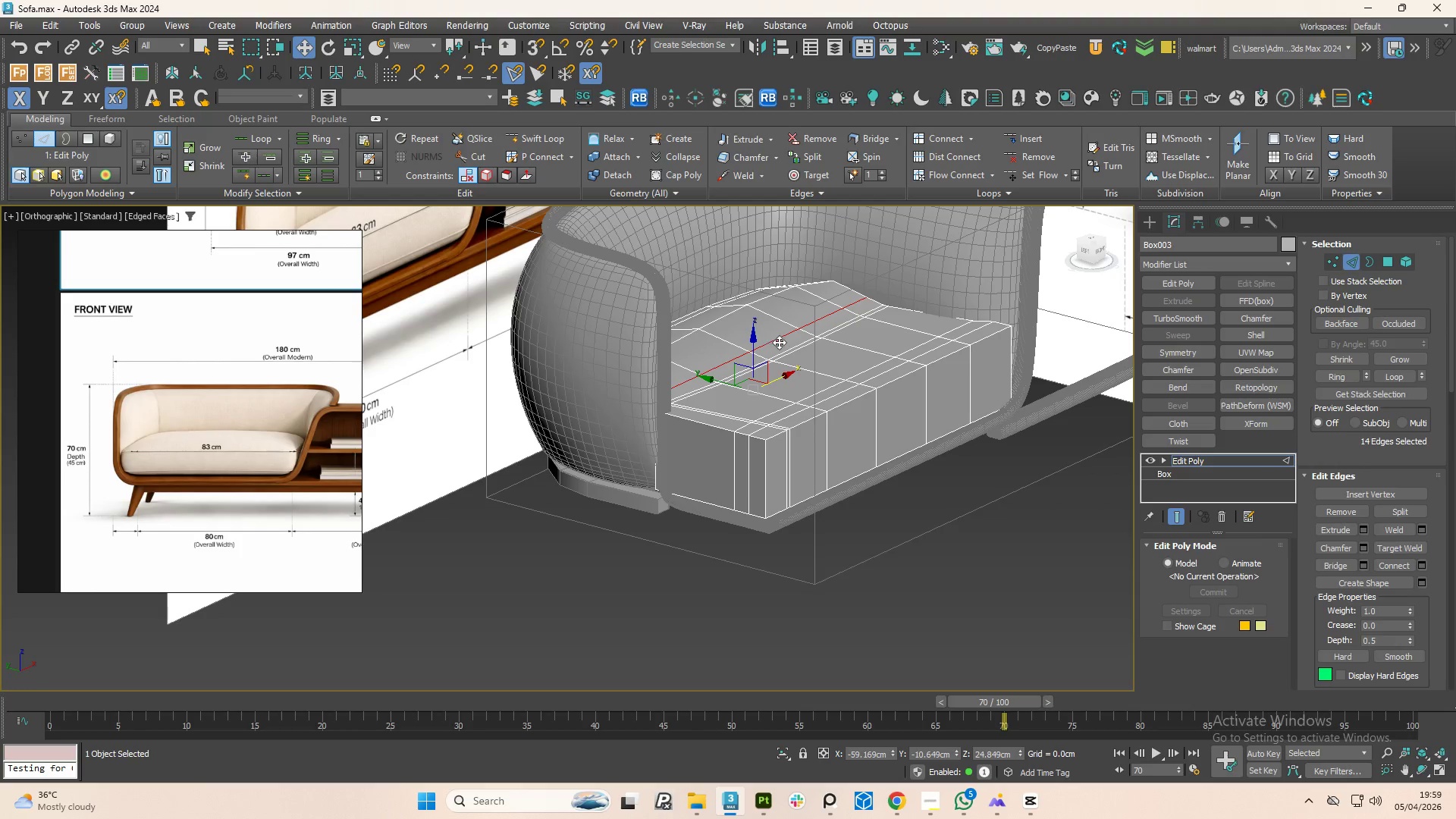 
hold_key(key=AltLeft, duration=0.88)
 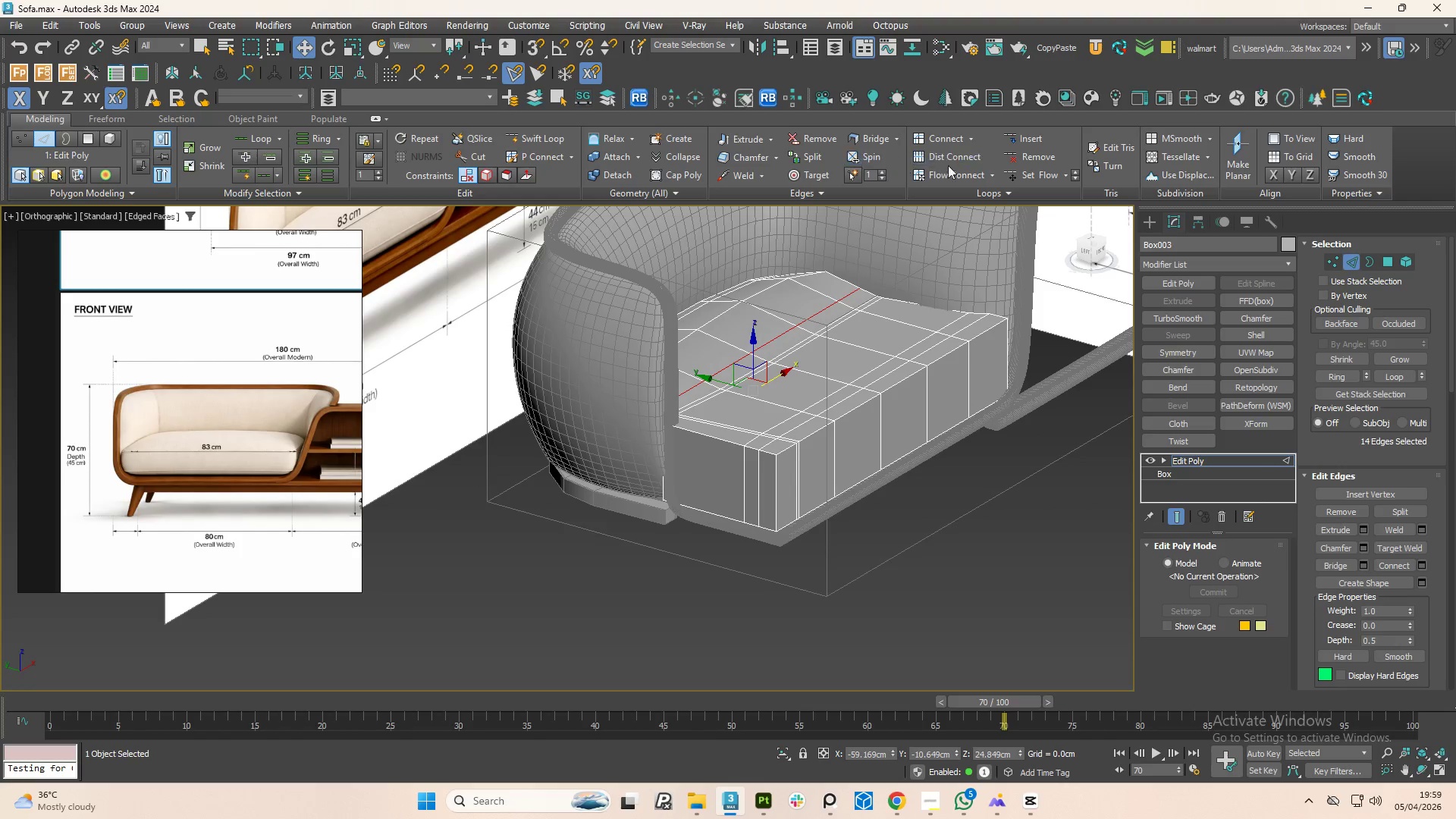 
hold_key(key=AltLeft, duration=9.52)
double_click([799, 343])
 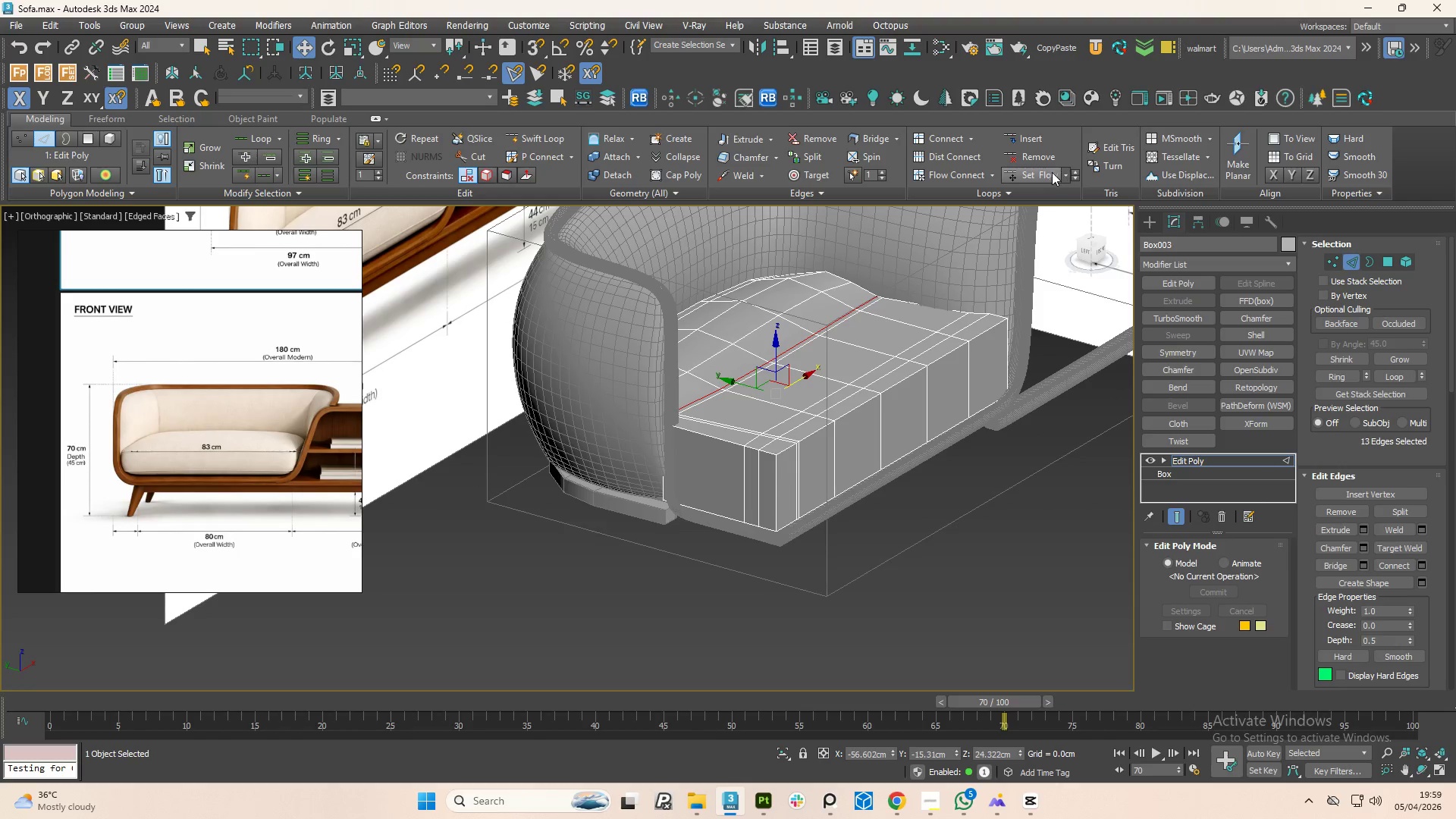 
left_click([1040, 173])
 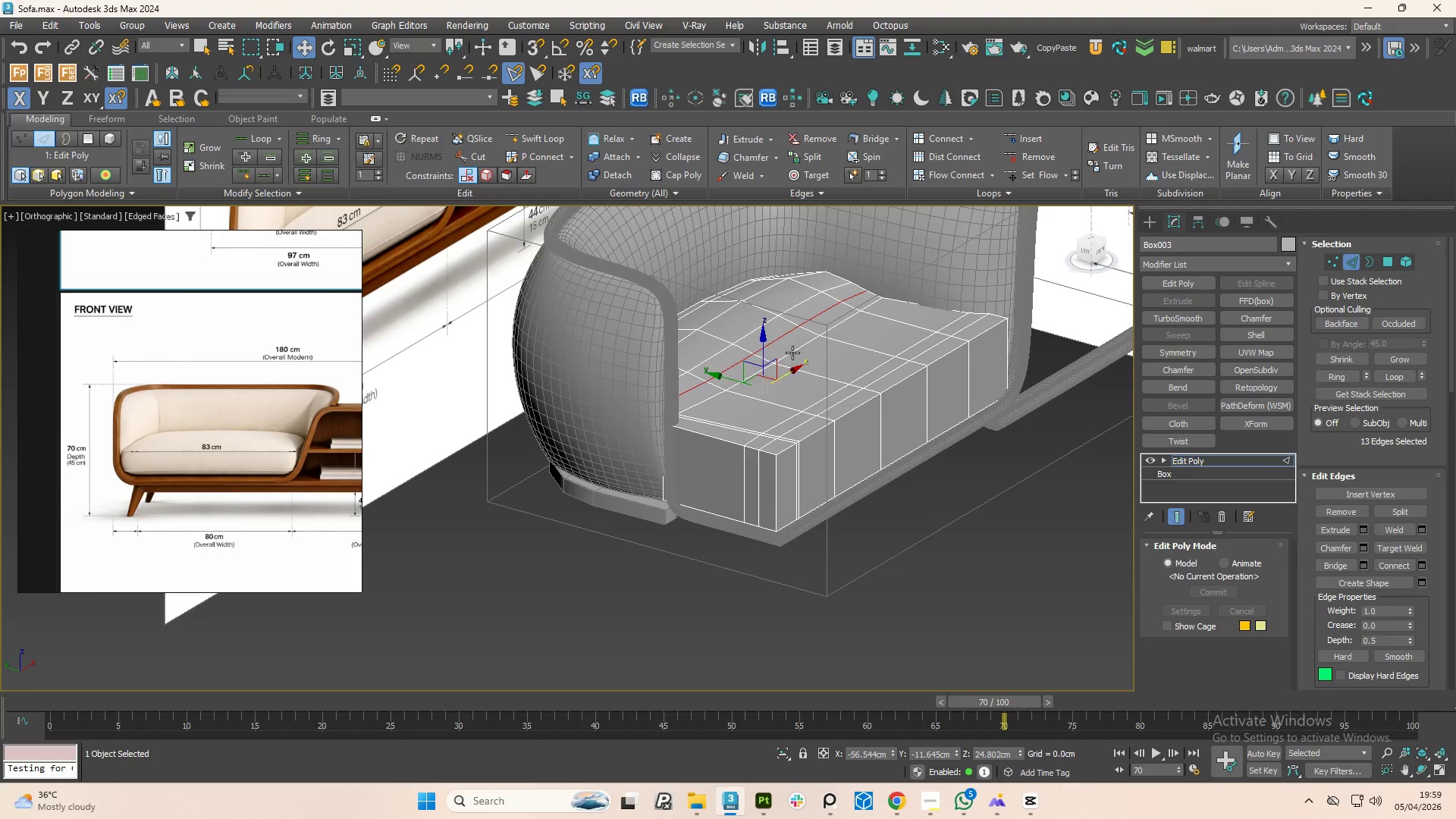 
double_click([792, 353])
 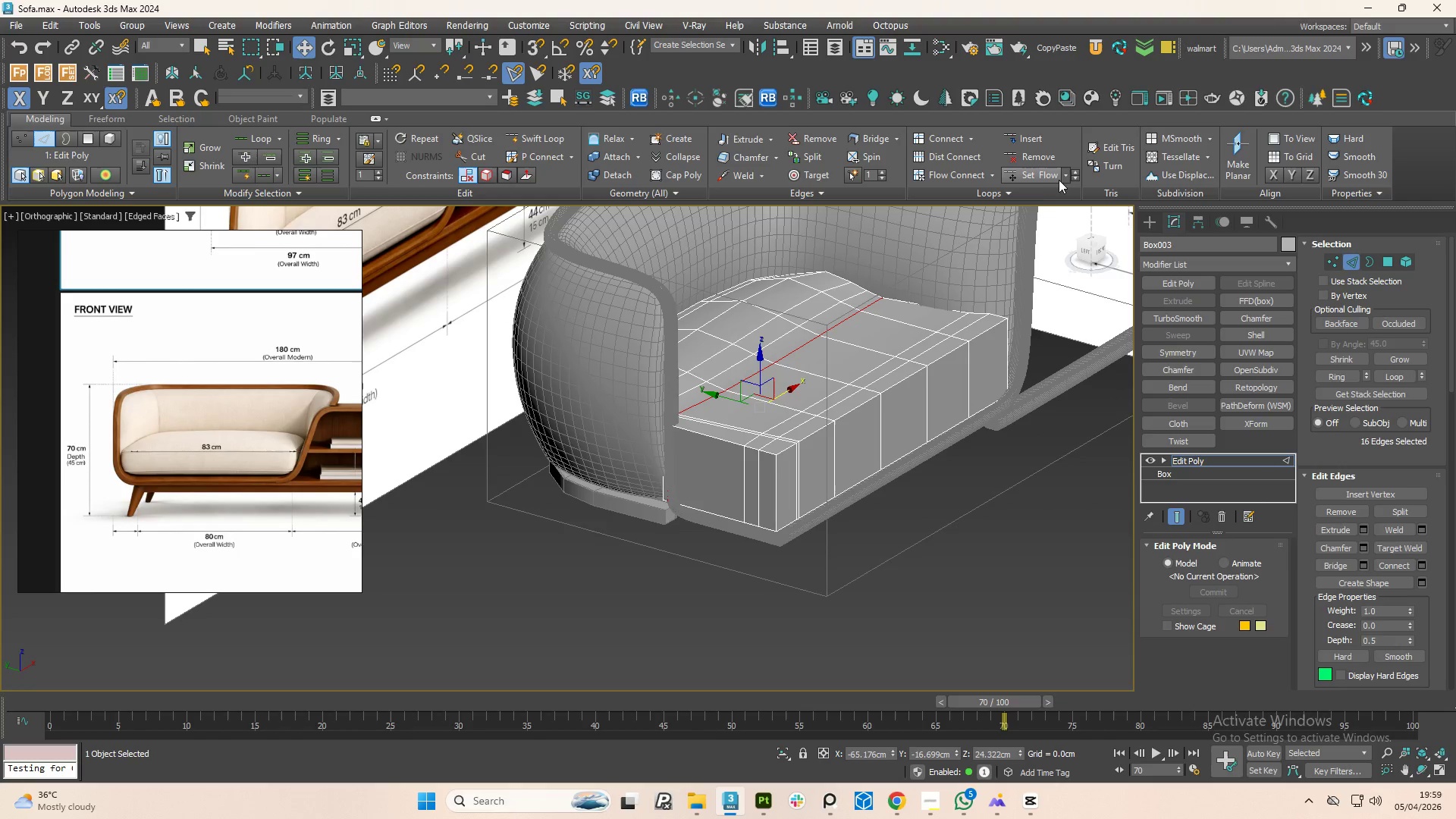 
left_click([1044, 176])
 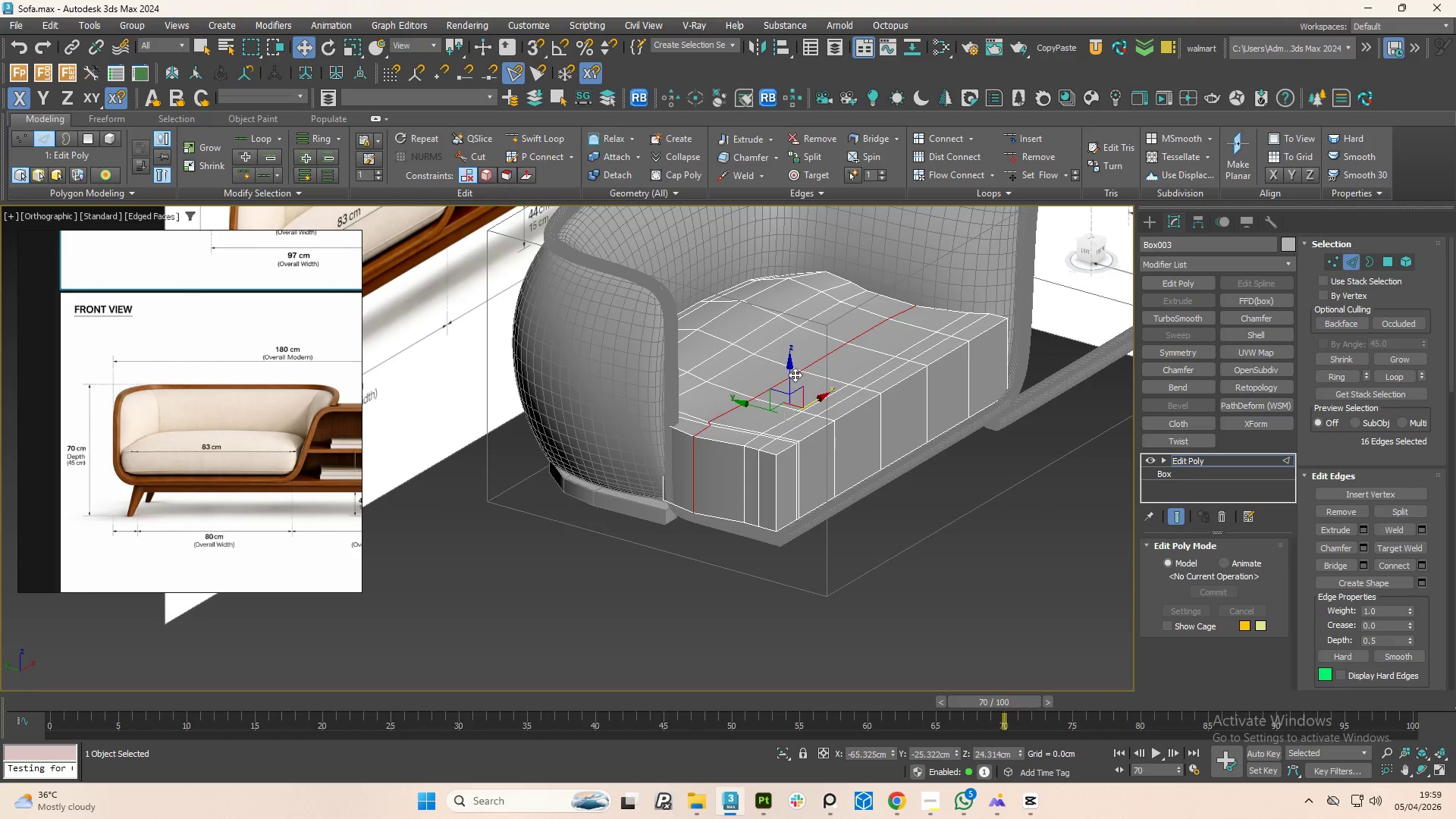 
key(Control+Z)
 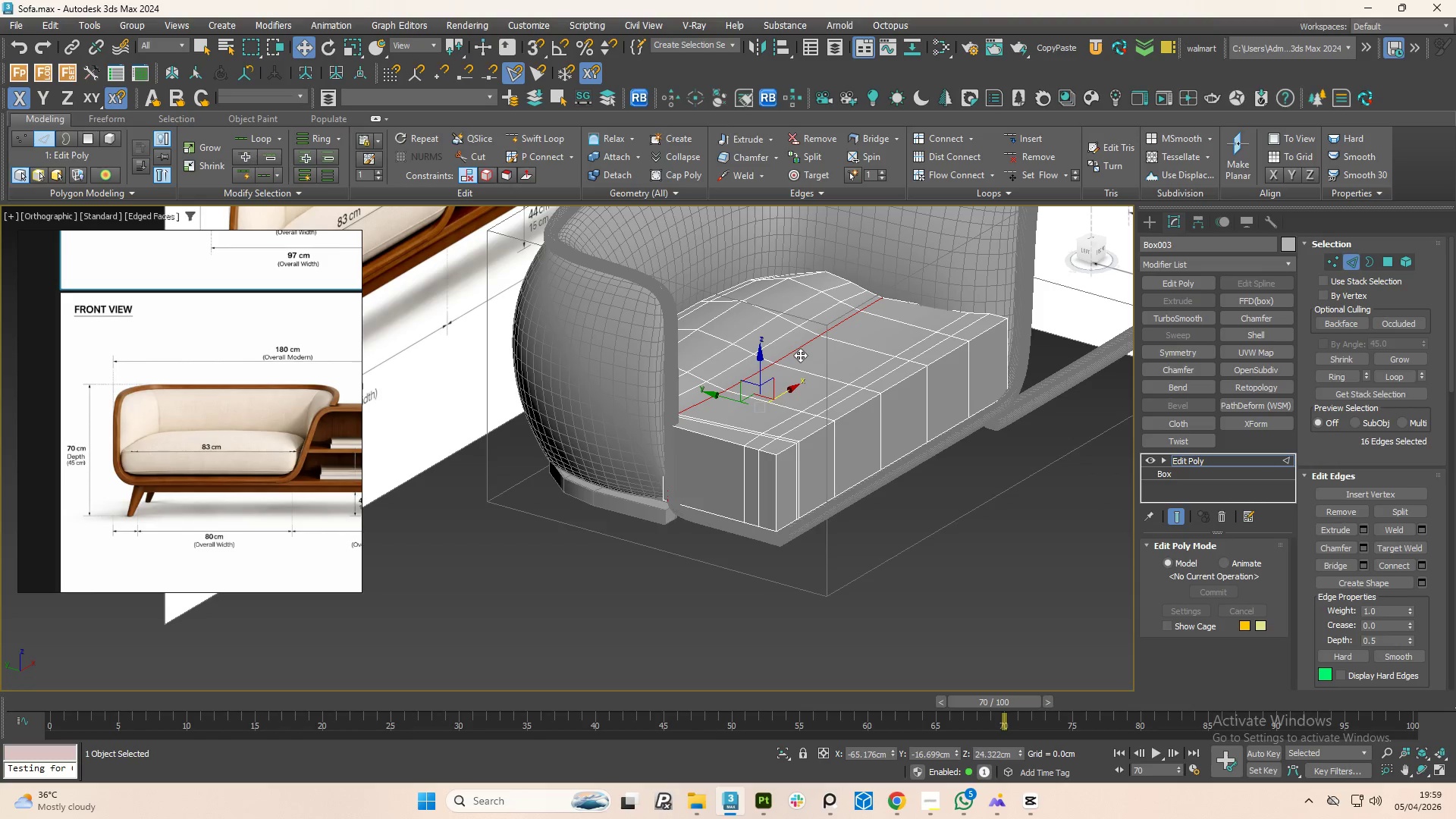 
hold_key(key=AltLeft, duration=1.5)
 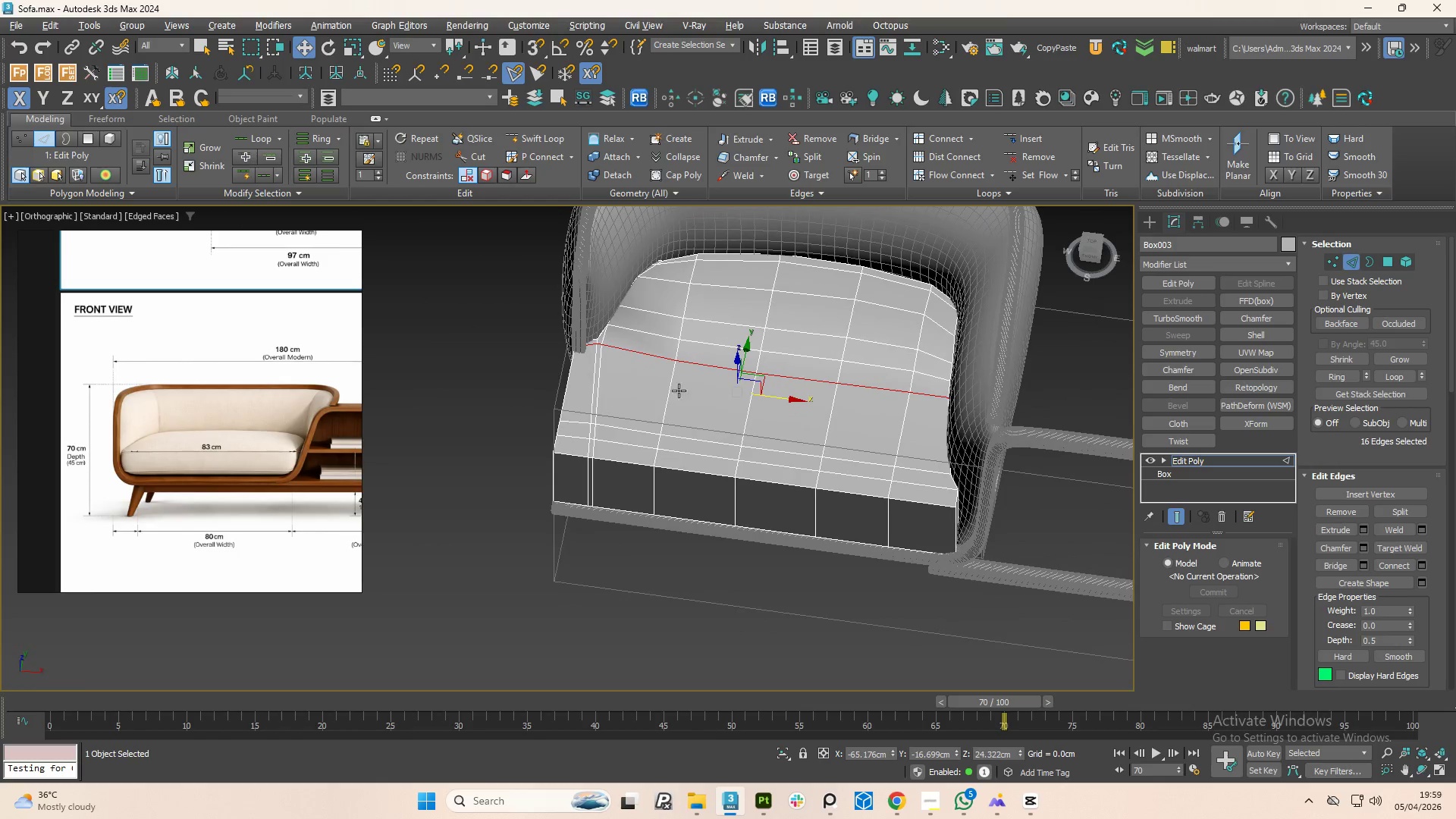 
key(Alt+AltLeft)
 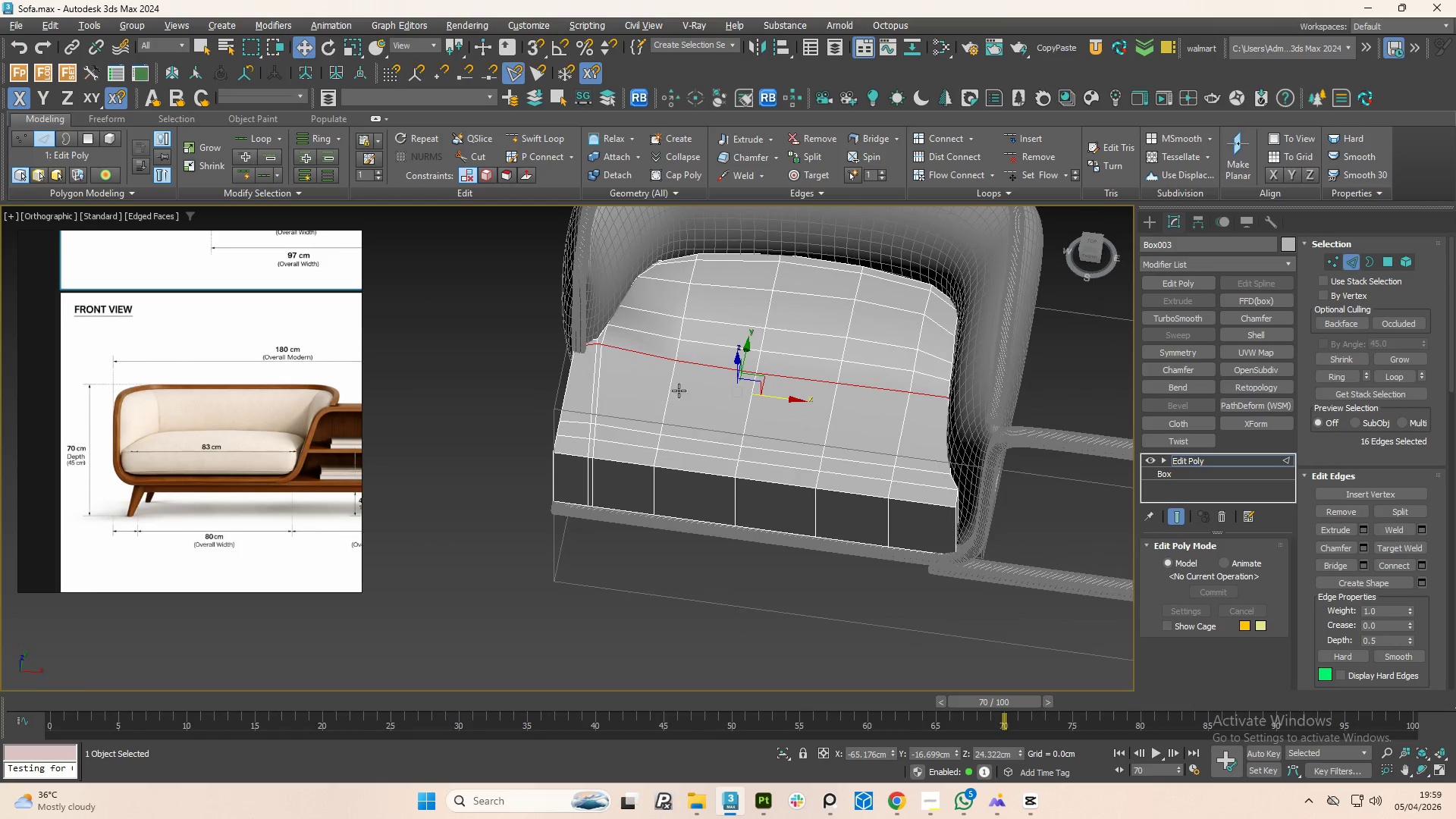 
key(Alt+AltLeft)
 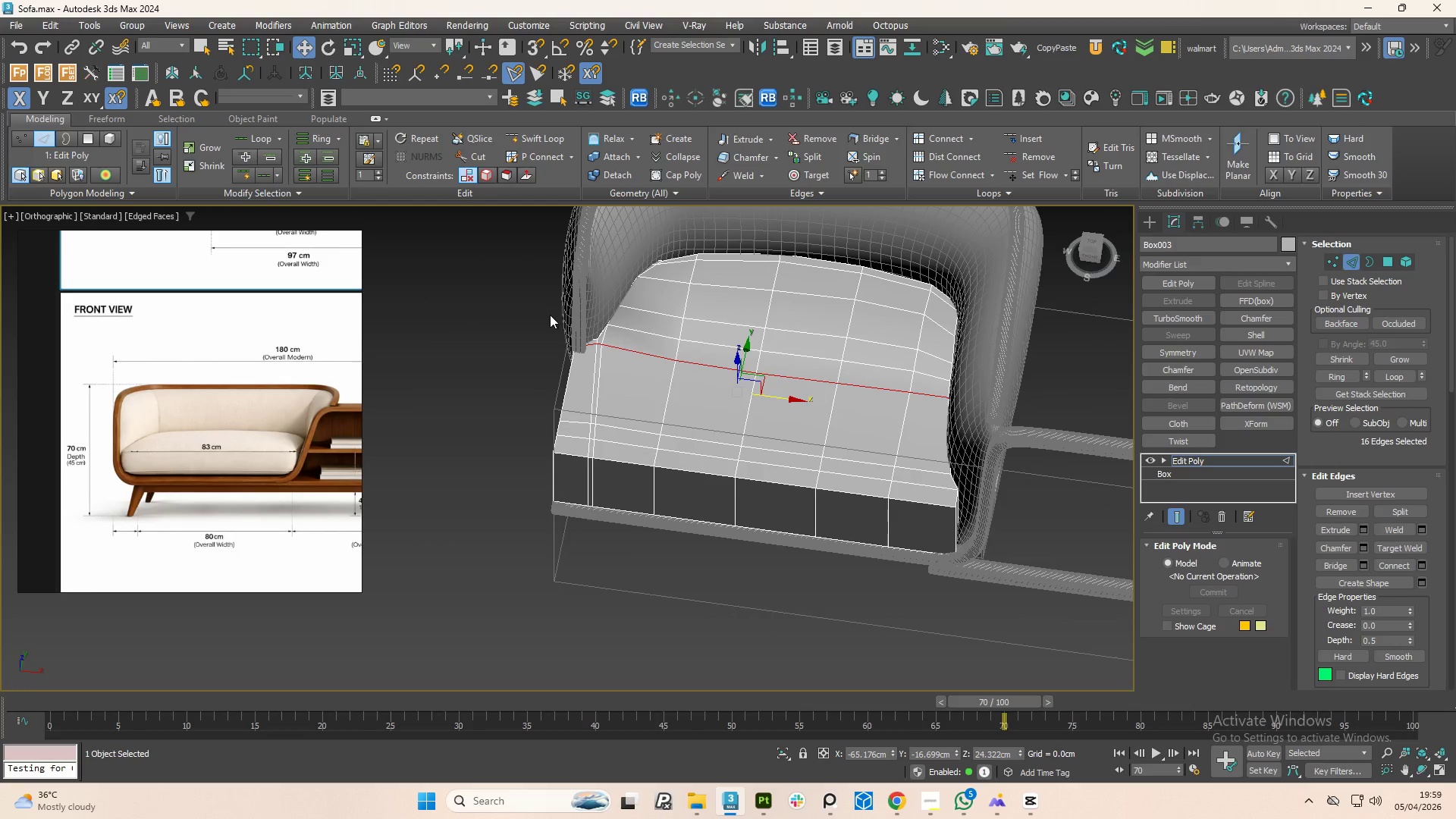 
scroll: coordinate [554, 315], scroll_direction: up, amount: 2.0
 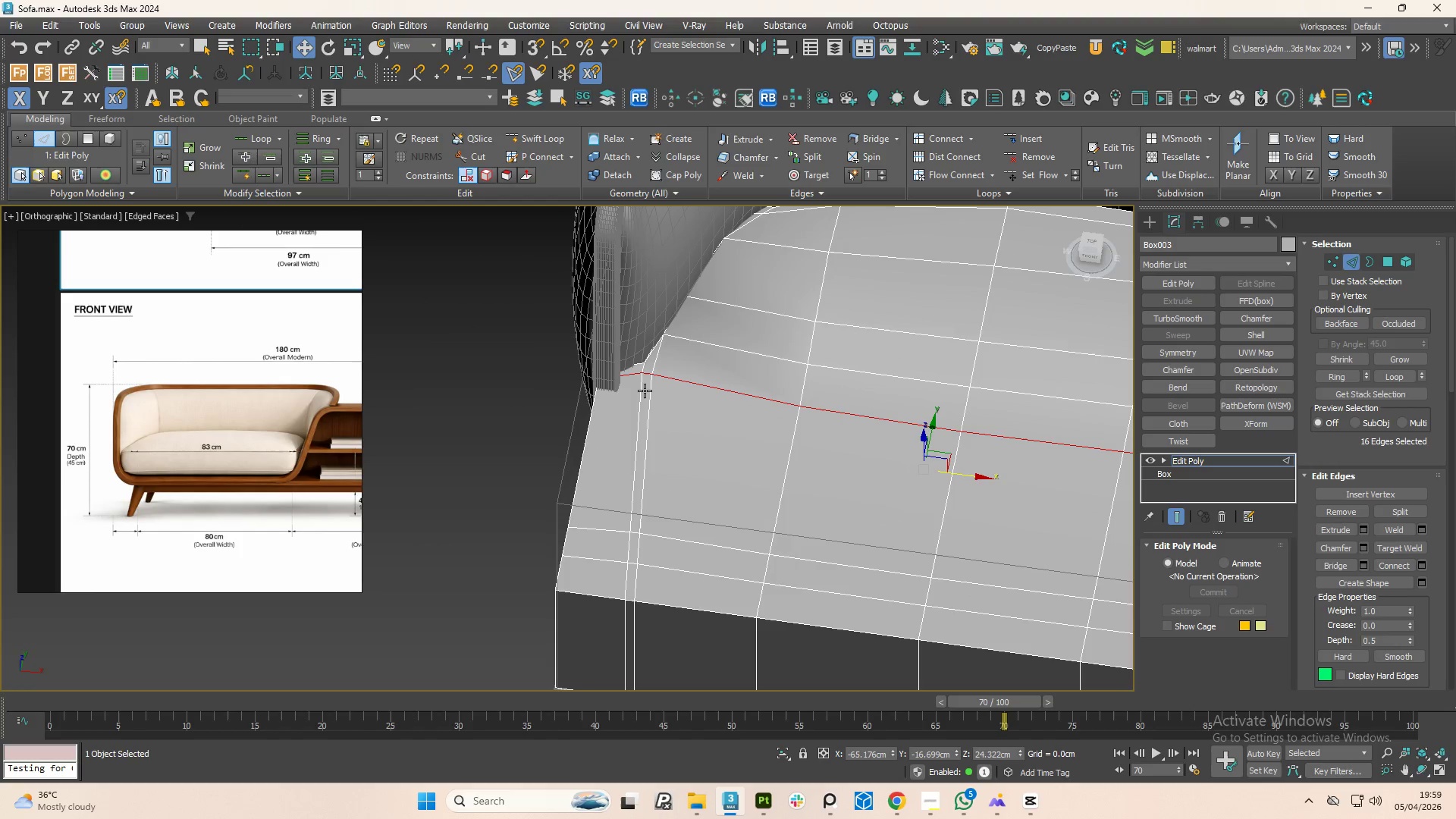 
key(Alt+1)
 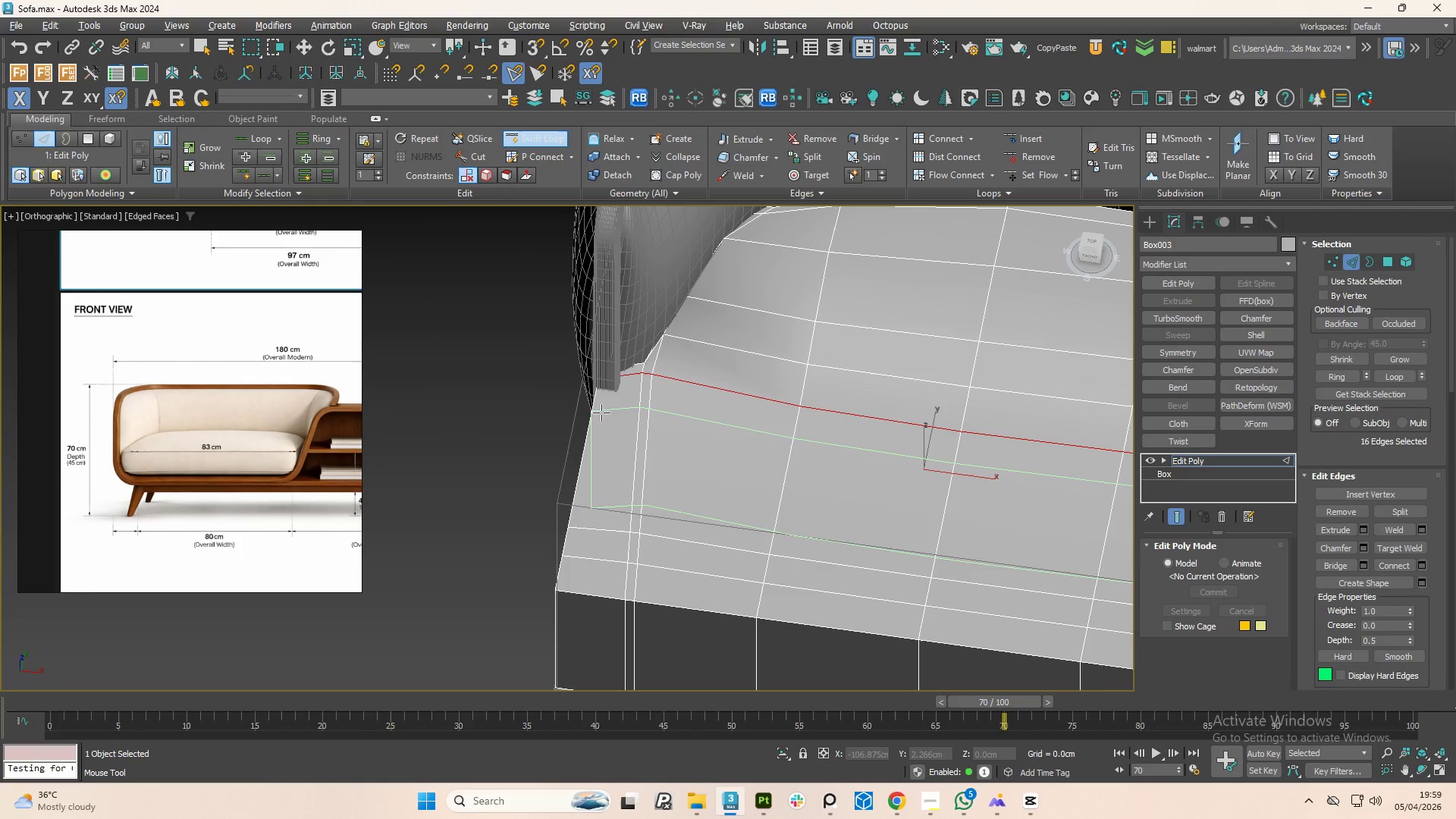 
left_click([595, 413])
 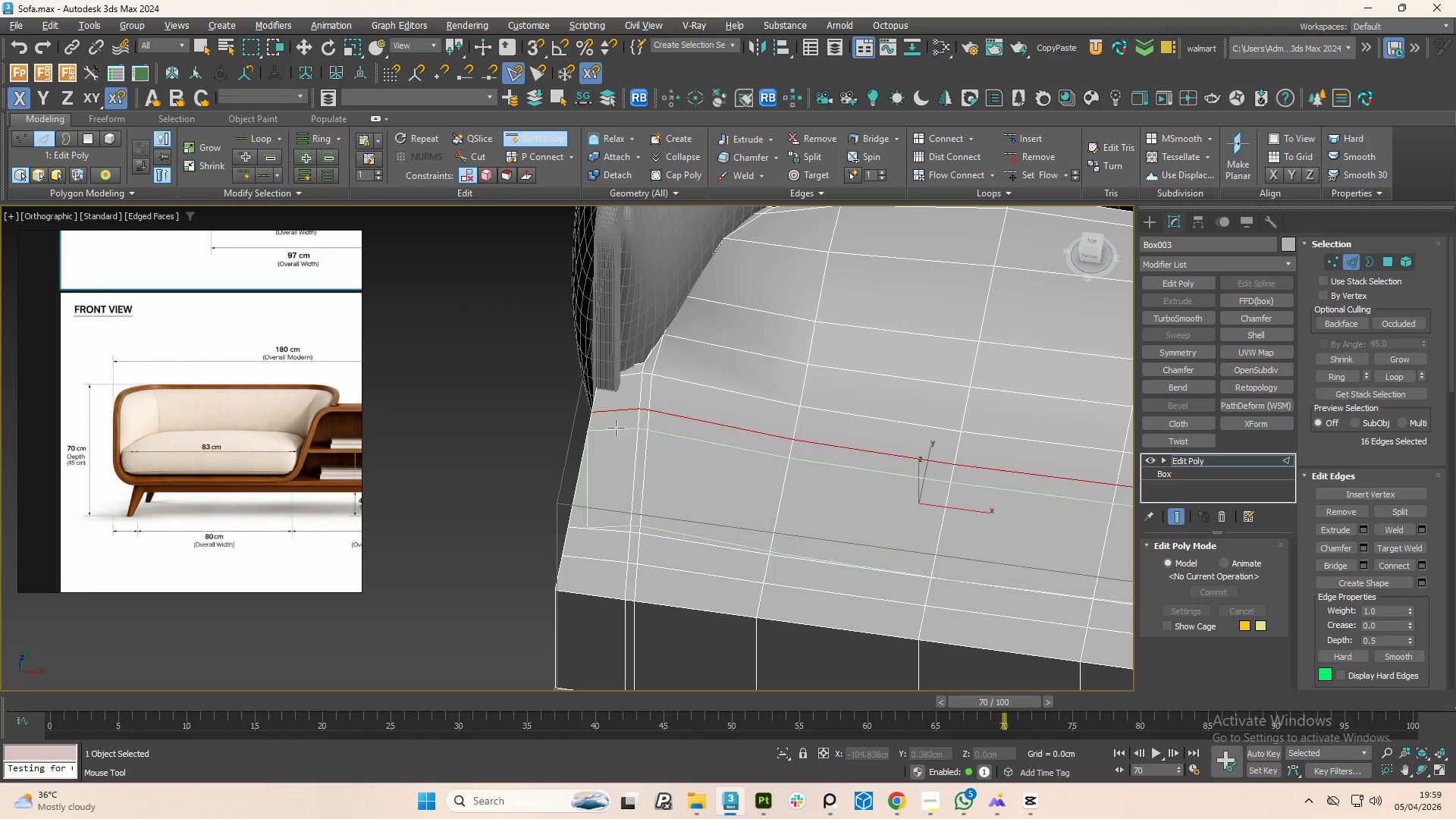 
hold_key(key=AltLeft, duration=0.61)
 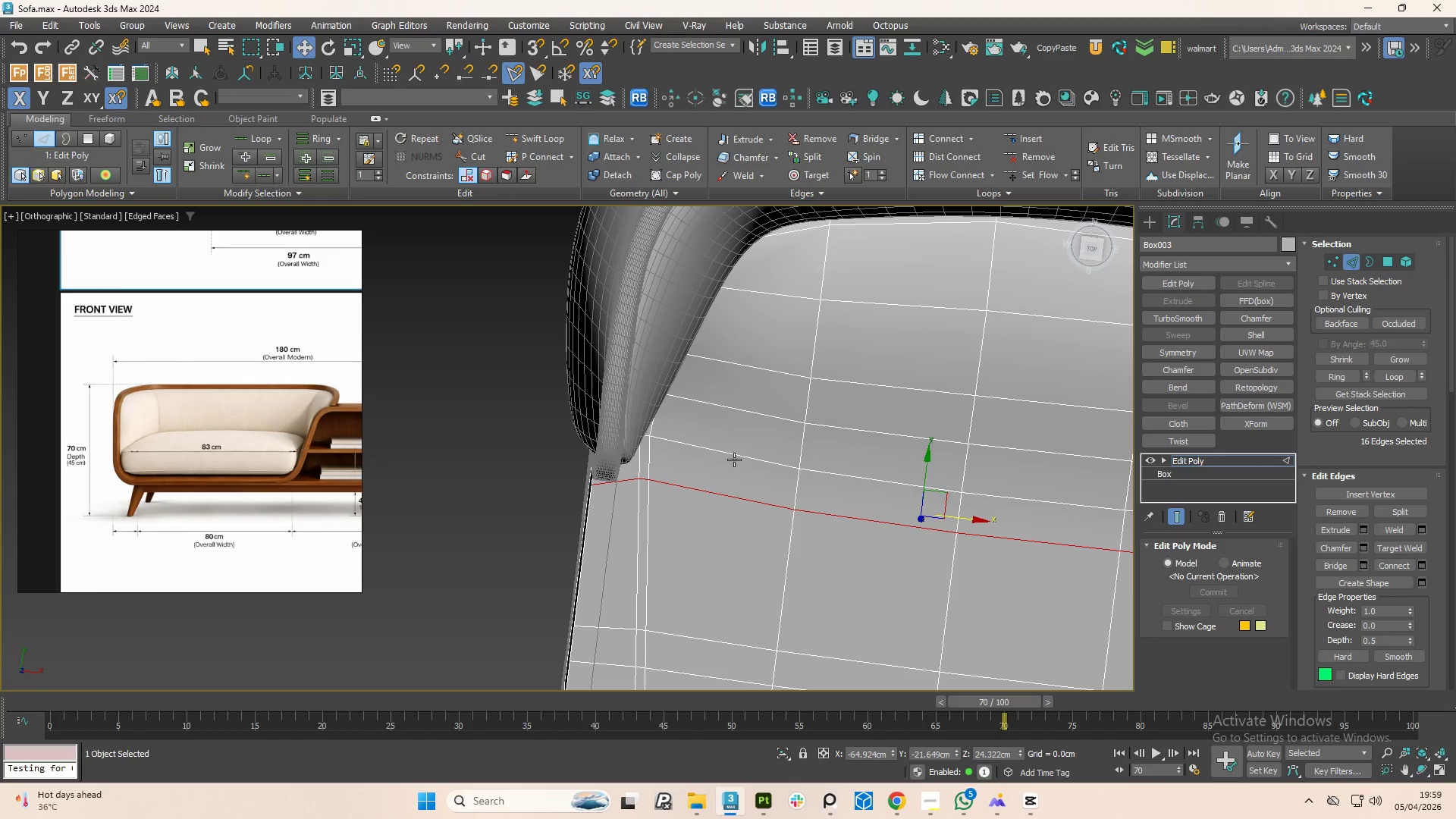 
hold_key(key=AltLeft, duration=0.72)
 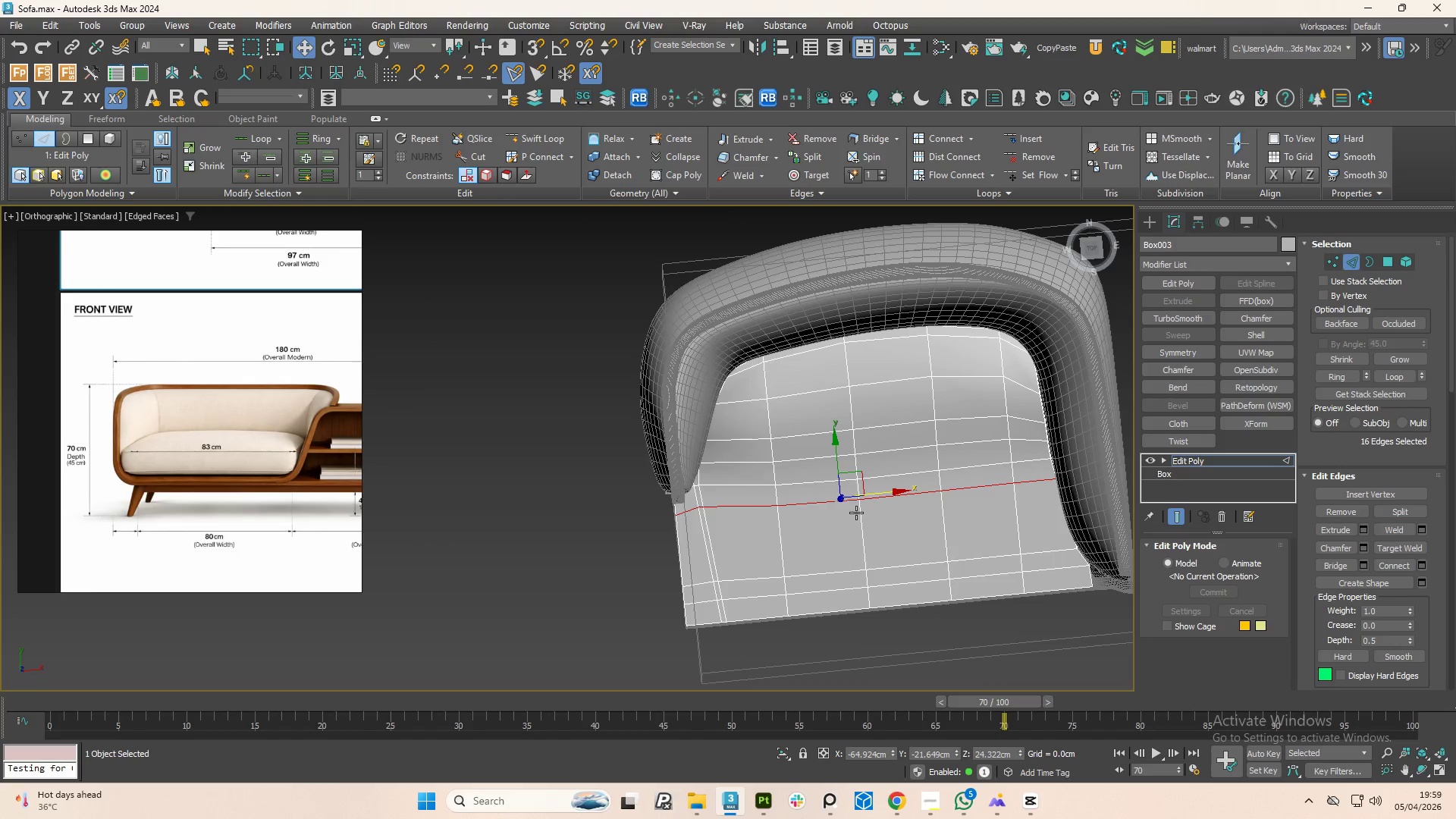 
scroll: coordinate [755, 465], scroll_direction: down, amount: 2.0
 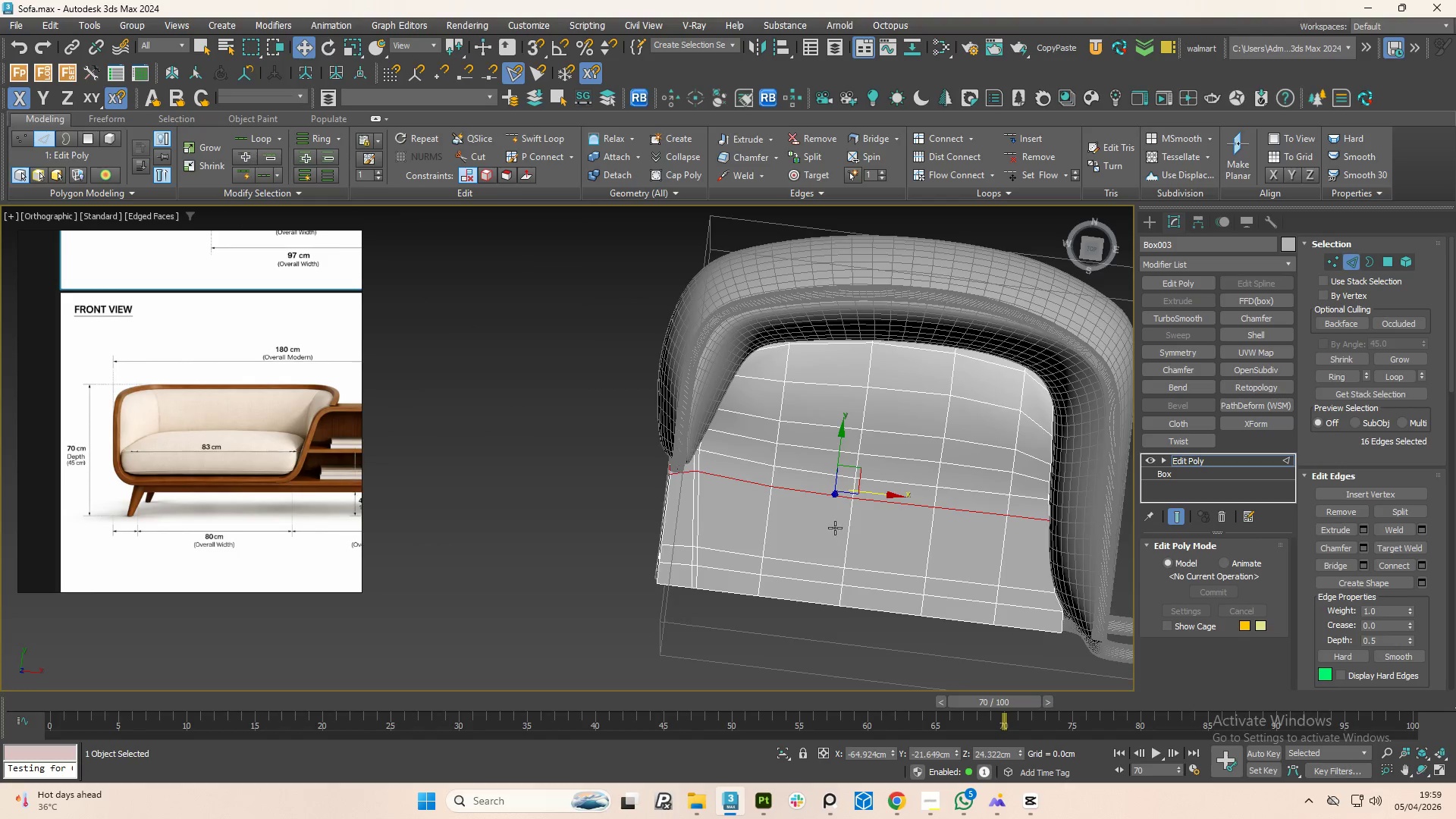 
key(R)
 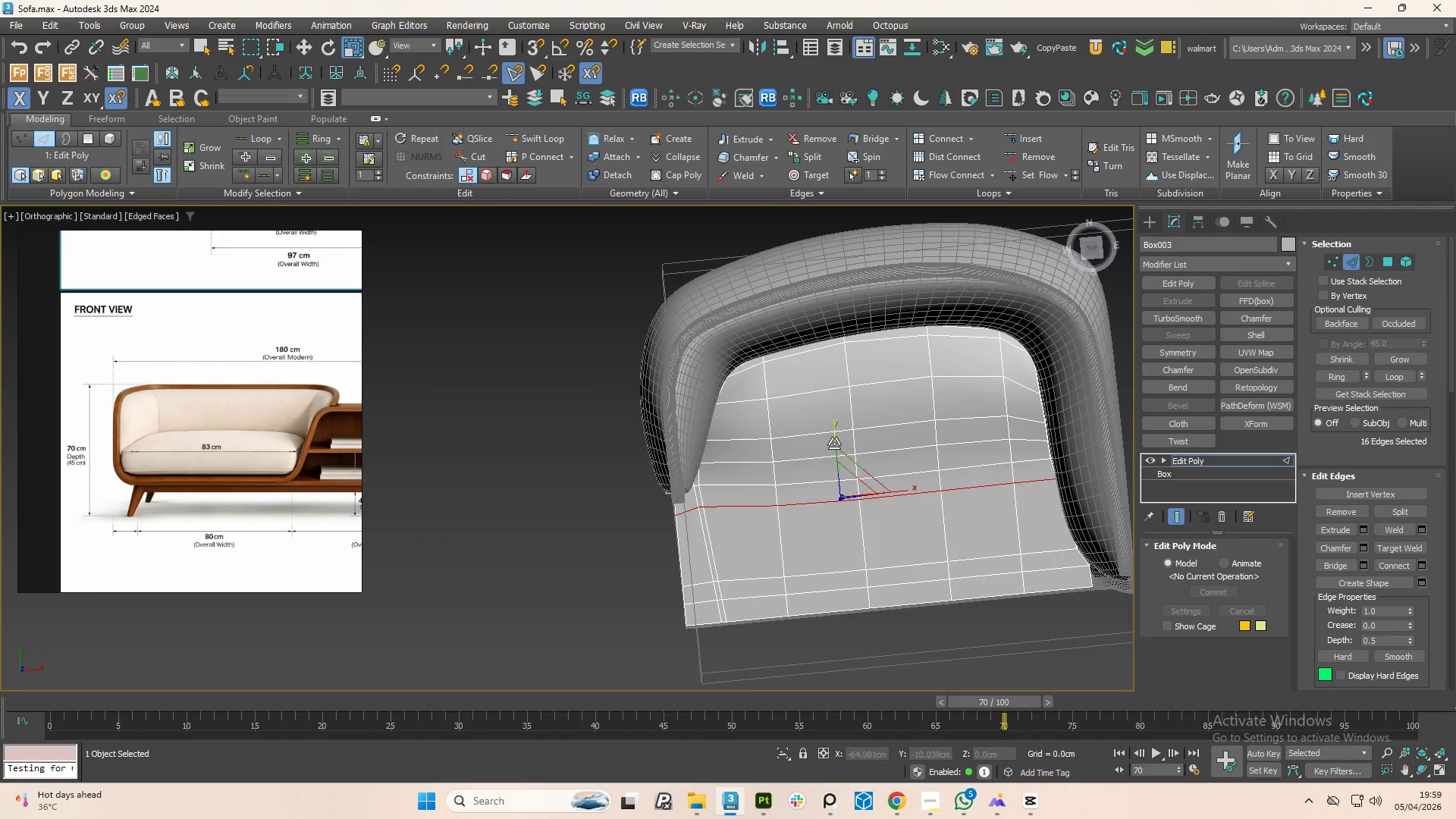 
left_click_drag(start_coordinate=[834, 444], to_coordinate=[826, 165])
 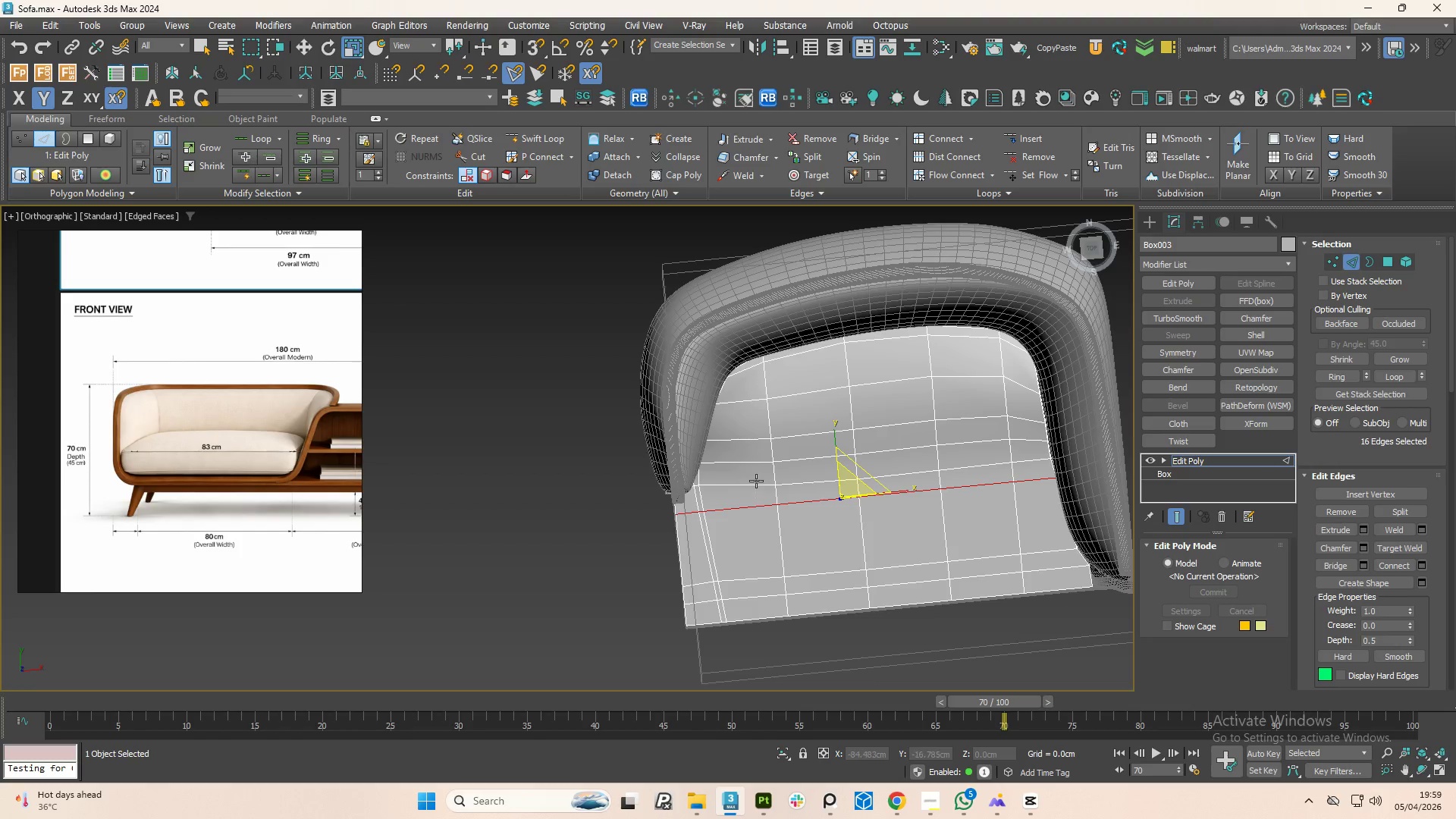 
double_click([756, 481])
 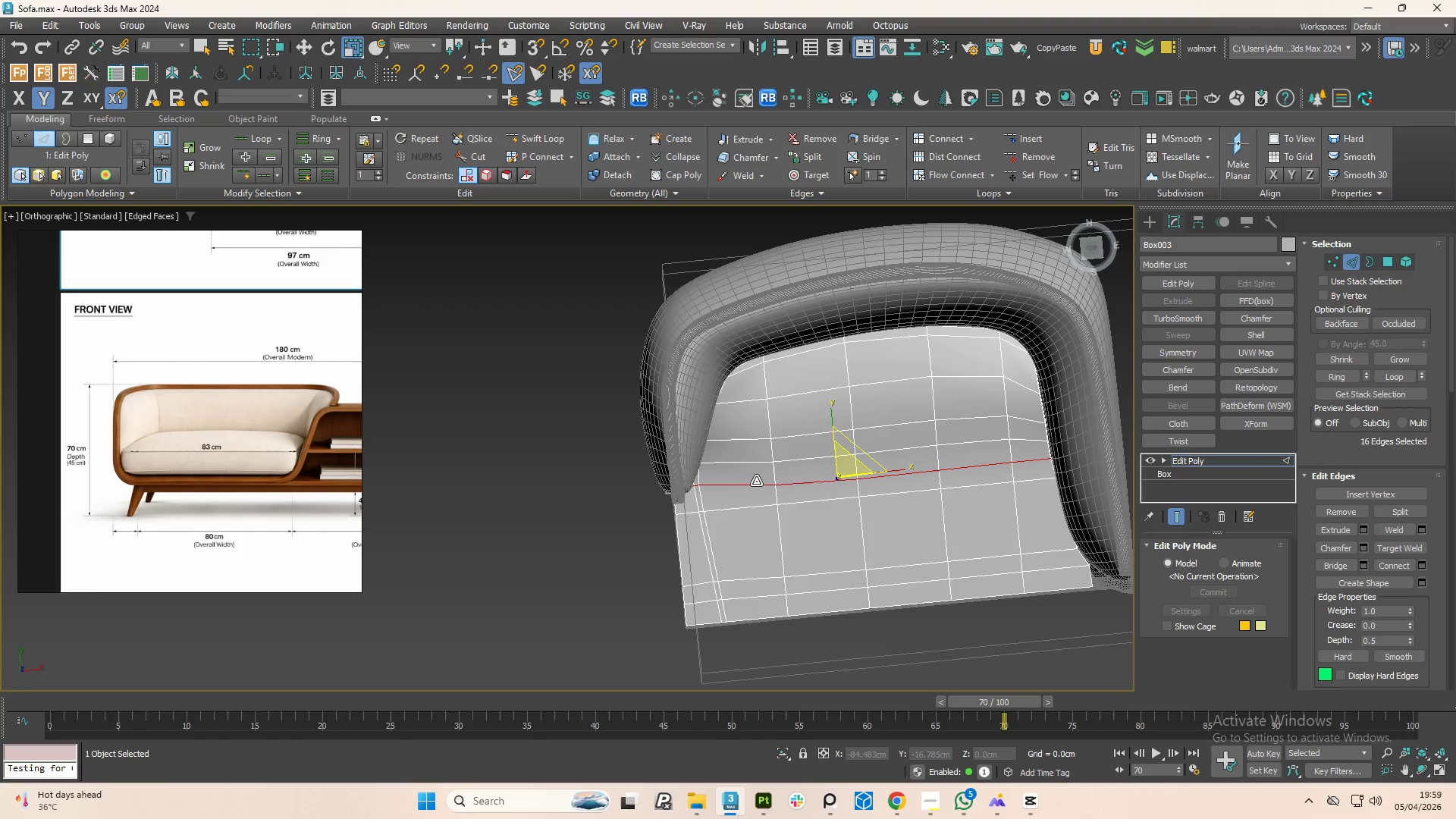 
hold_key(key=Space, duration=0.77)
 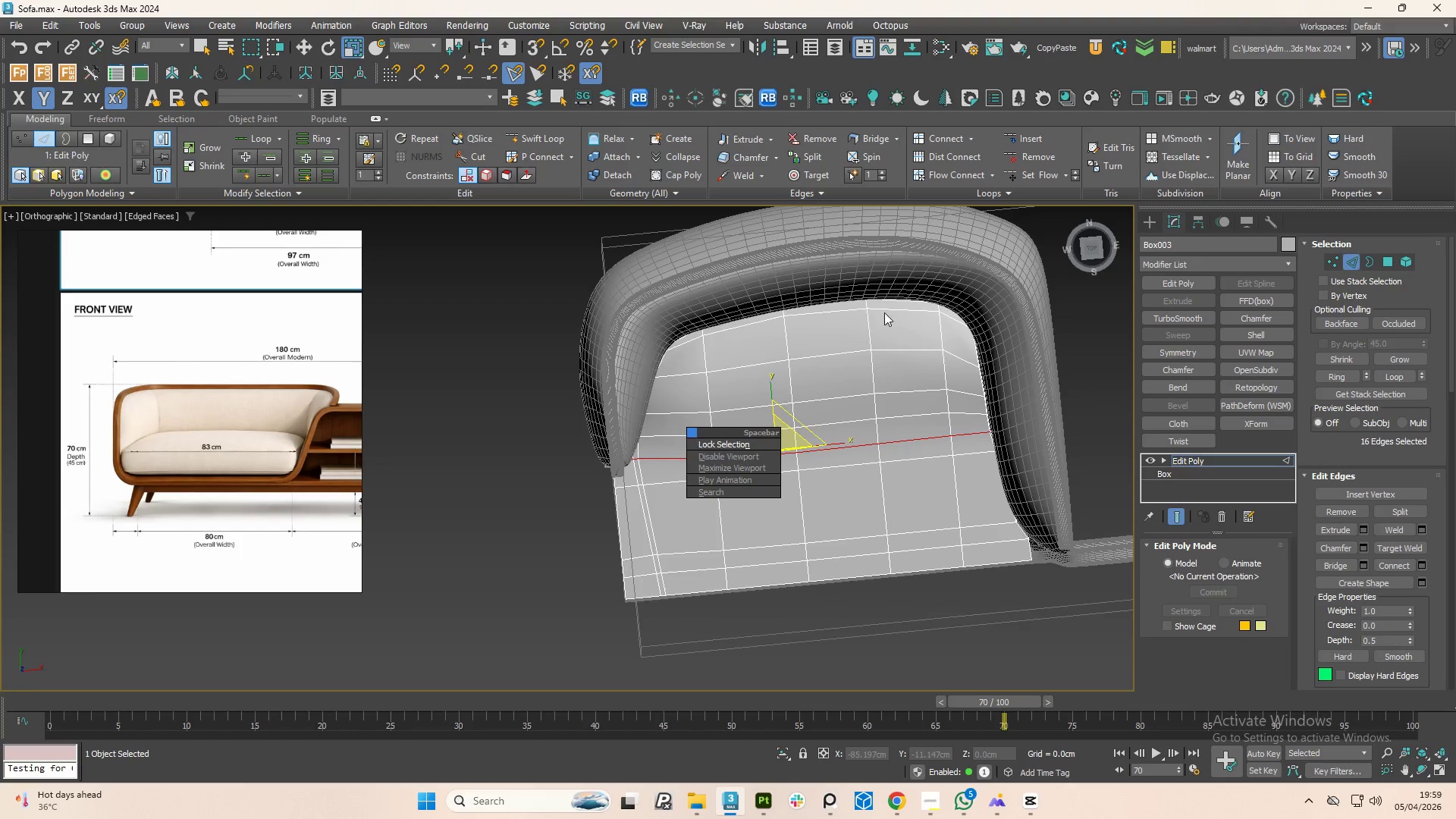 
hold_key(key=AltLeft, duration=1.27)
 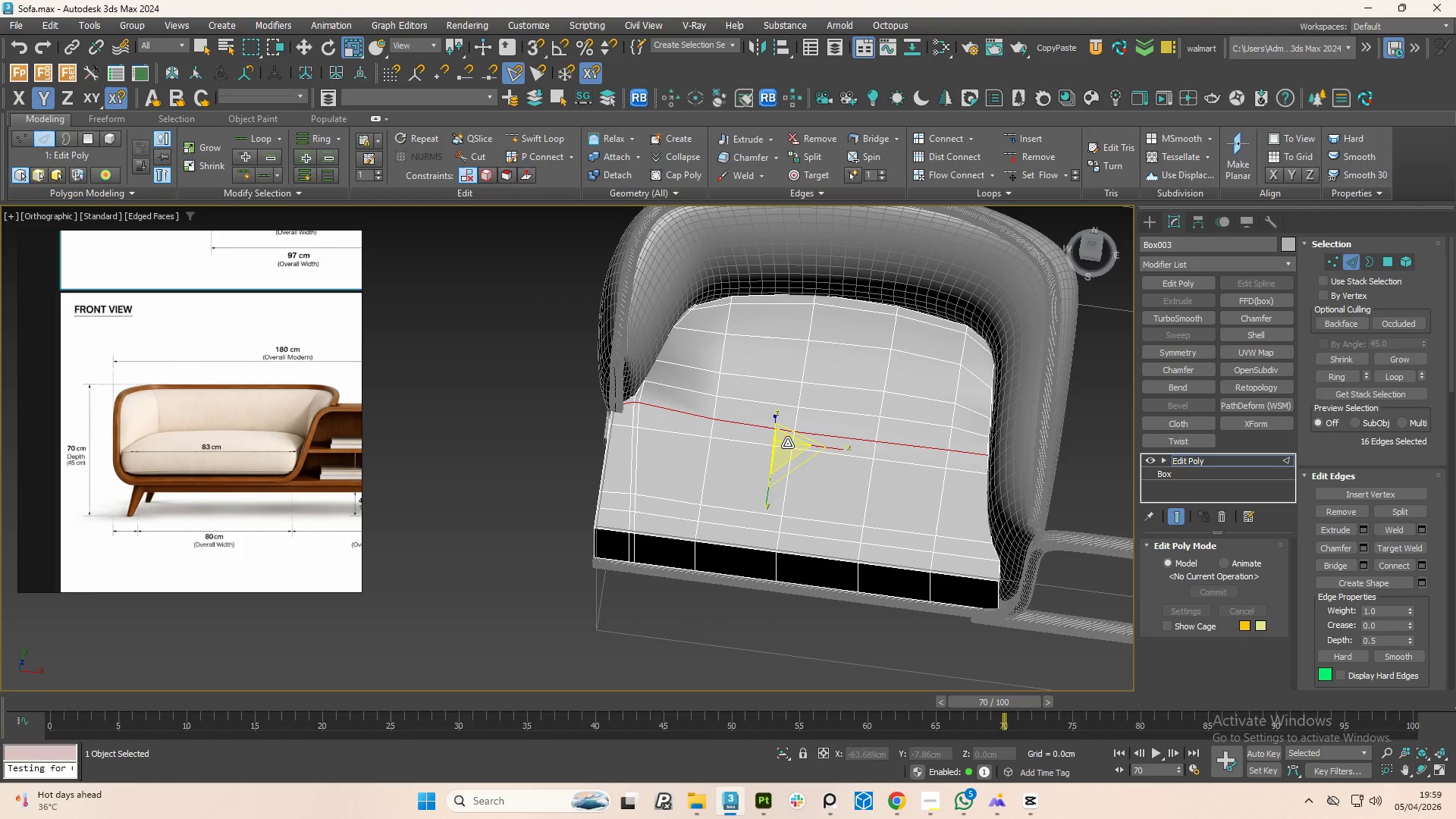 
scroll: coordinate [830, 325], scroll_direction: down, amount: 1.0
 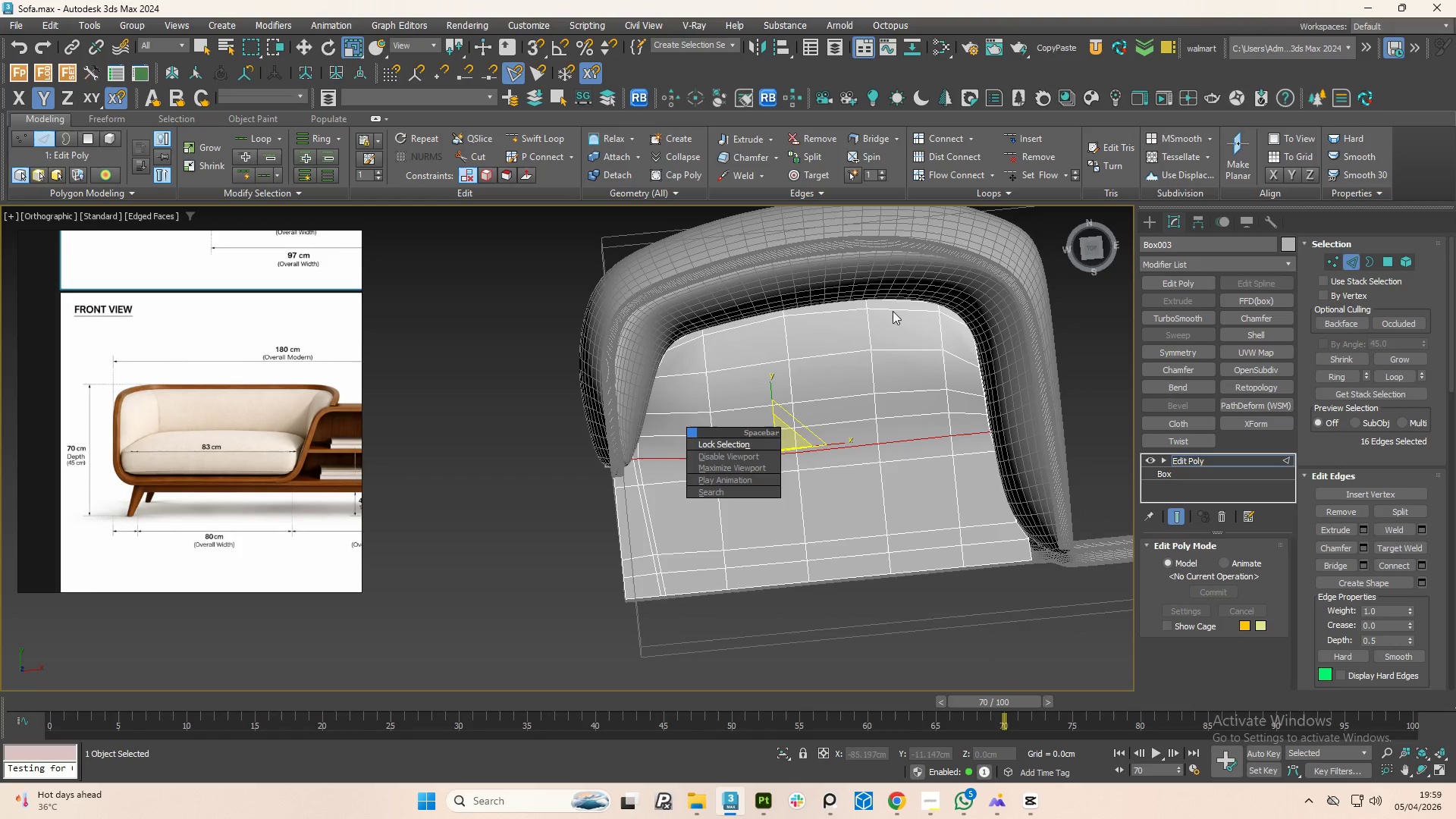 
hold_key(key=AltLeft, duration=3.45)
left_click_drag(start_coordinate=[767, 508], to_coordinate=[780, 410])
 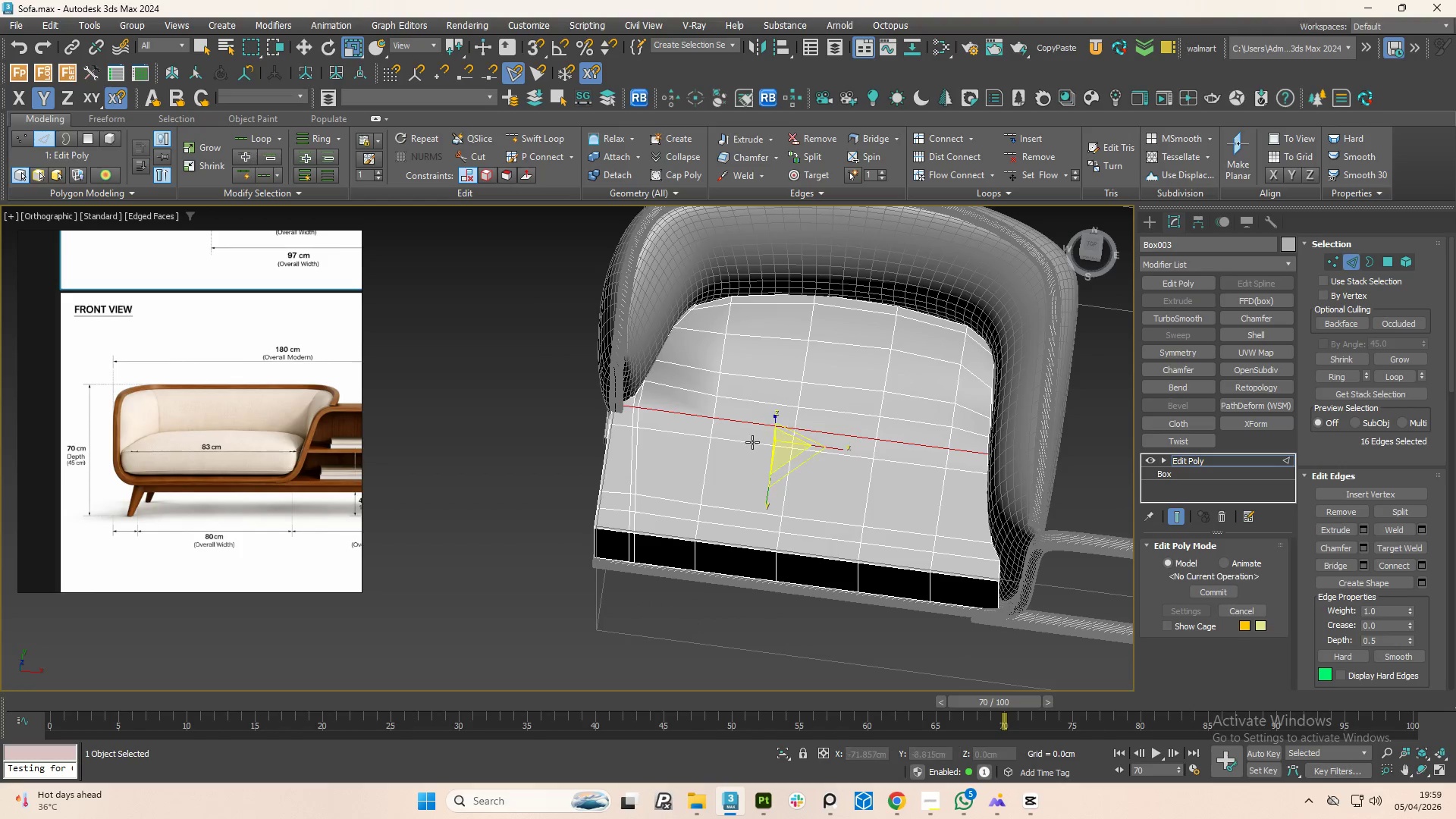 
hold_key(key=AltLeft, duration=1.02)
 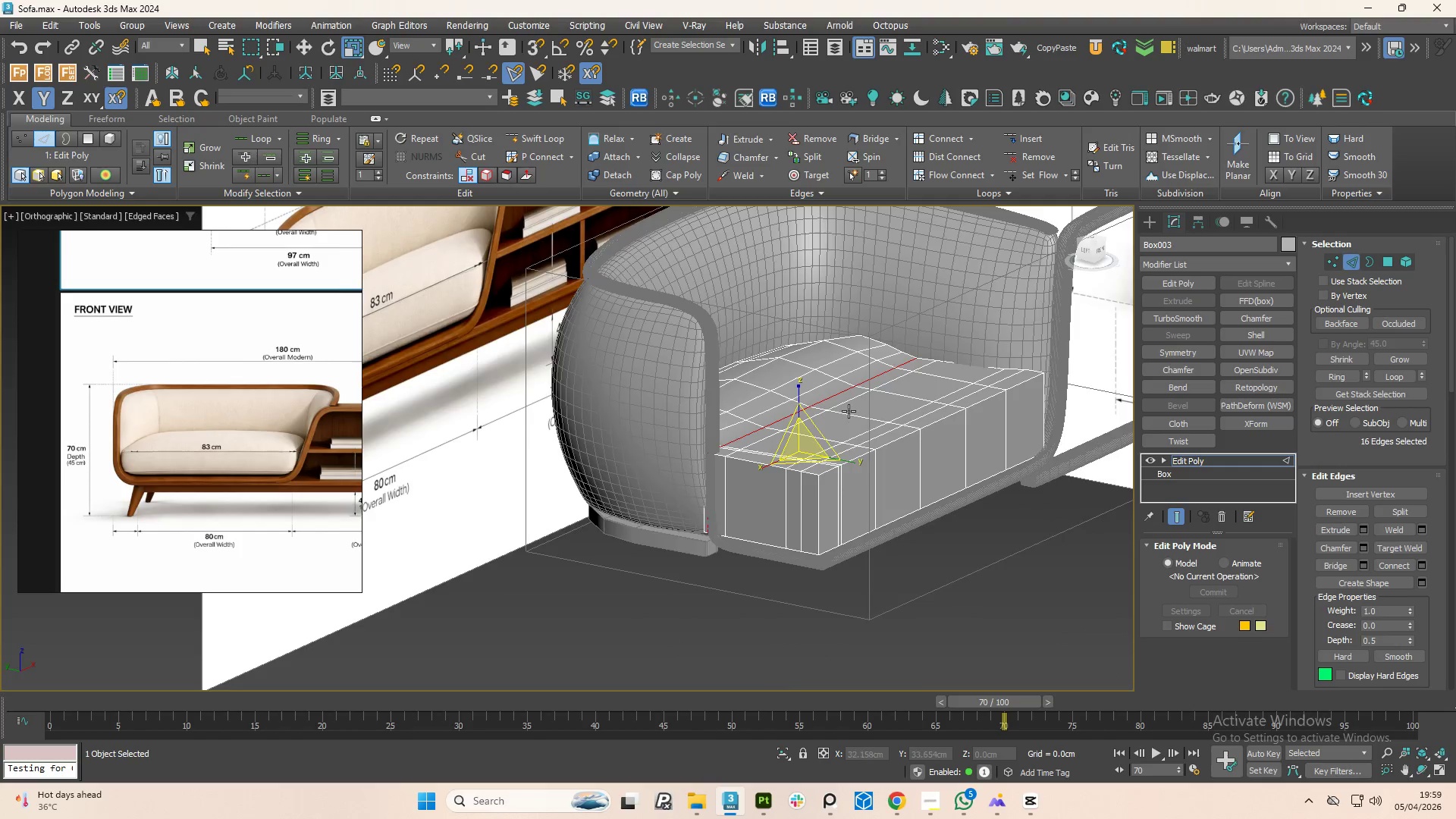 
scroll: coordinate [849, 411], scroll_direction: up, amount: 1.0
 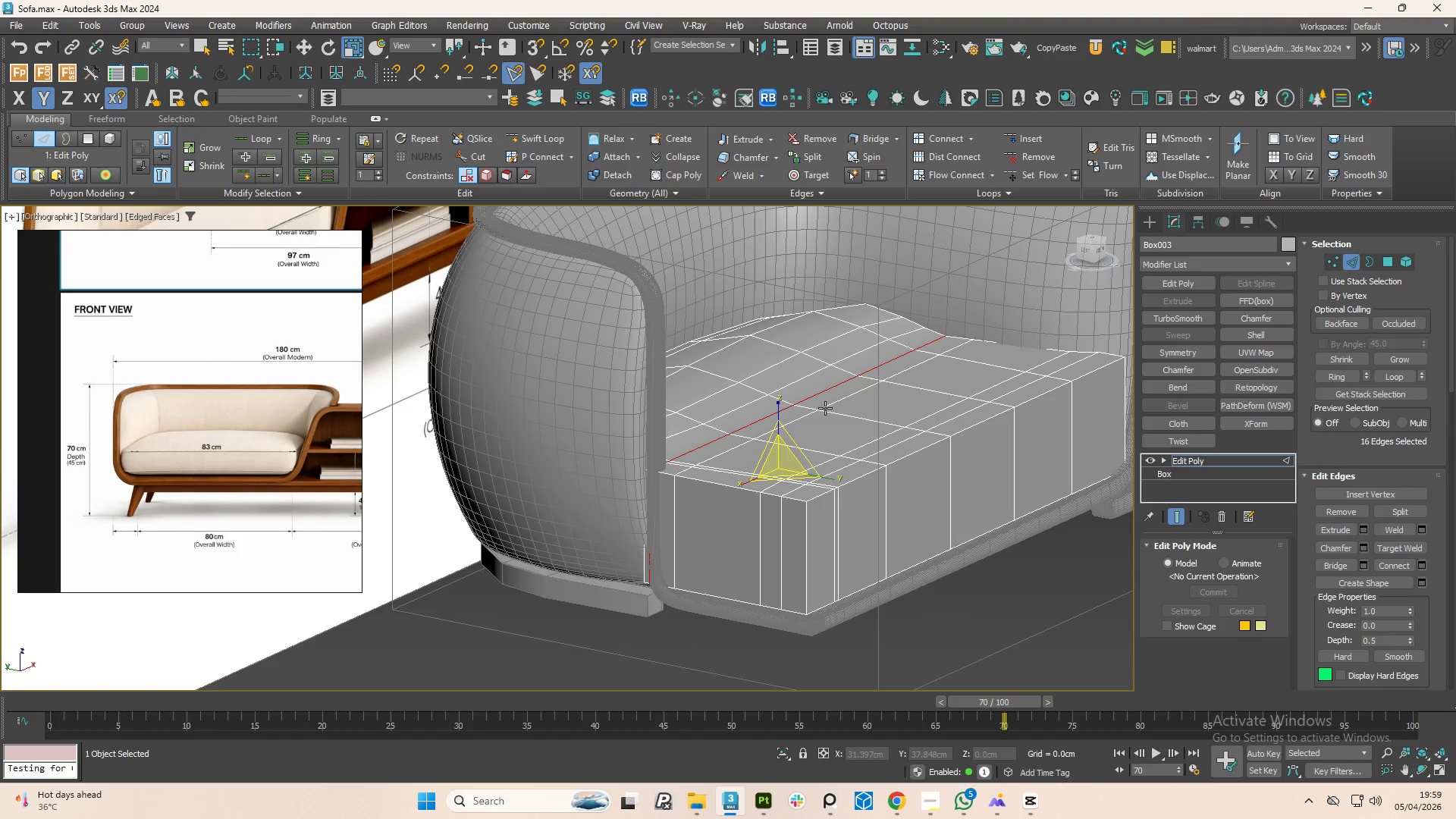 
double_click([825, 408])
 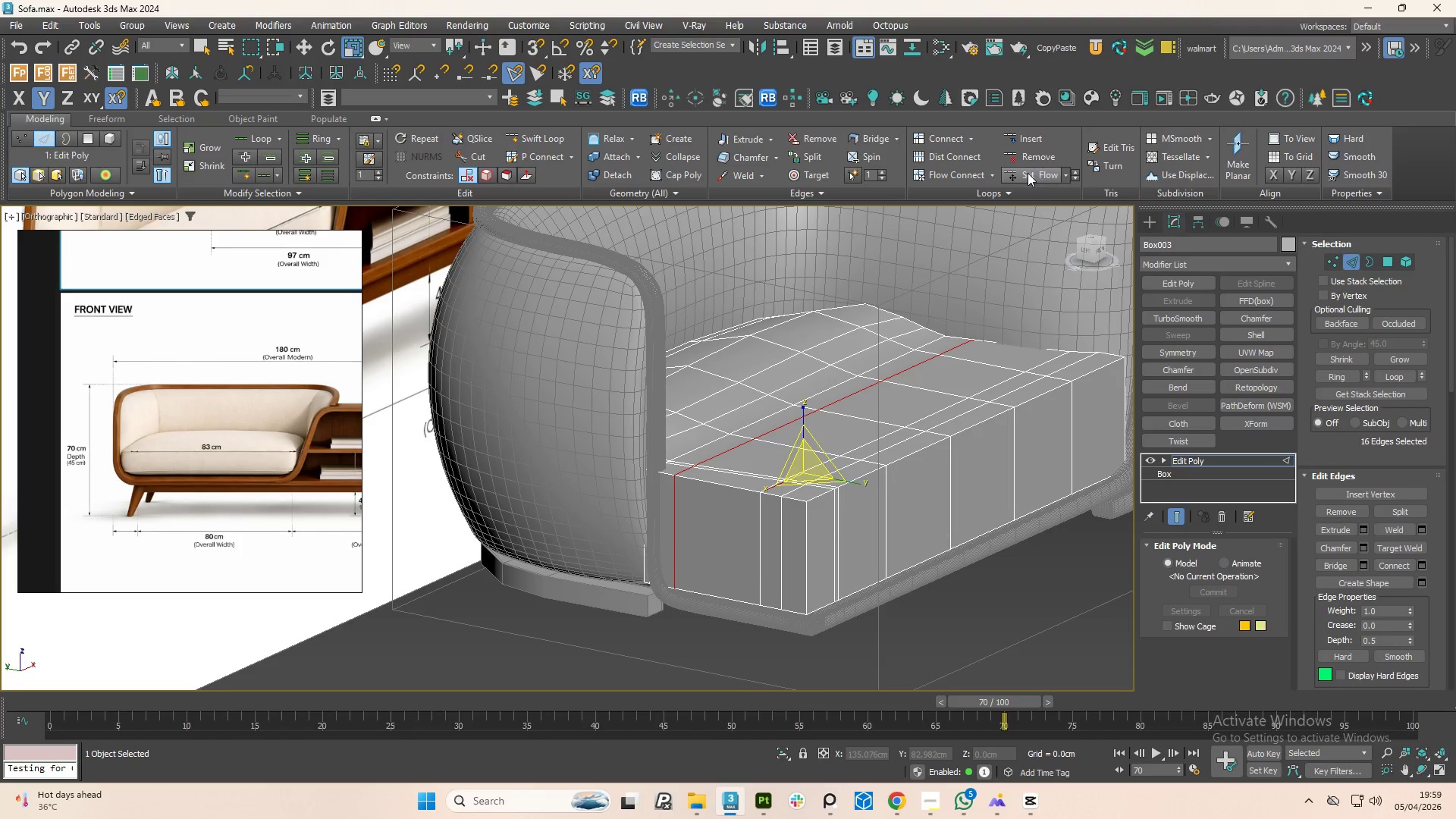 
left_click([1028, 173])
 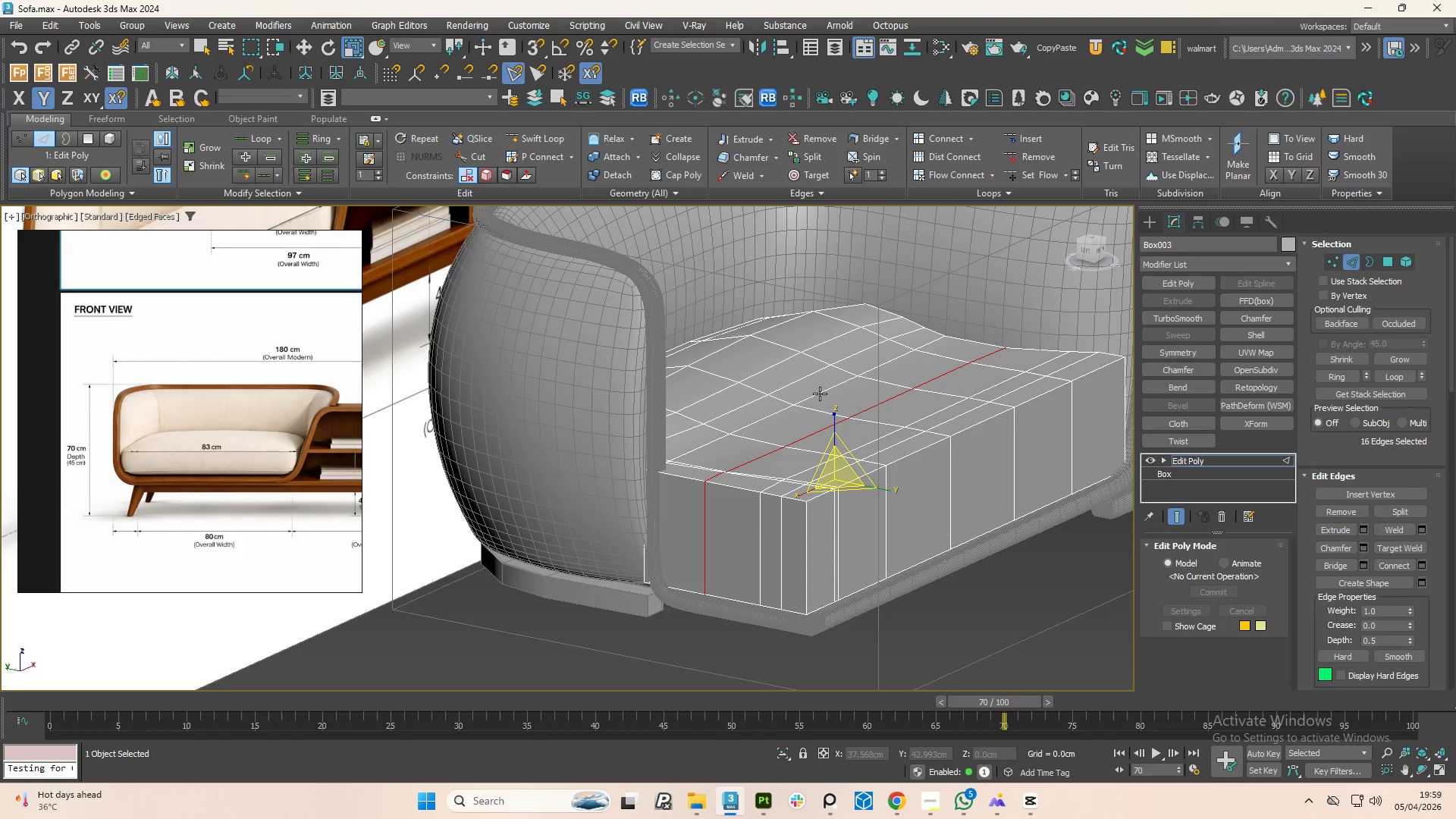 
double_click([820, 394])
 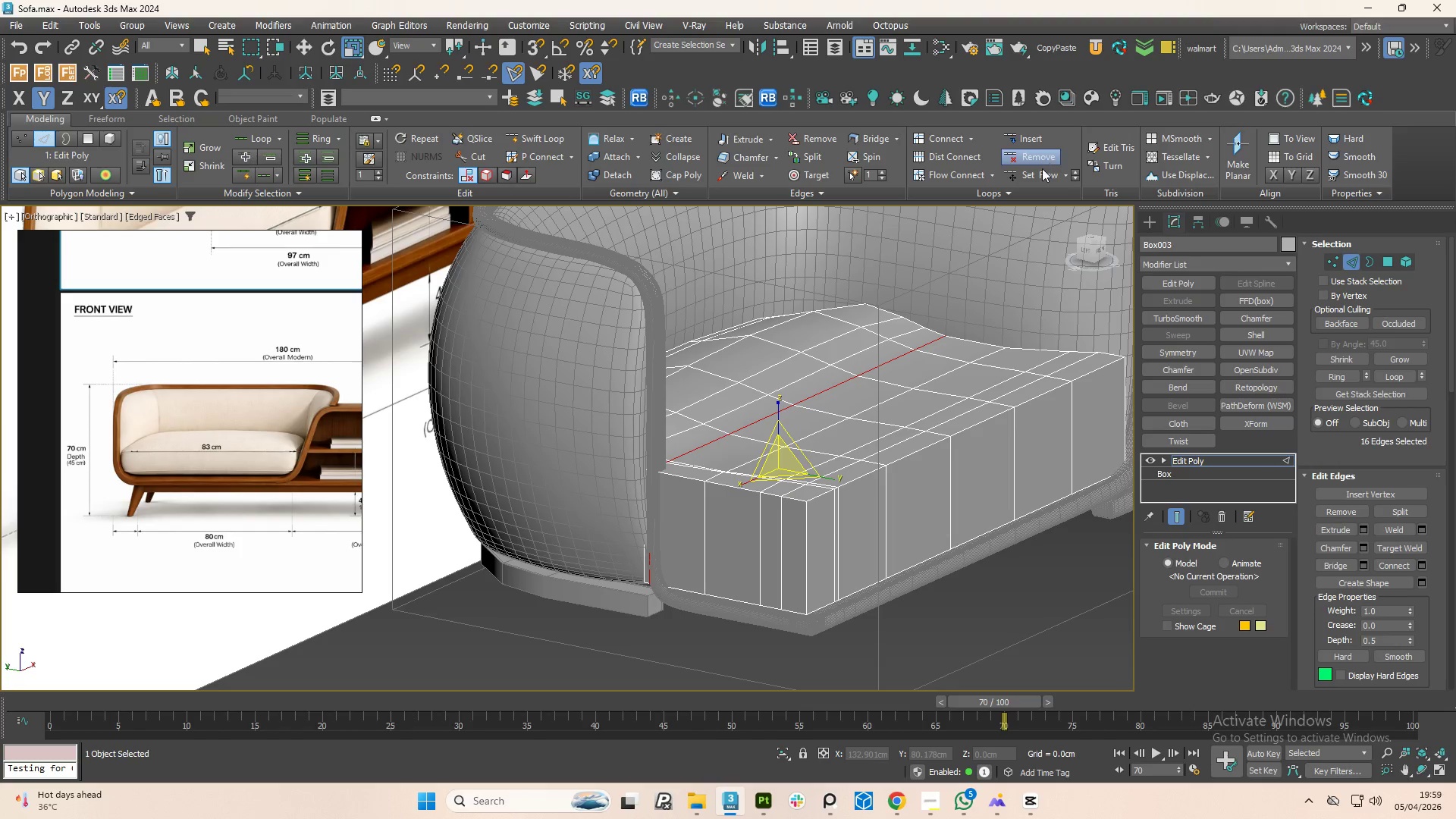 
left_click([1041, 169])
 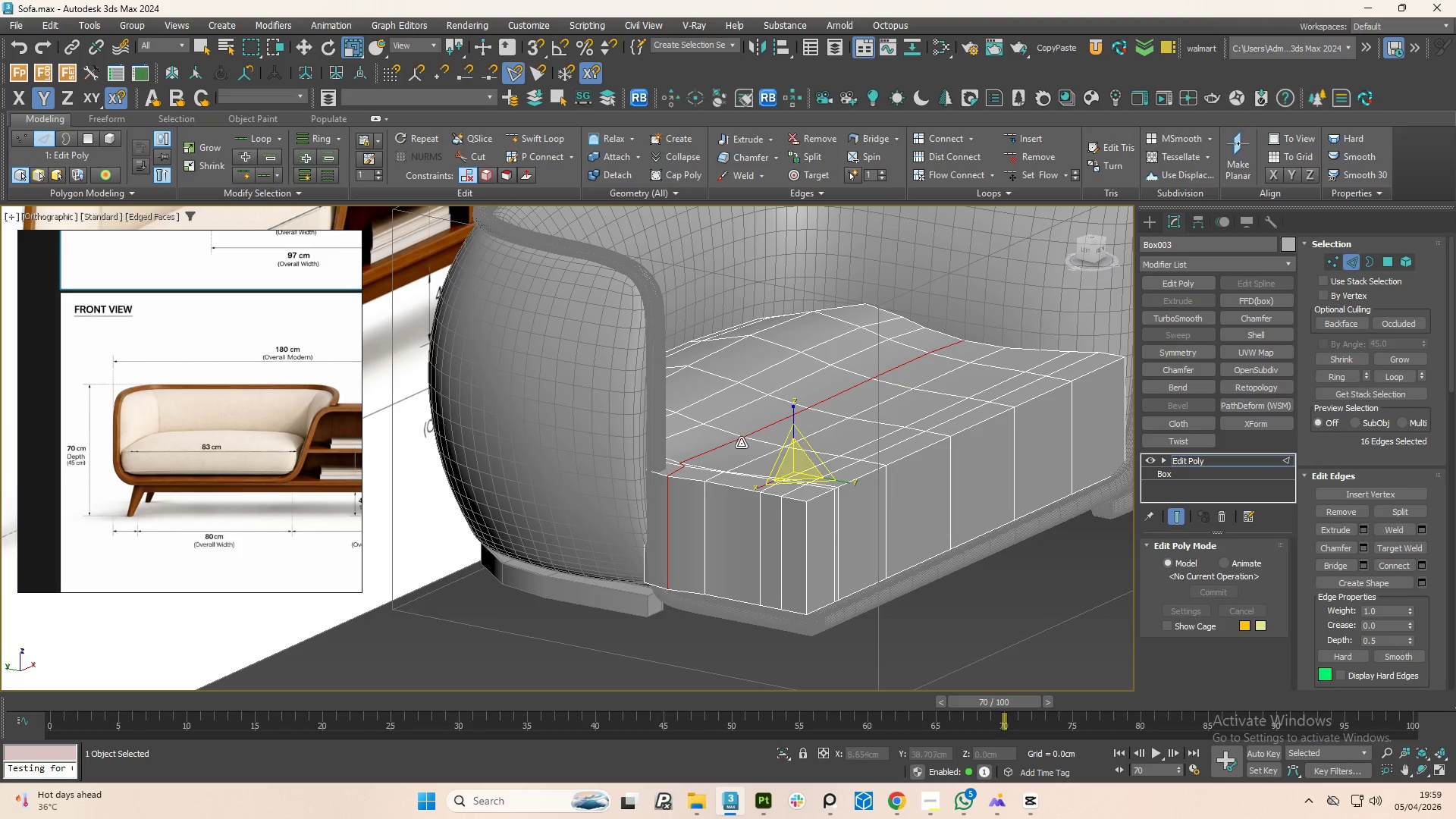 
scroll: coordinate [689, 466], scroll_direction: up, amount: 3.0
 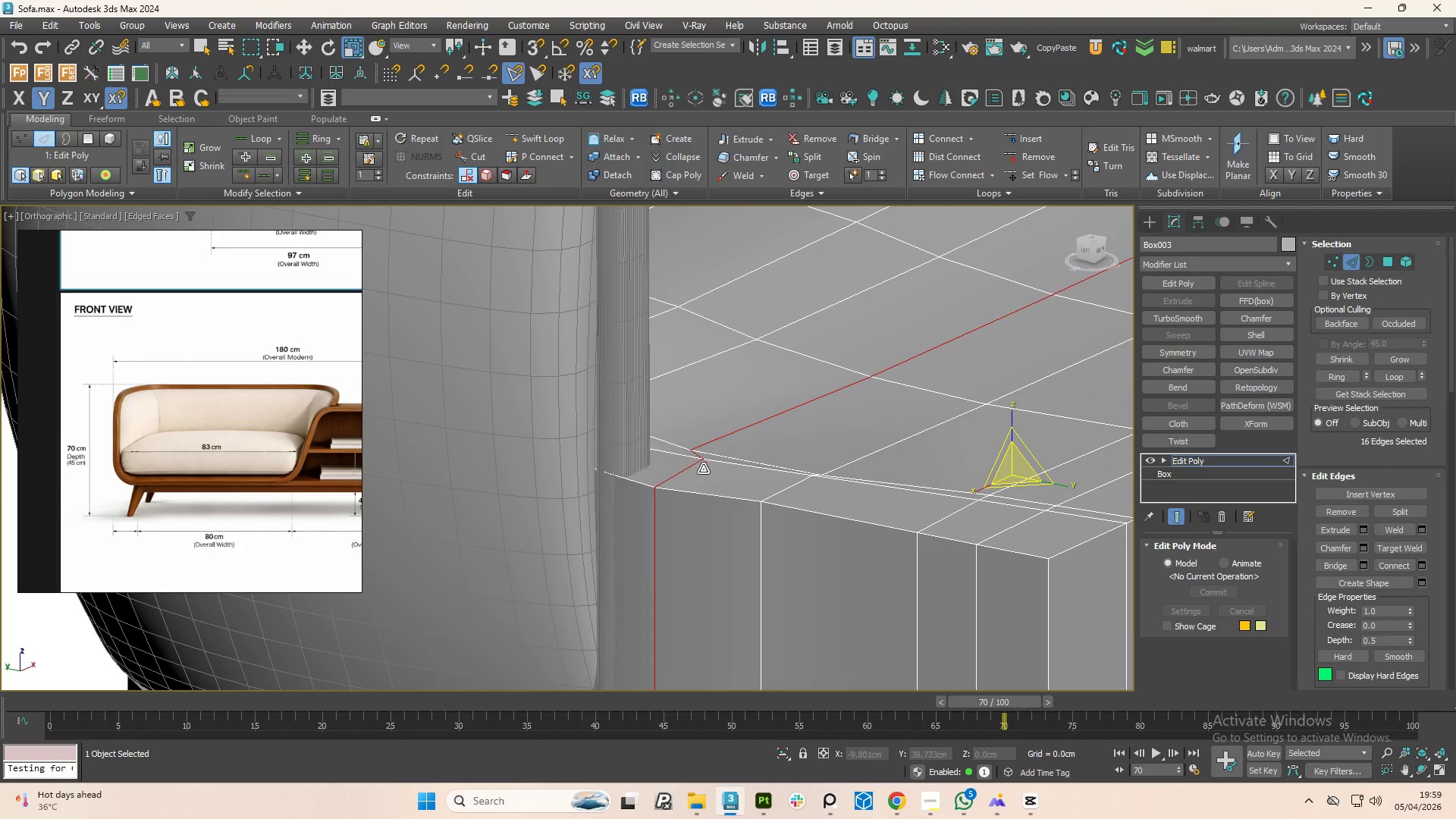 
hold_key(key=ControlLeft, duration=0.89)
 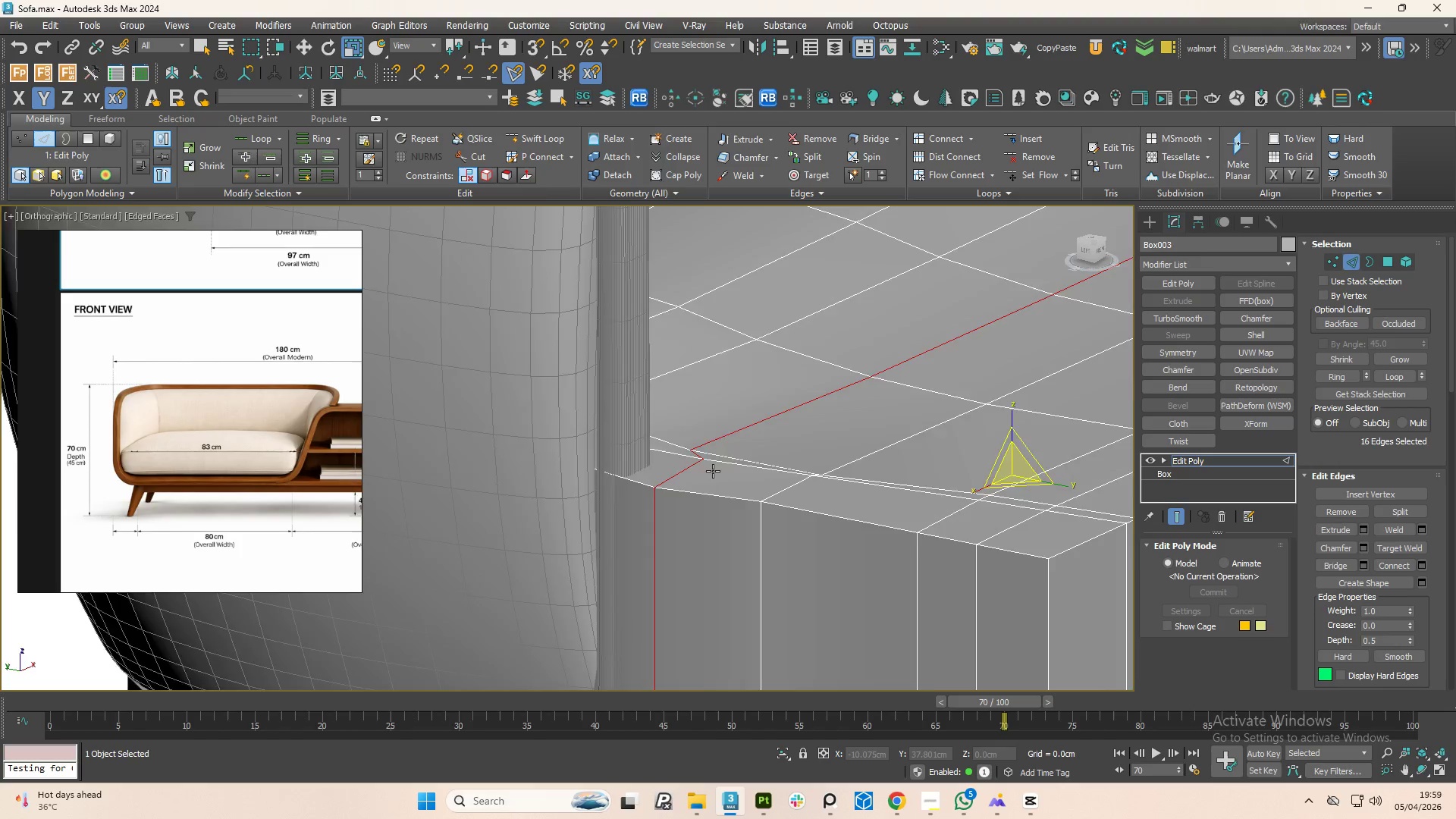 
hold_key(key=AltLeft, duration=1.53)
 